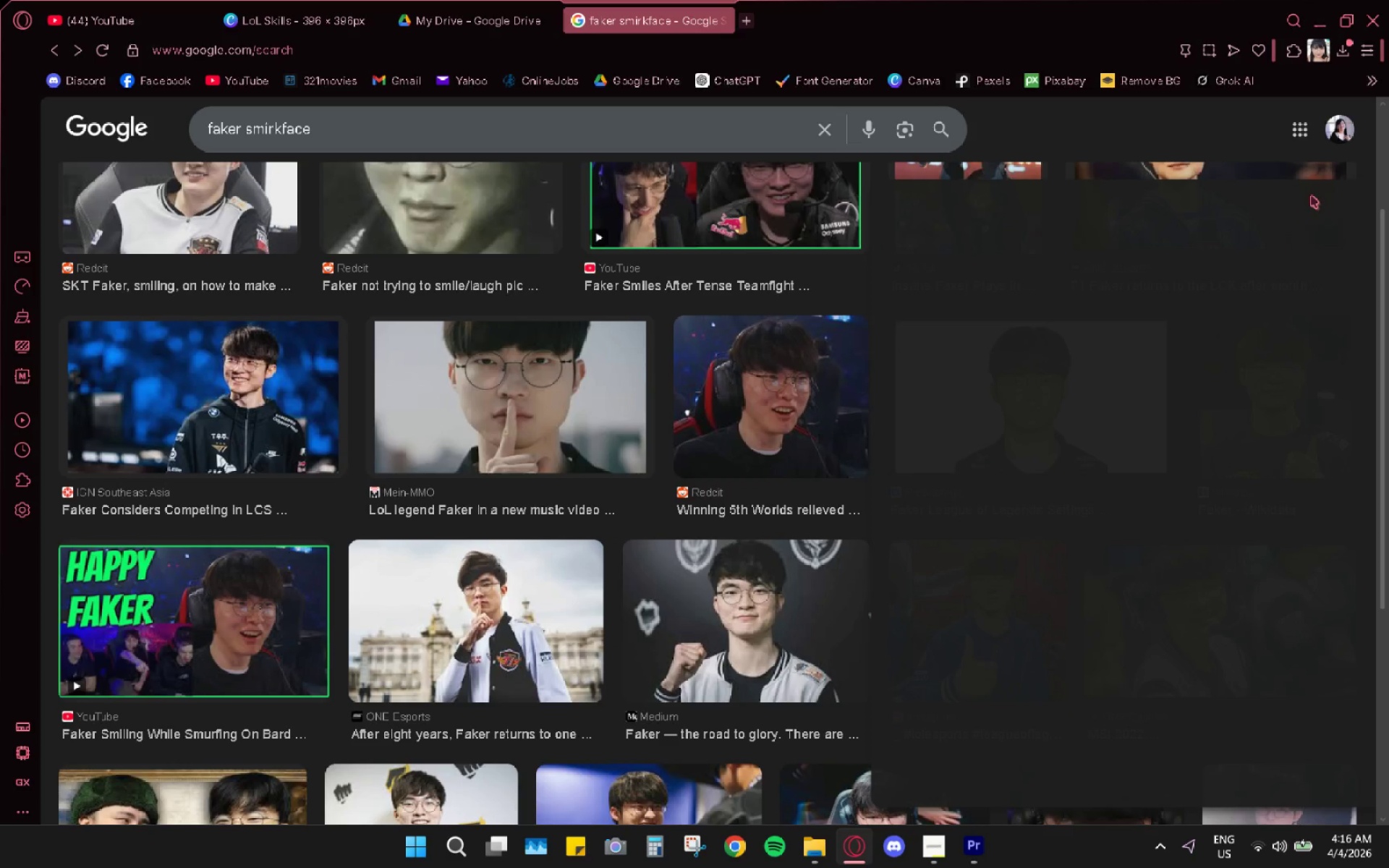 
scroll: coordinate [852, 494], scroll_direction: up, amount: 3.0
 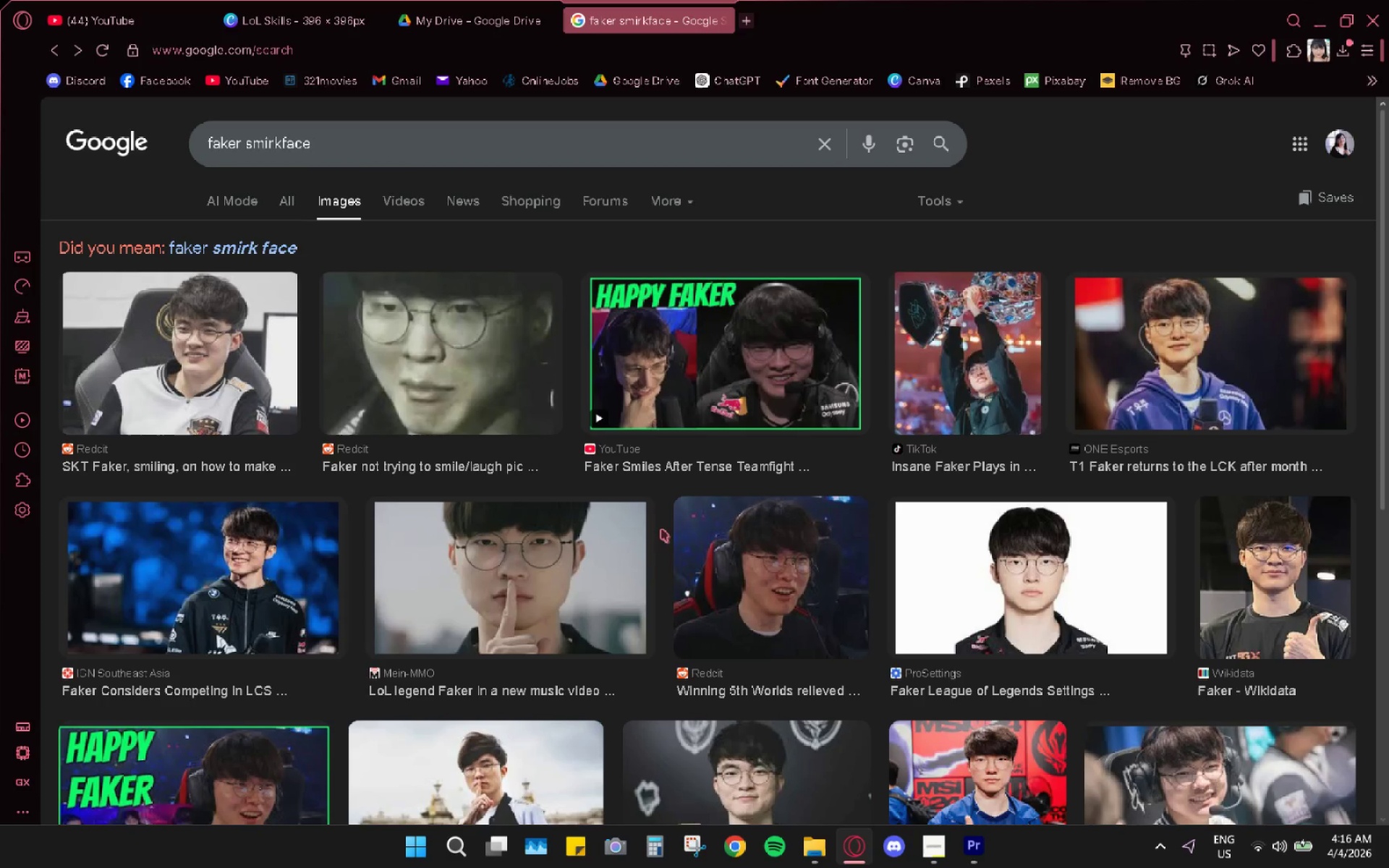 
scroll: coordinate [715, 620], scroll_direction: down, amount: 9.0
 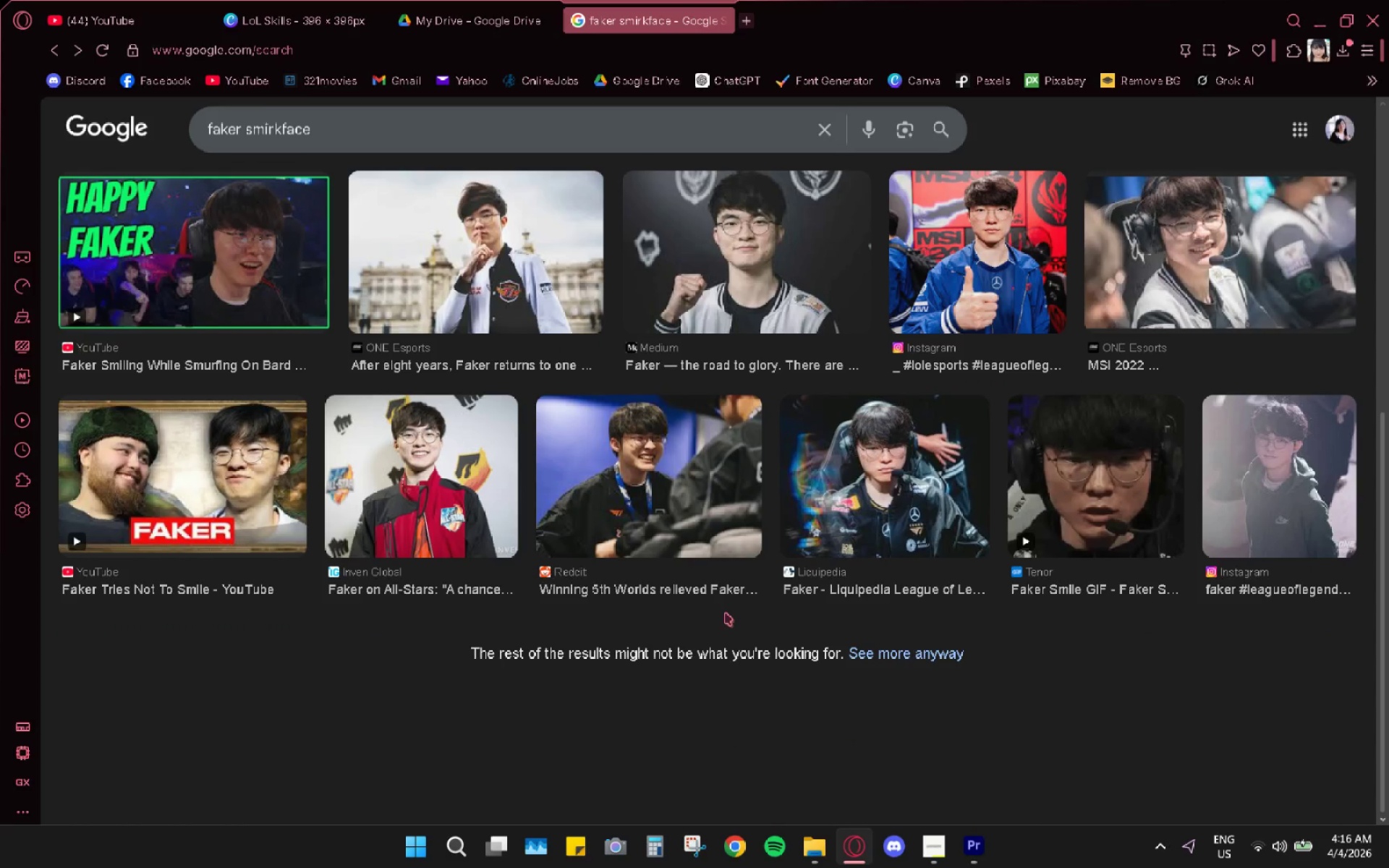 
scroll: coordinate [725, 613], scroll_direction: up, amount: 4.0
 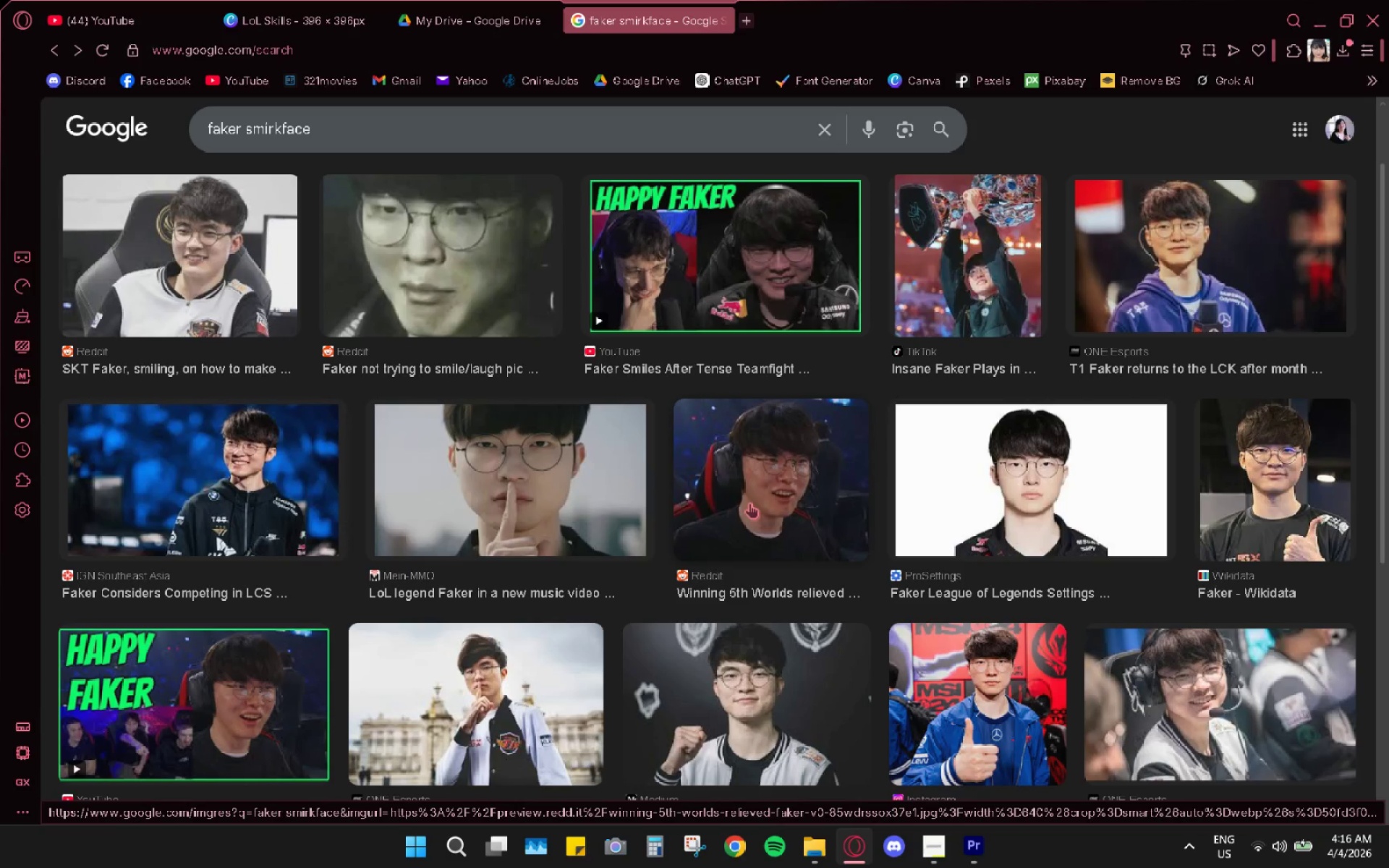 
left_click([749, 503])
 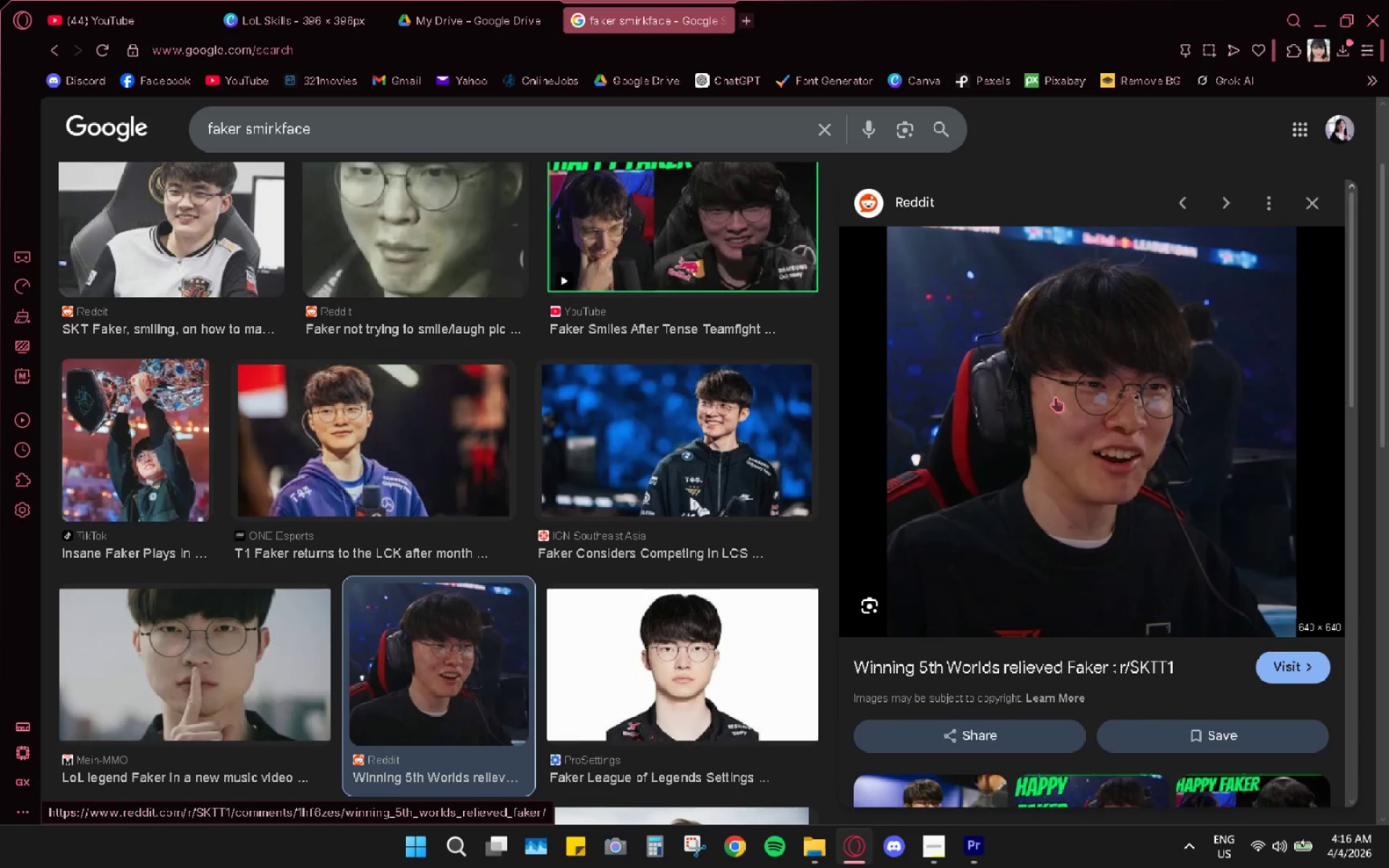 
scroll: coordinate [986, 461], scroll_direction: down, amount: 8.0
 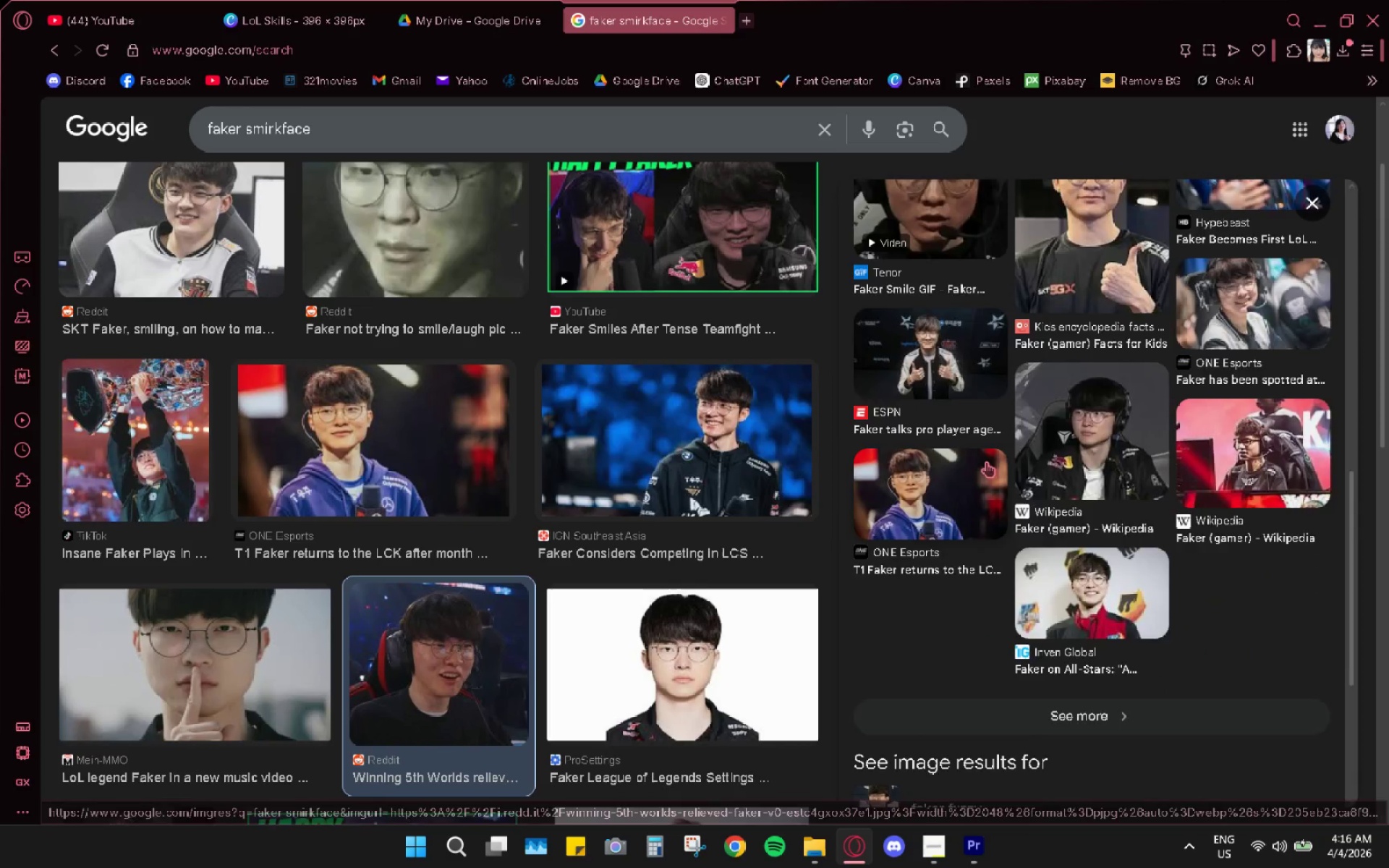 
scroll: coordinate [986, 460], scroll_direction: up, amount: 4.0
 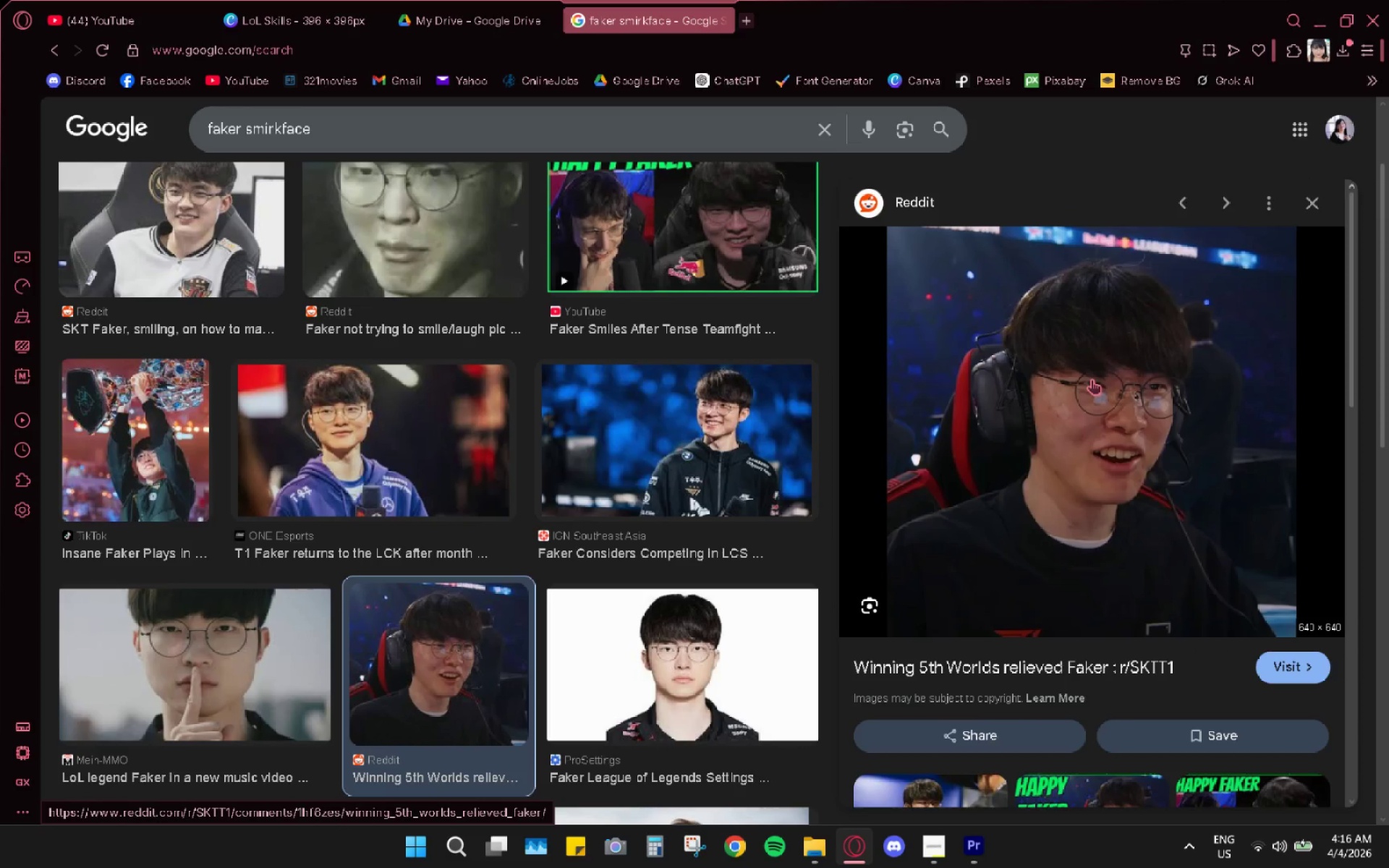 
scroll: coordinate [1092, 379], scroll_direction: down, amount: 2.0
 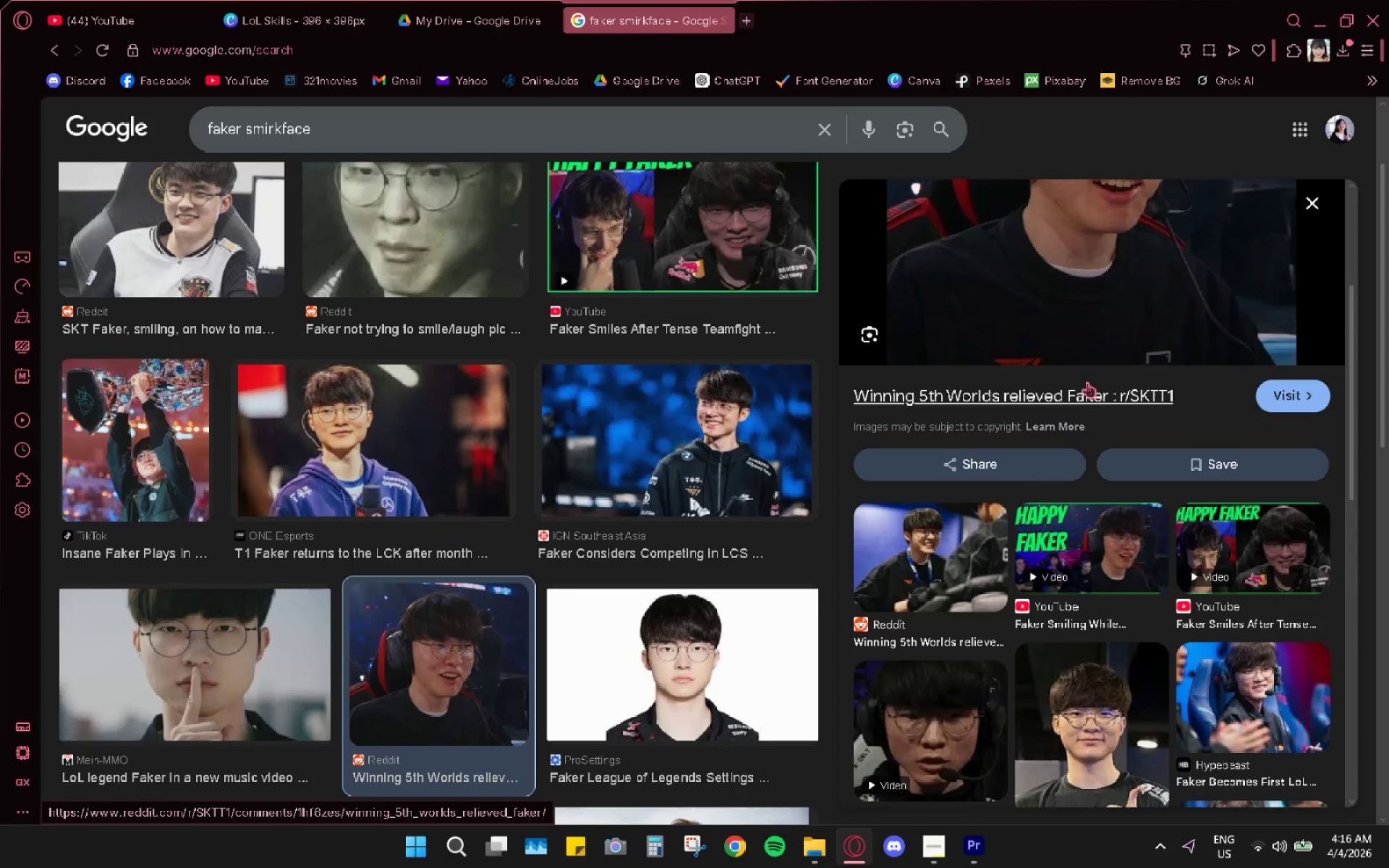 
right_click([1087, 382])
 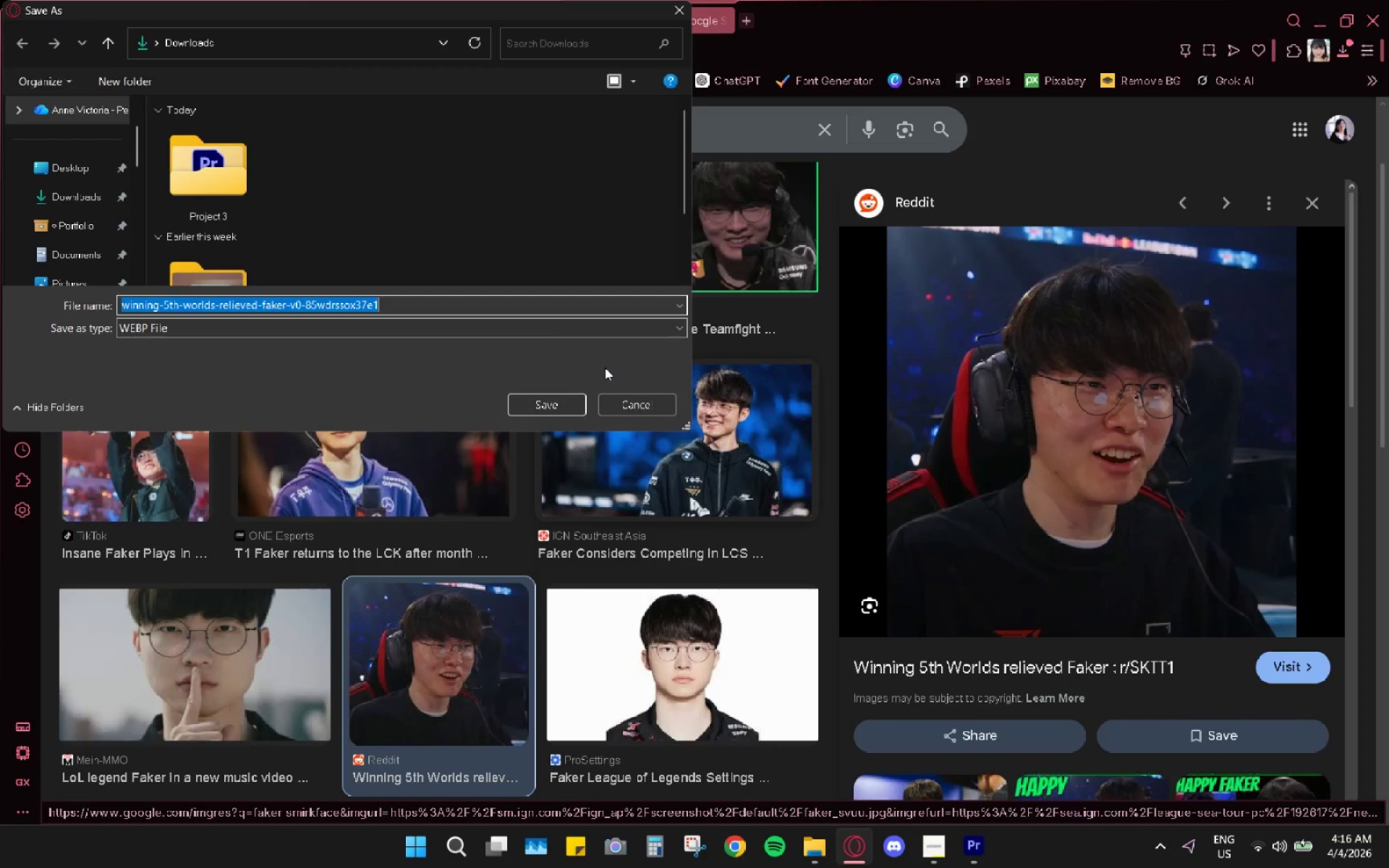 
scroll: coordinate [1087, 382], scroll_direction: up, amount: 3.0
 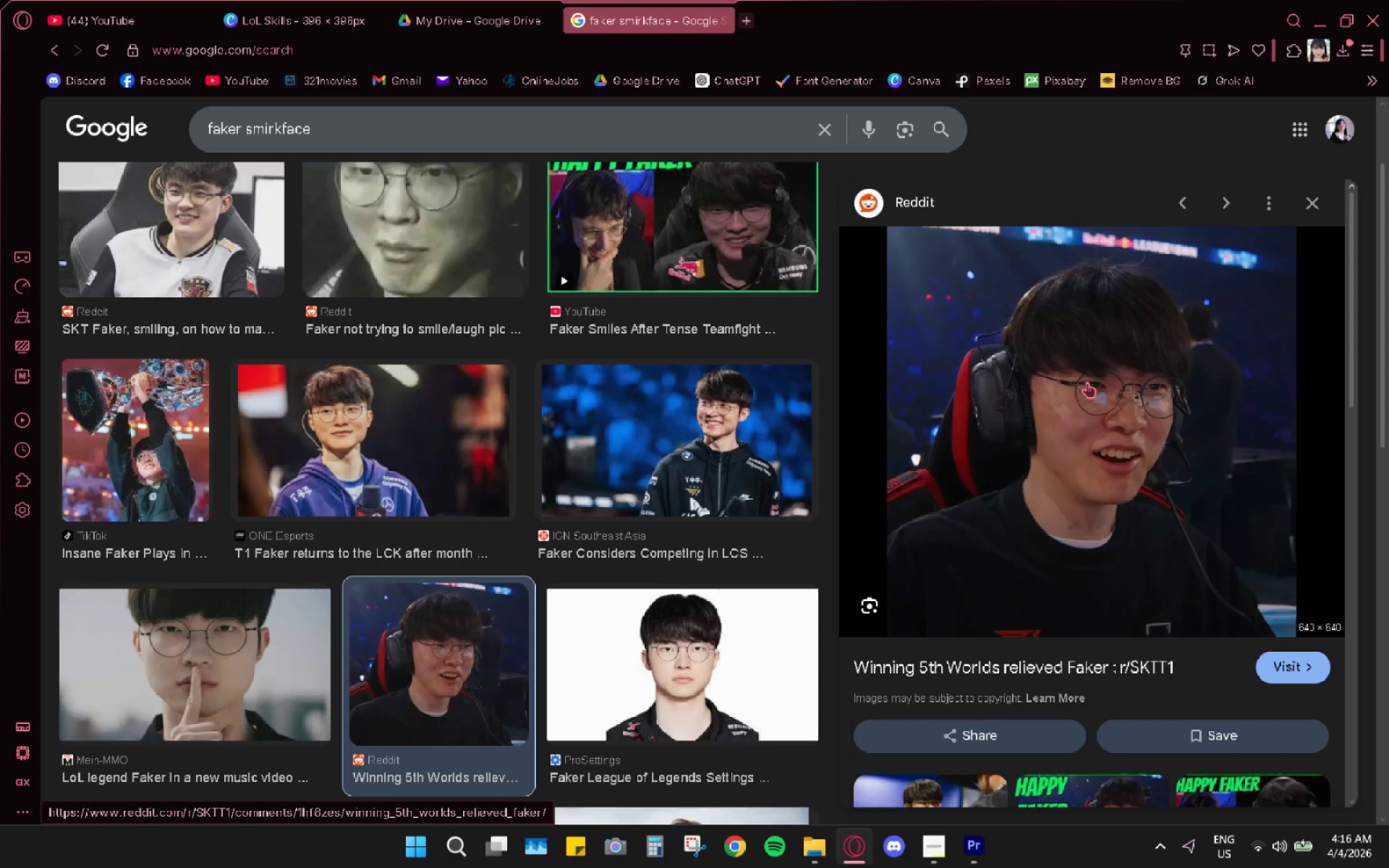 
wait(5.12)
 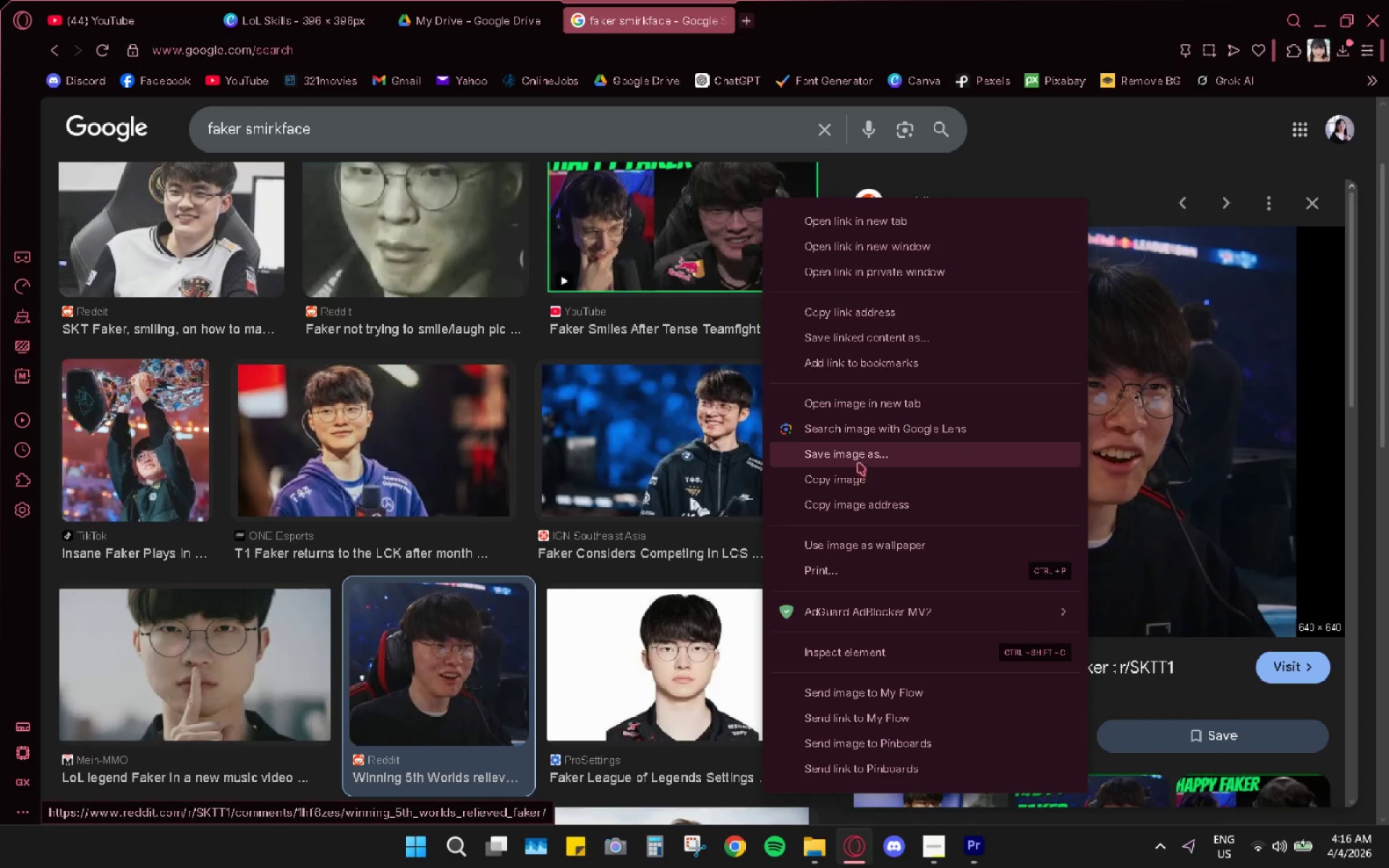 
left_click([626, 408])
 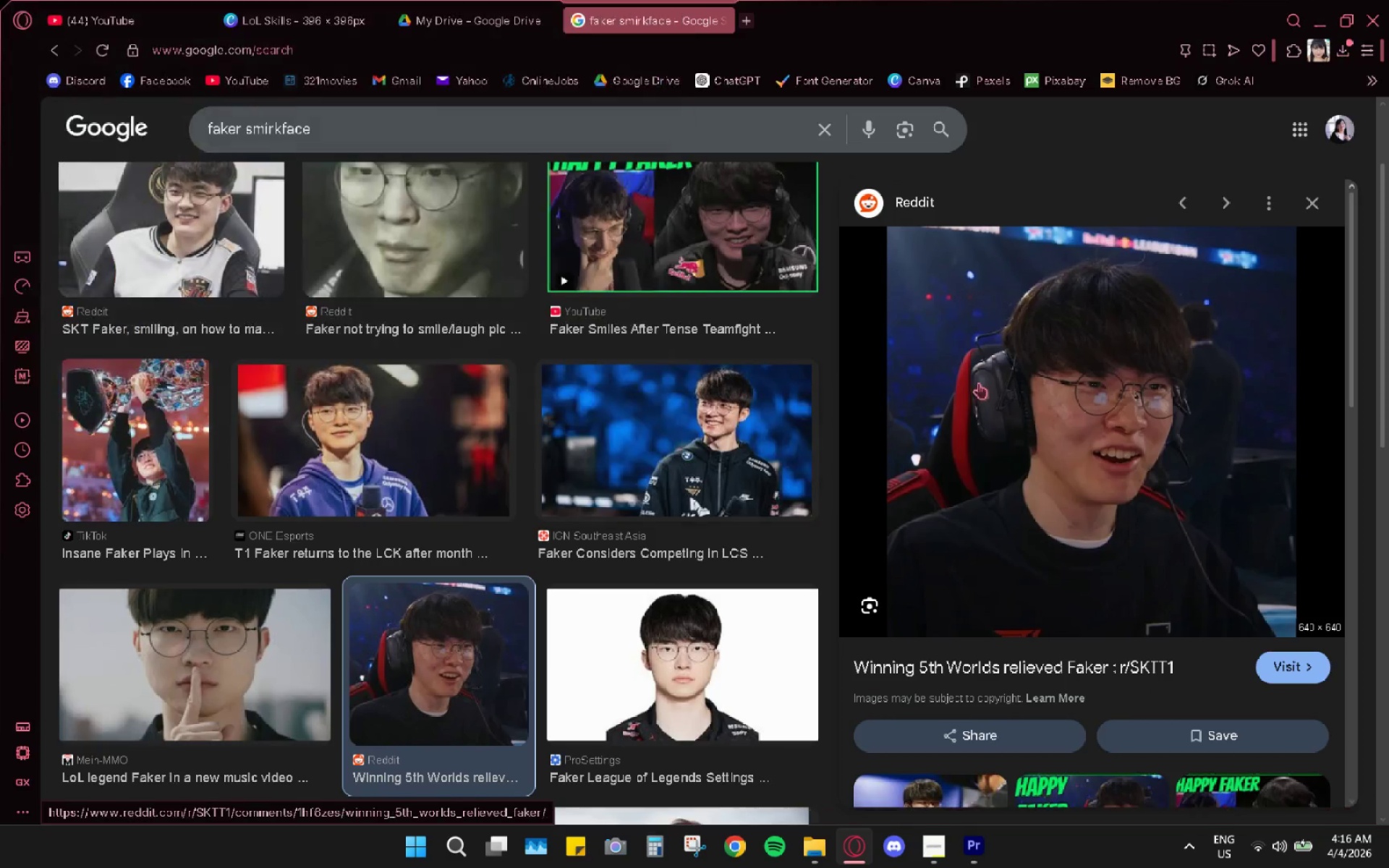 
right_click([978, 383])
 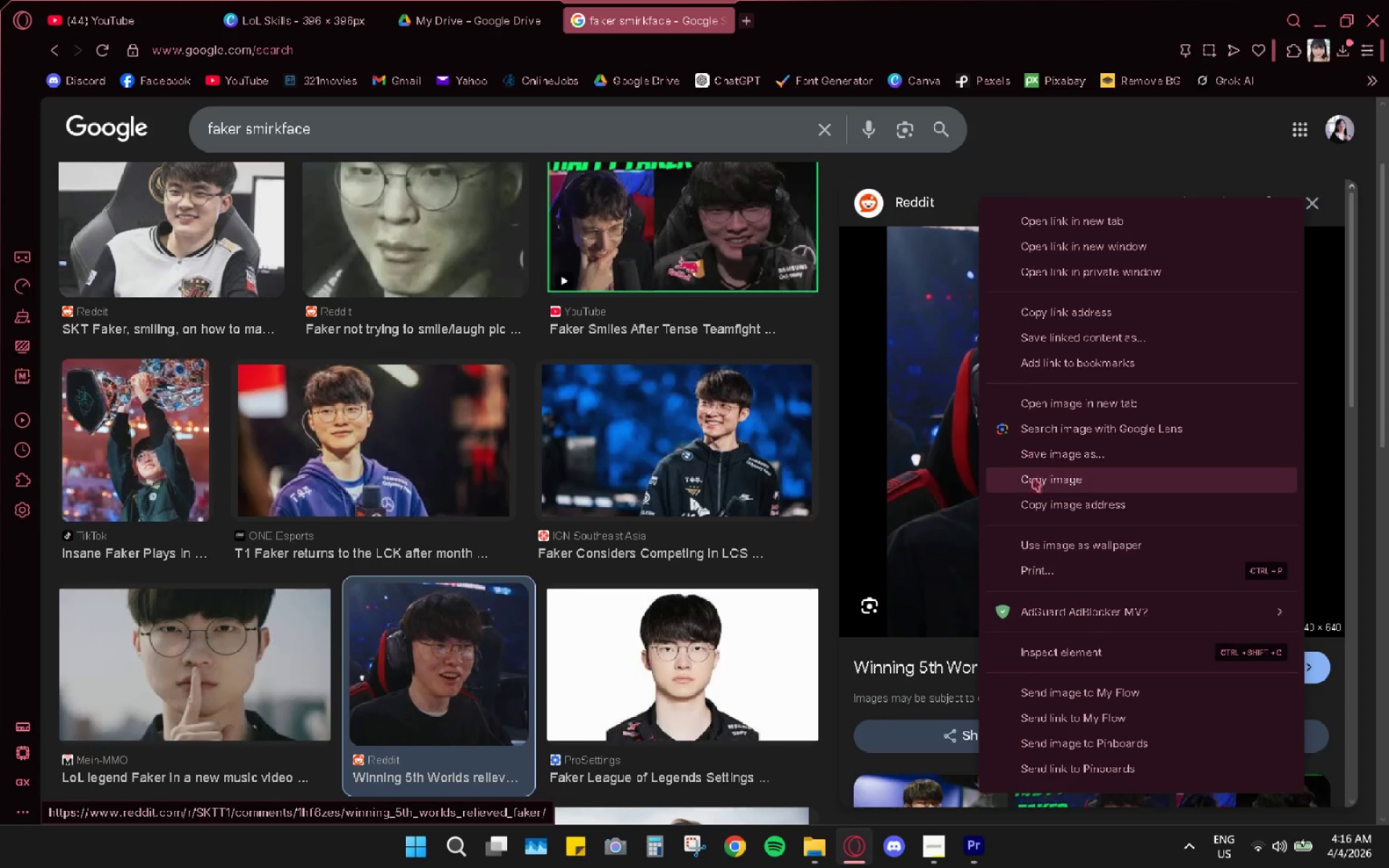 
left_click([1033, 478])
 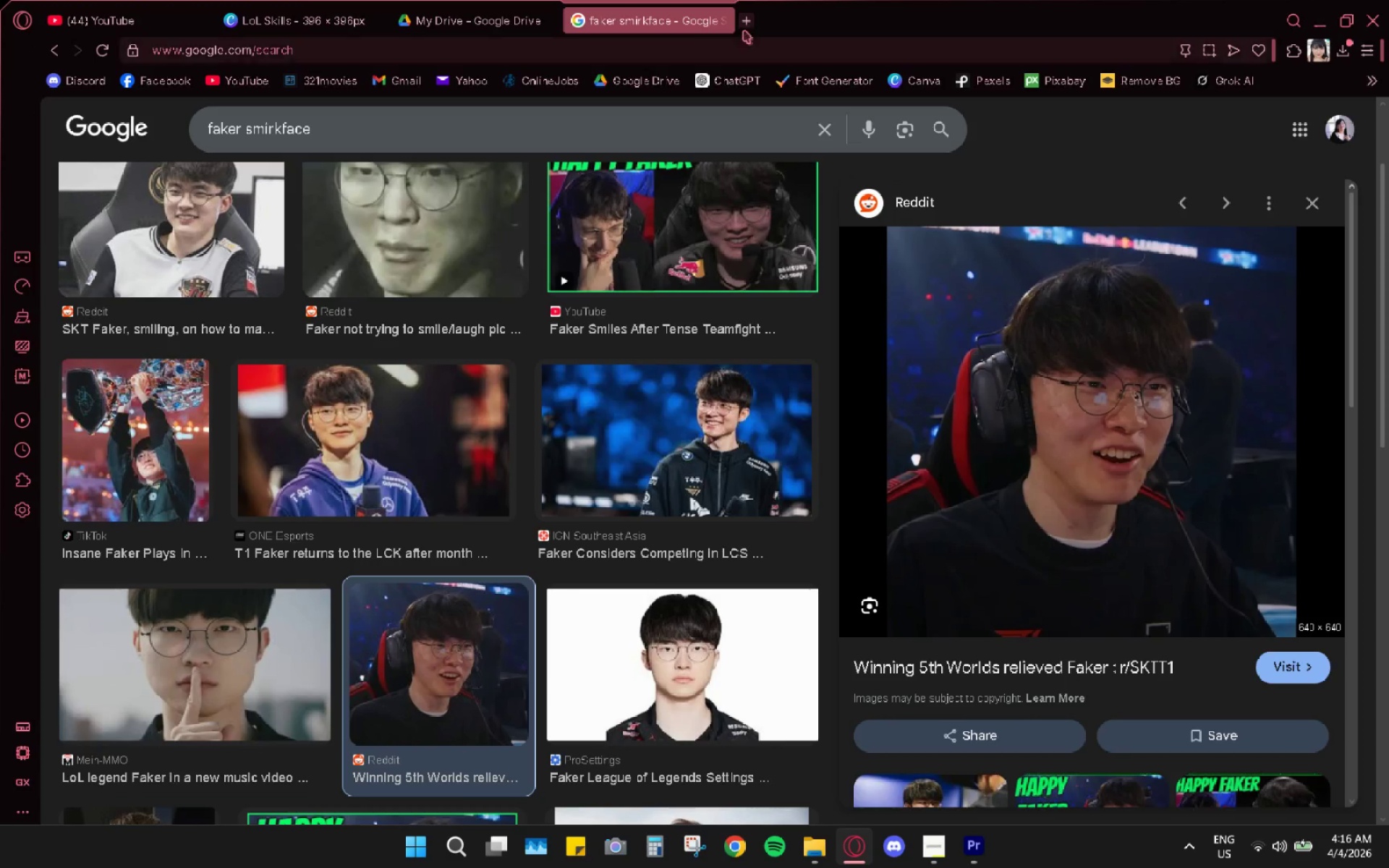 
left_click([742, 22])
 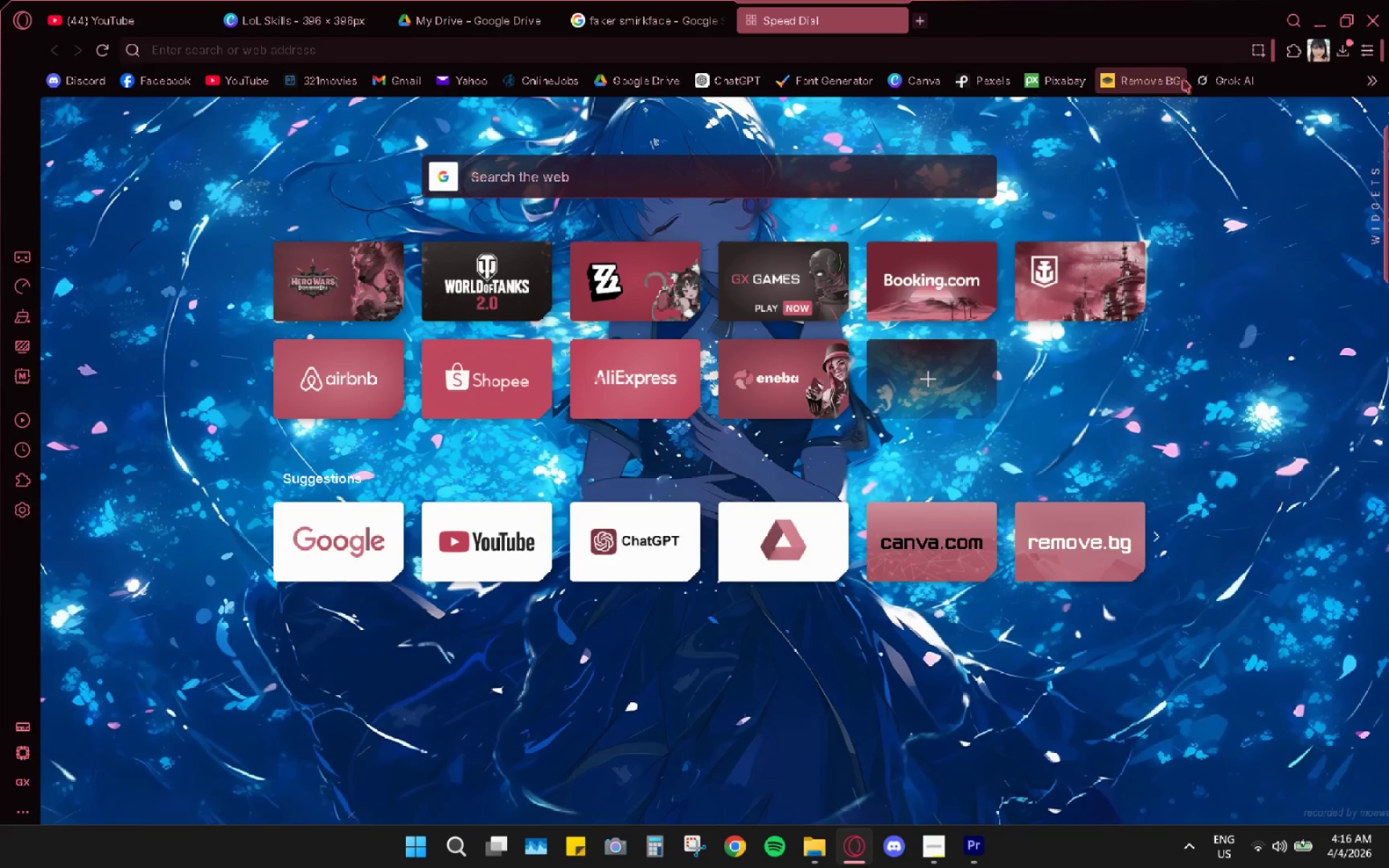 
left_click([1162, 80])
 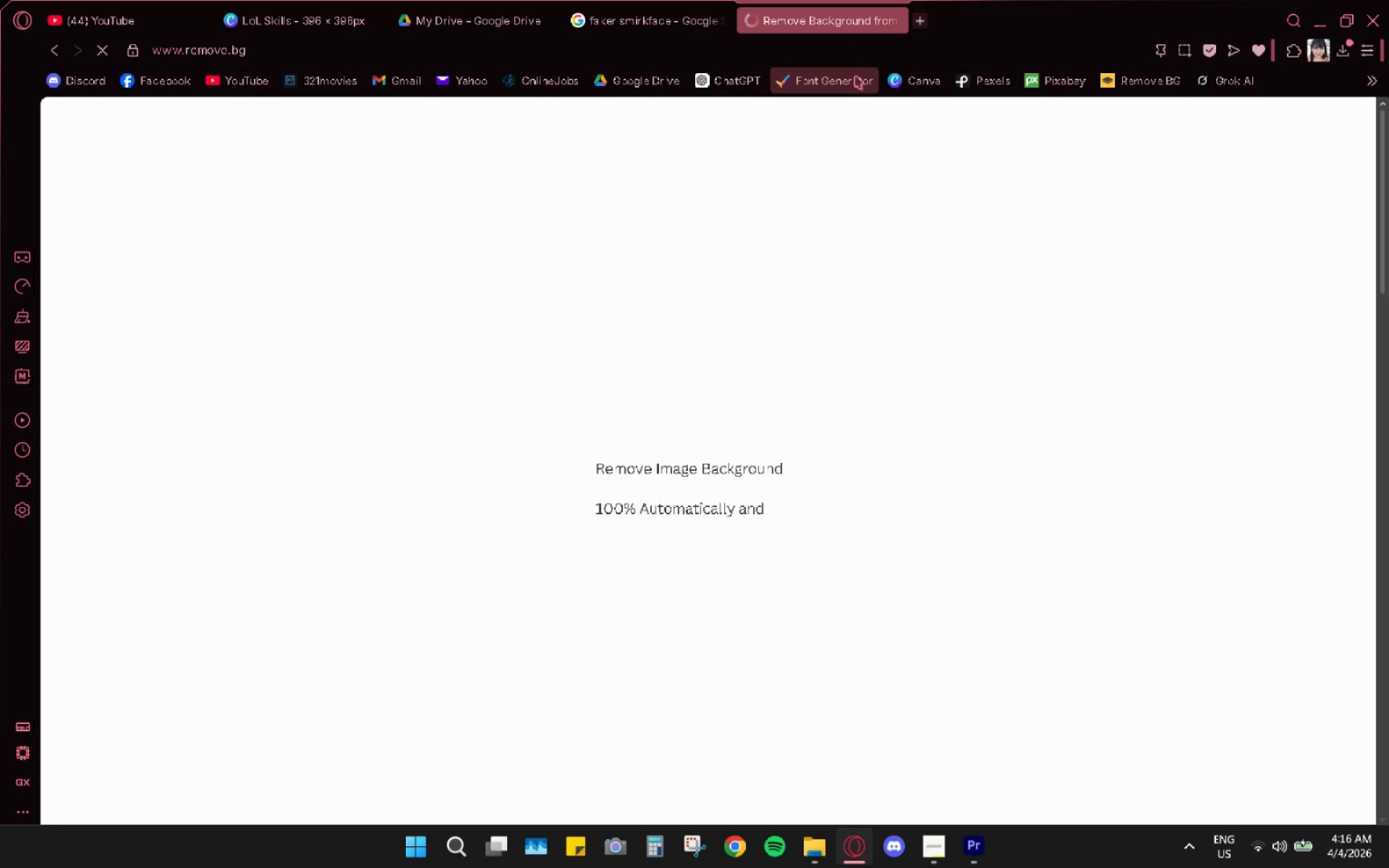 
left_click([896, 475])
 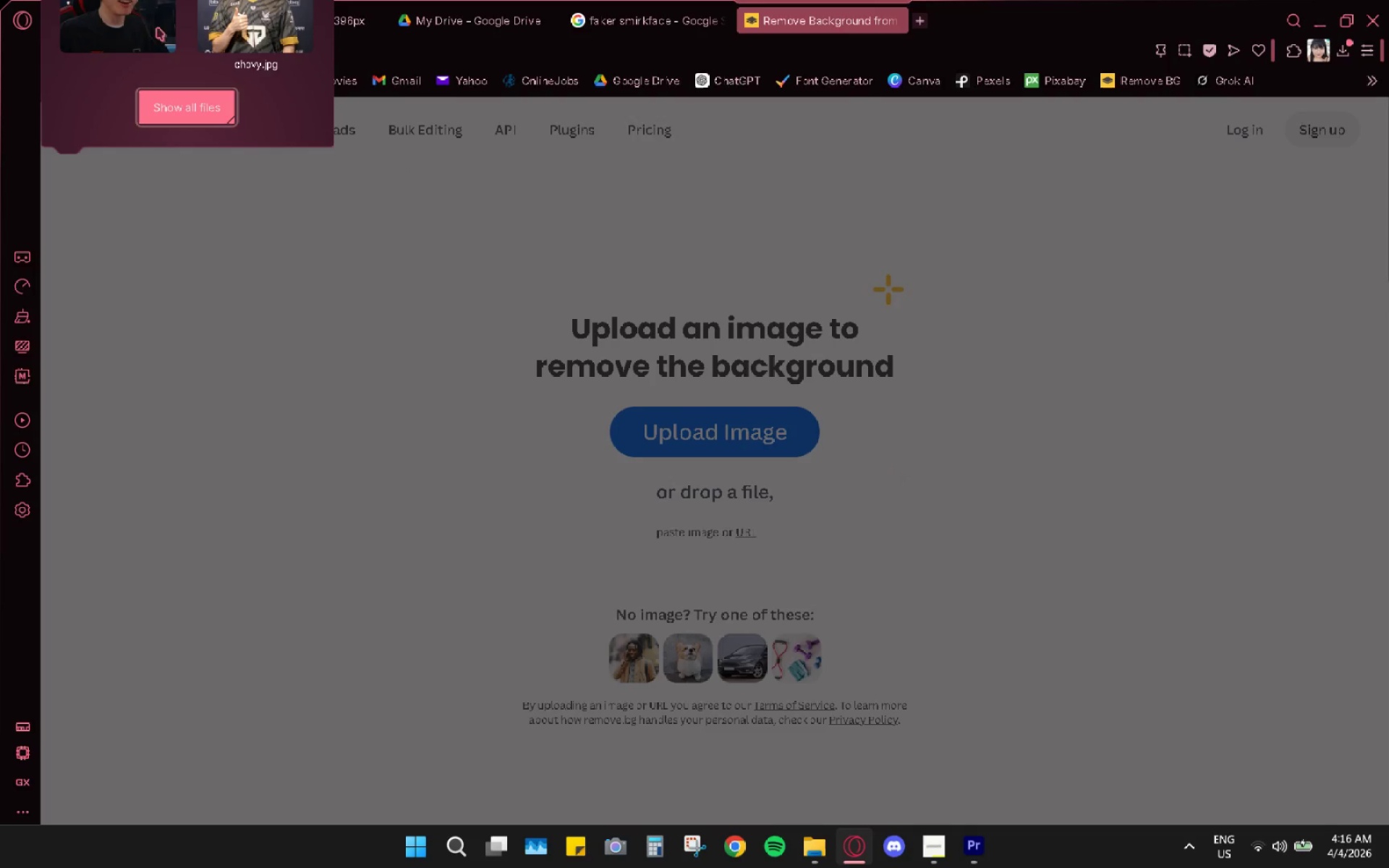 
left_click([132, 34])
 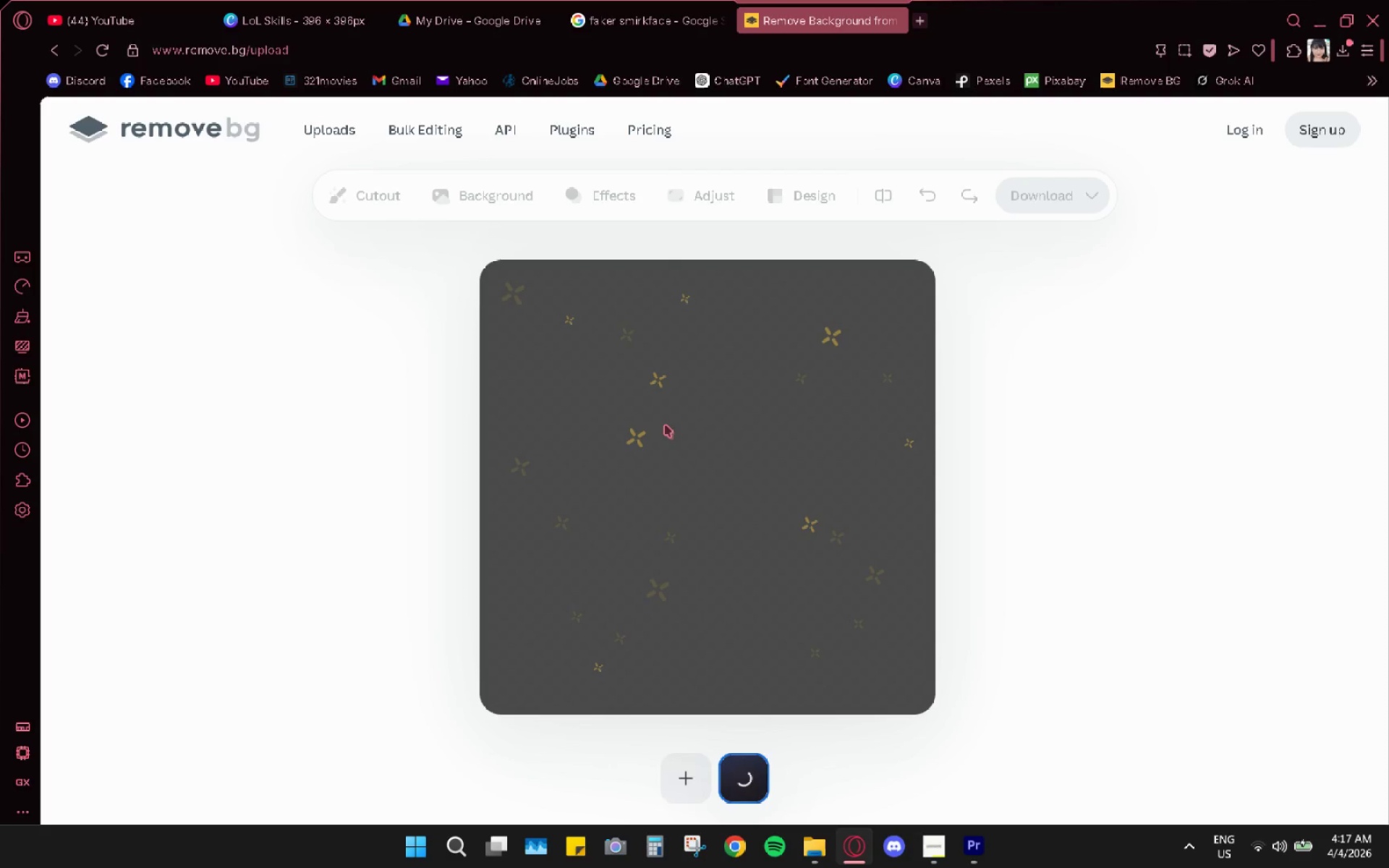 
wait(9.52)
 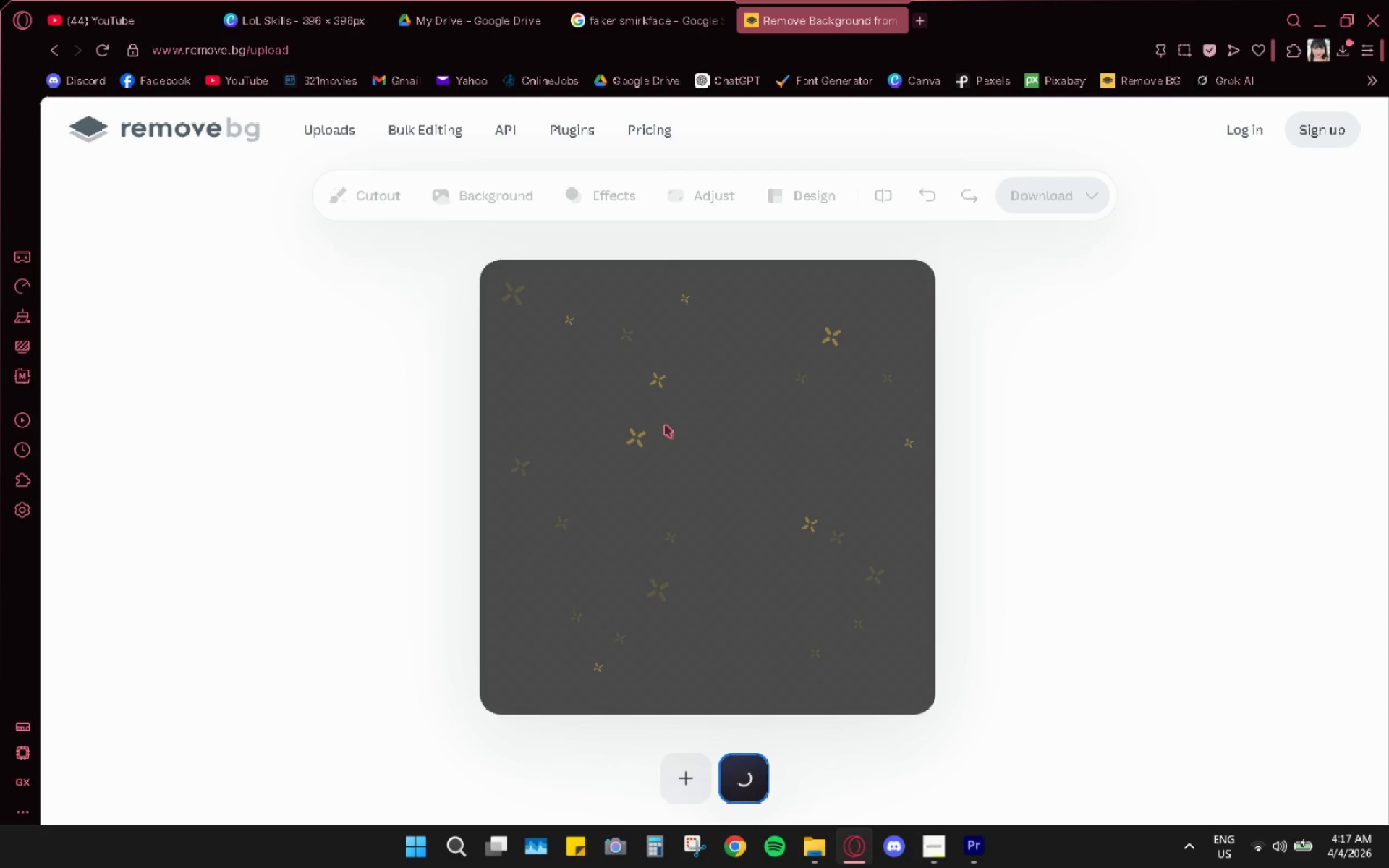 
mouse_move([949, 822])
 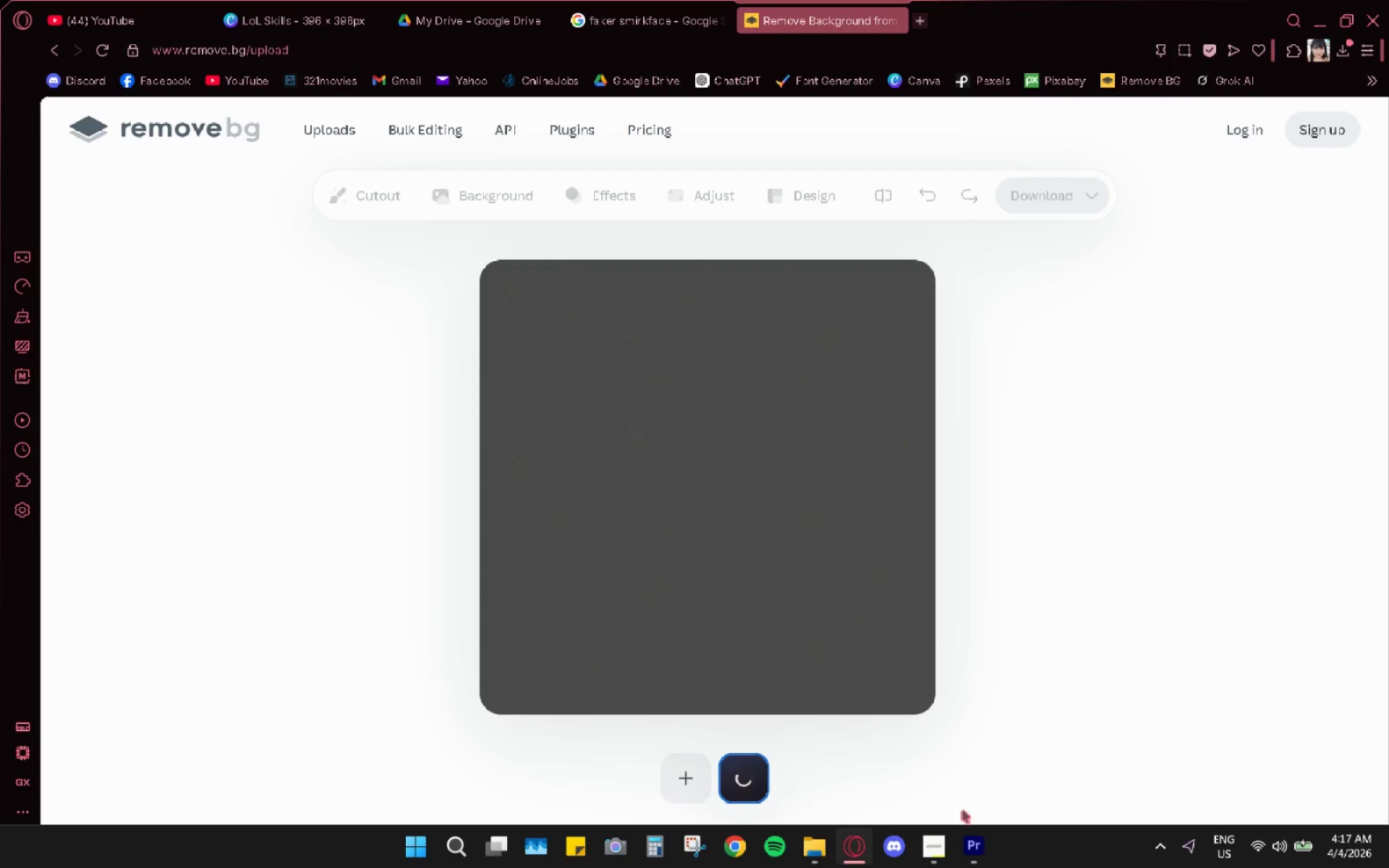 
mouse_move([936, 817])
 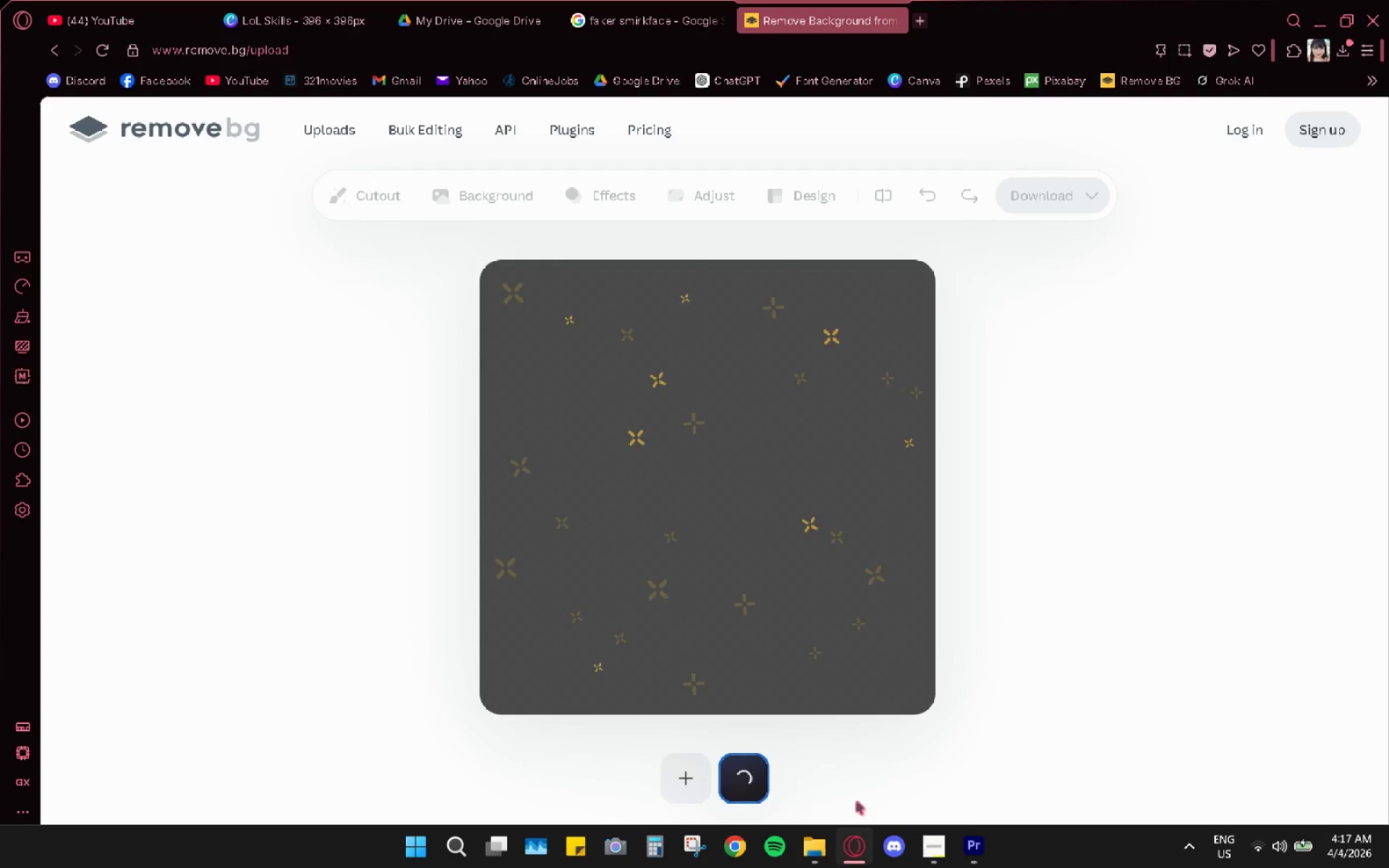 
wait(11.82)
 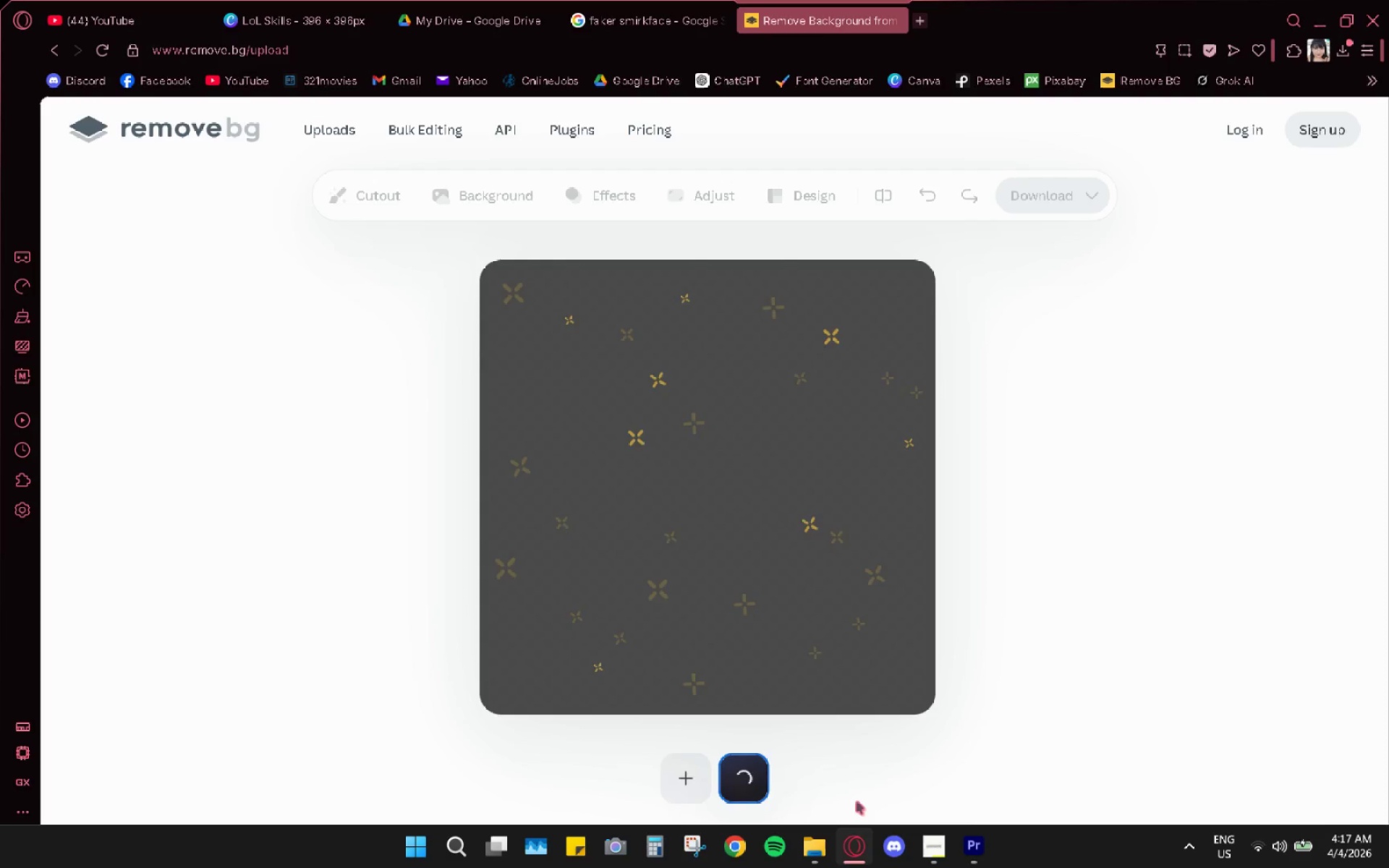 
mouse_move([864, 17])
 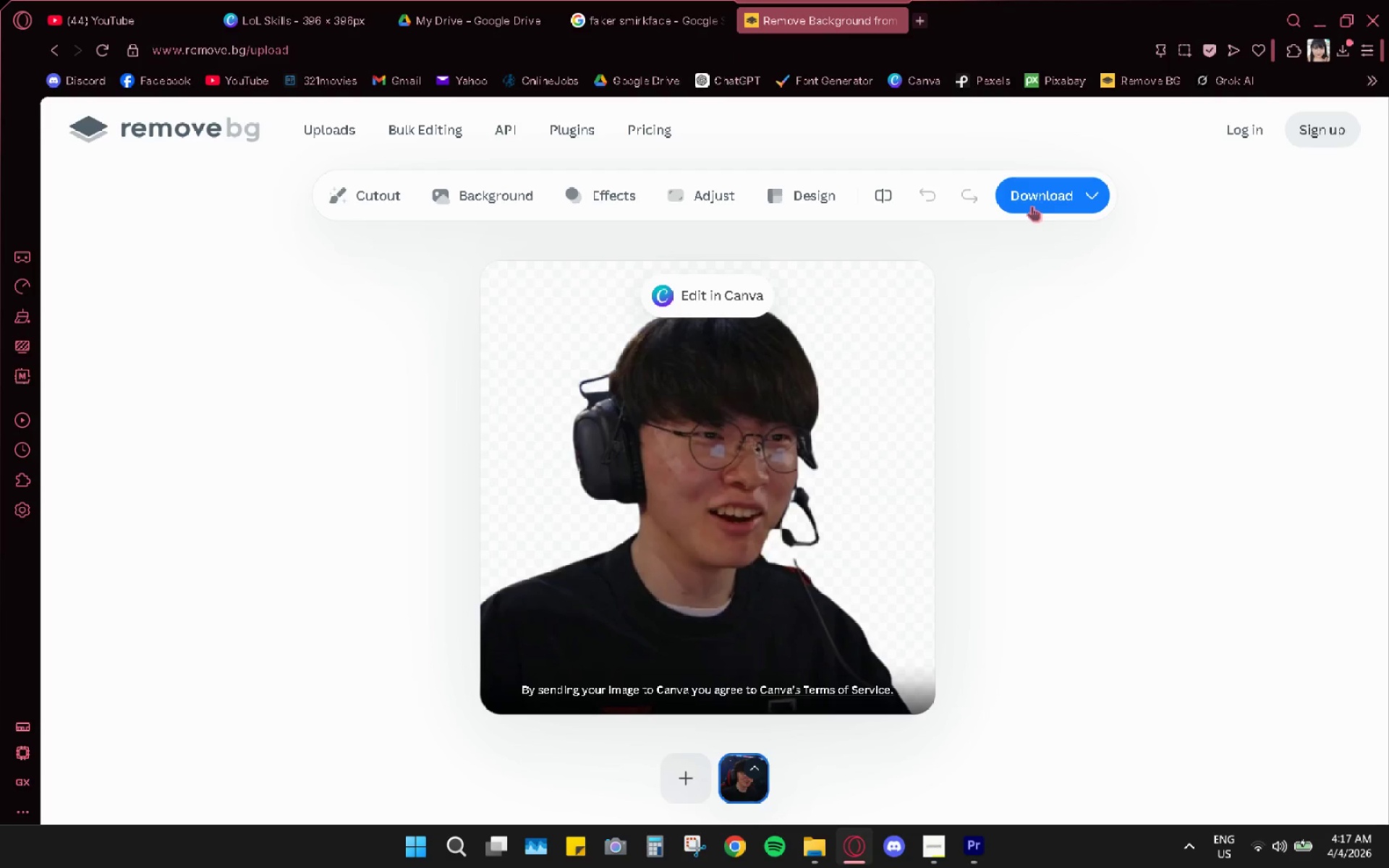 
left_click([1027, 200])
 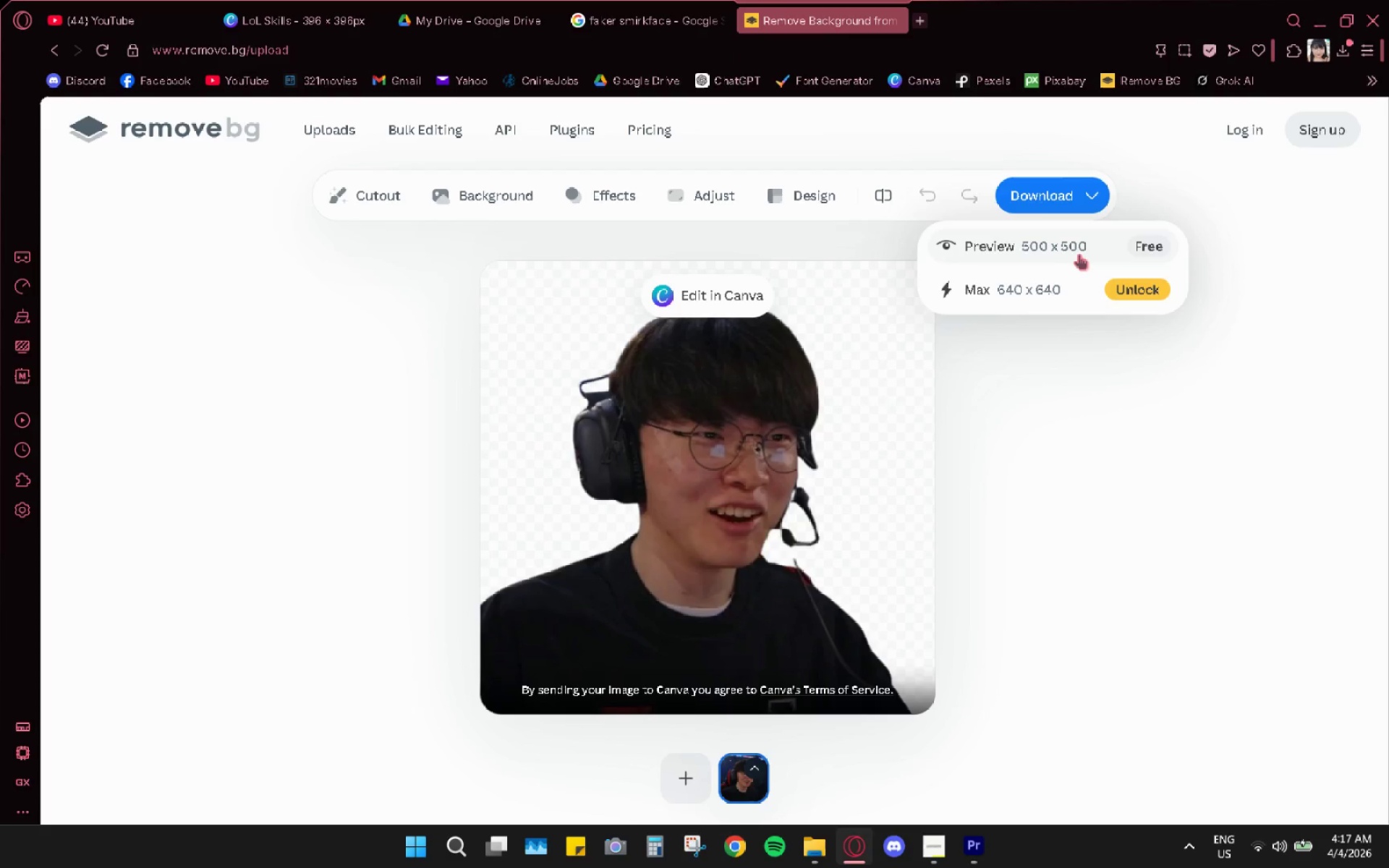 
left_click([1080, 252])
 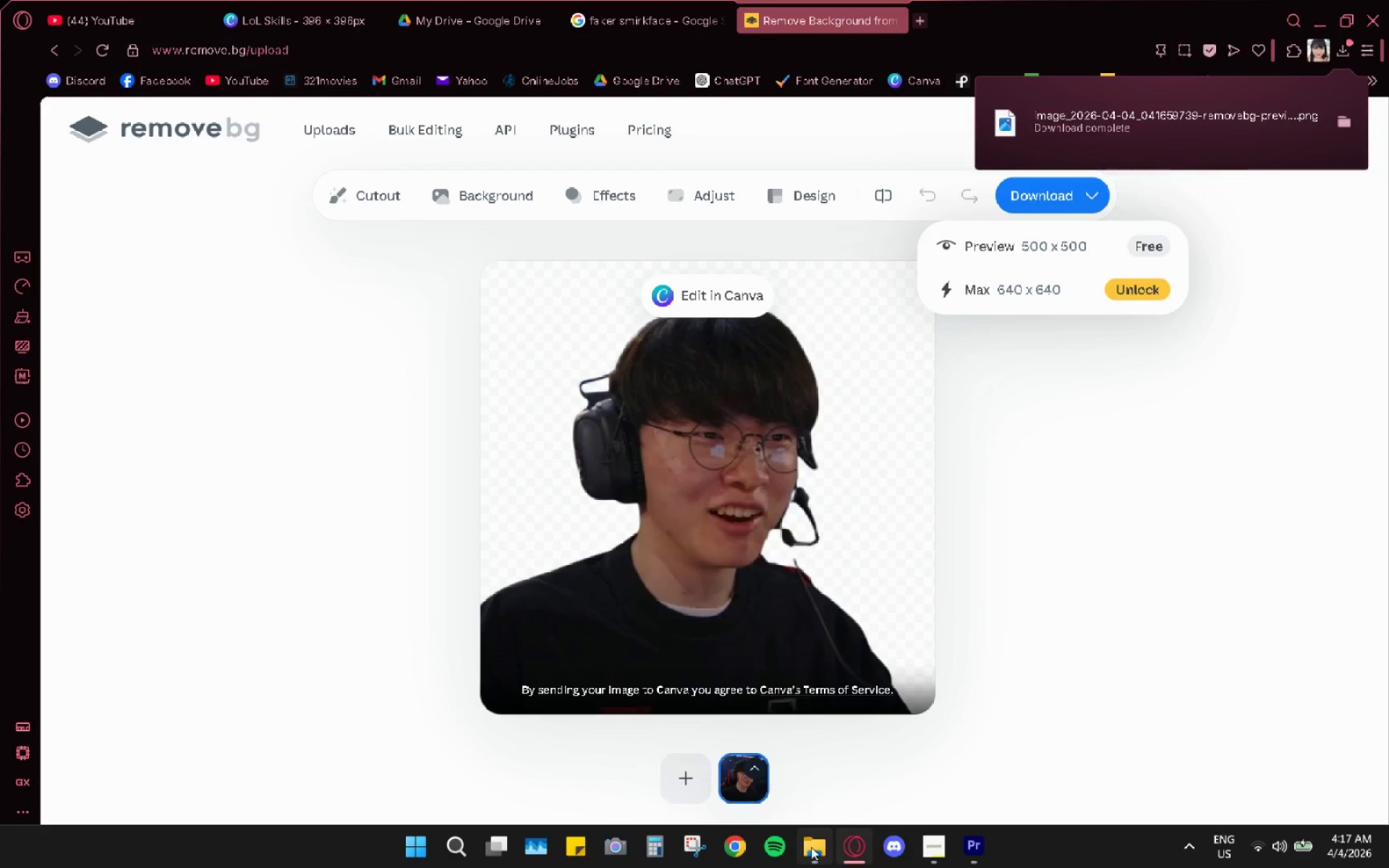 
wait(5.14)
 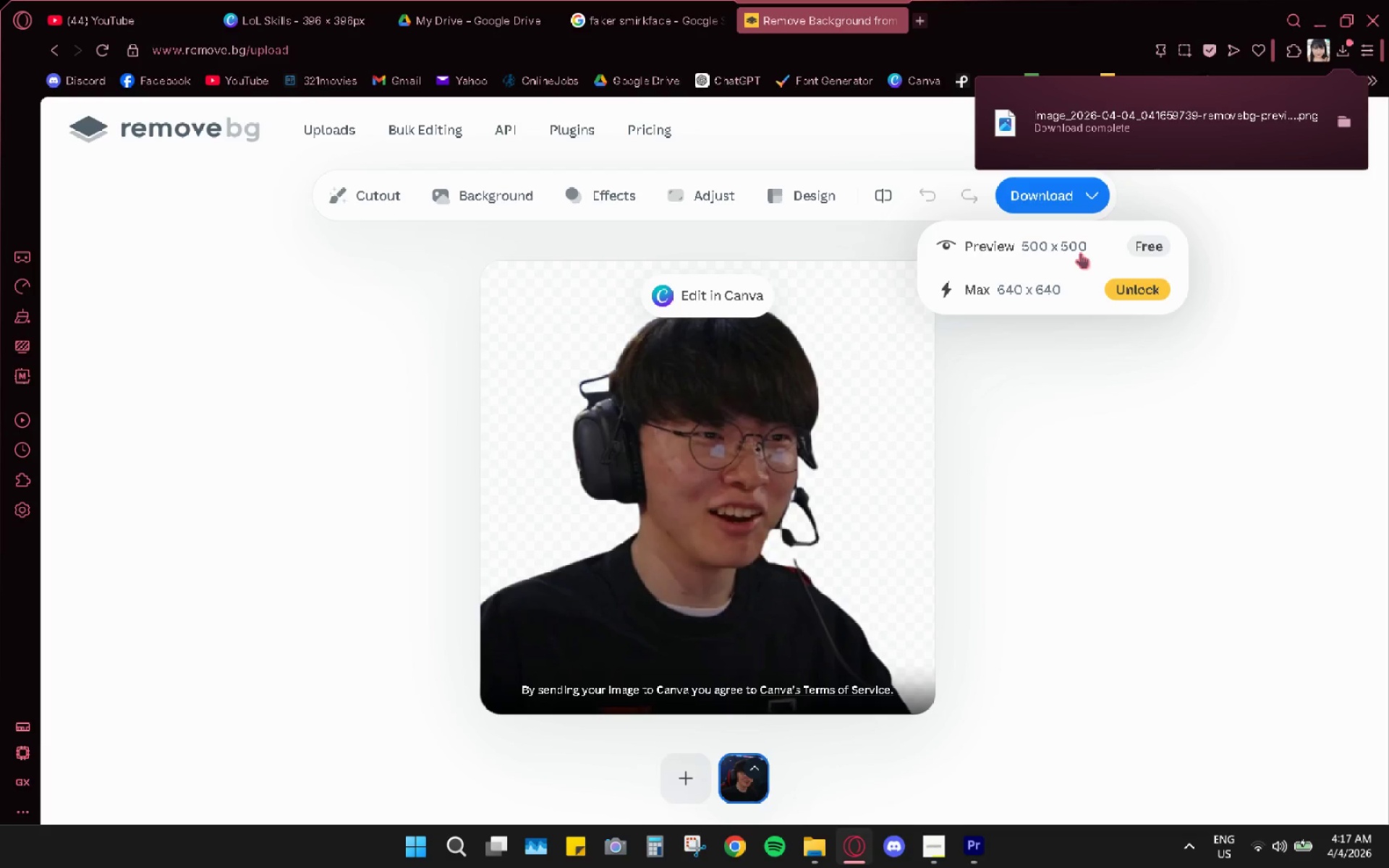 
right_click([640, 289])
 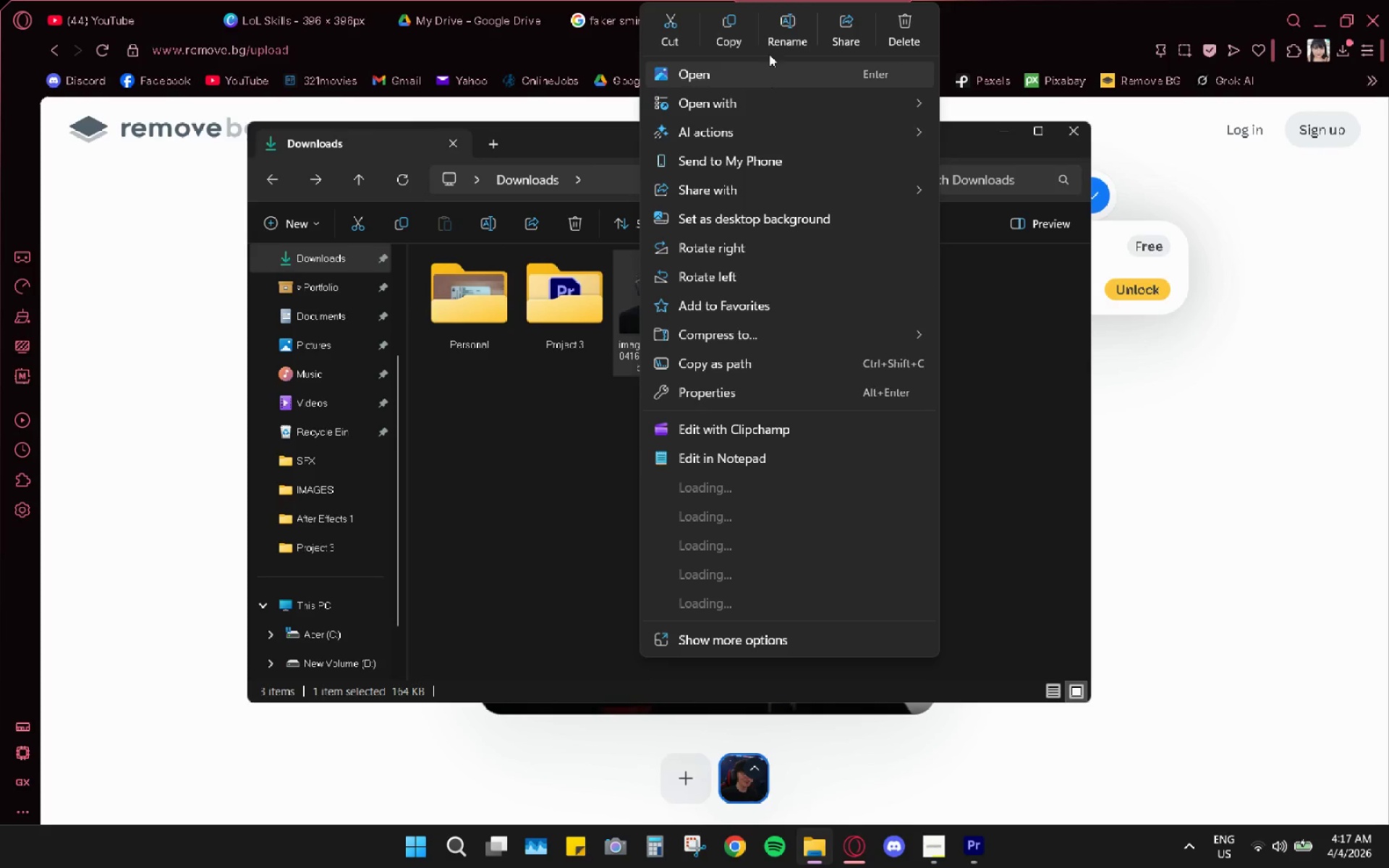 
left_click([791, 32])
 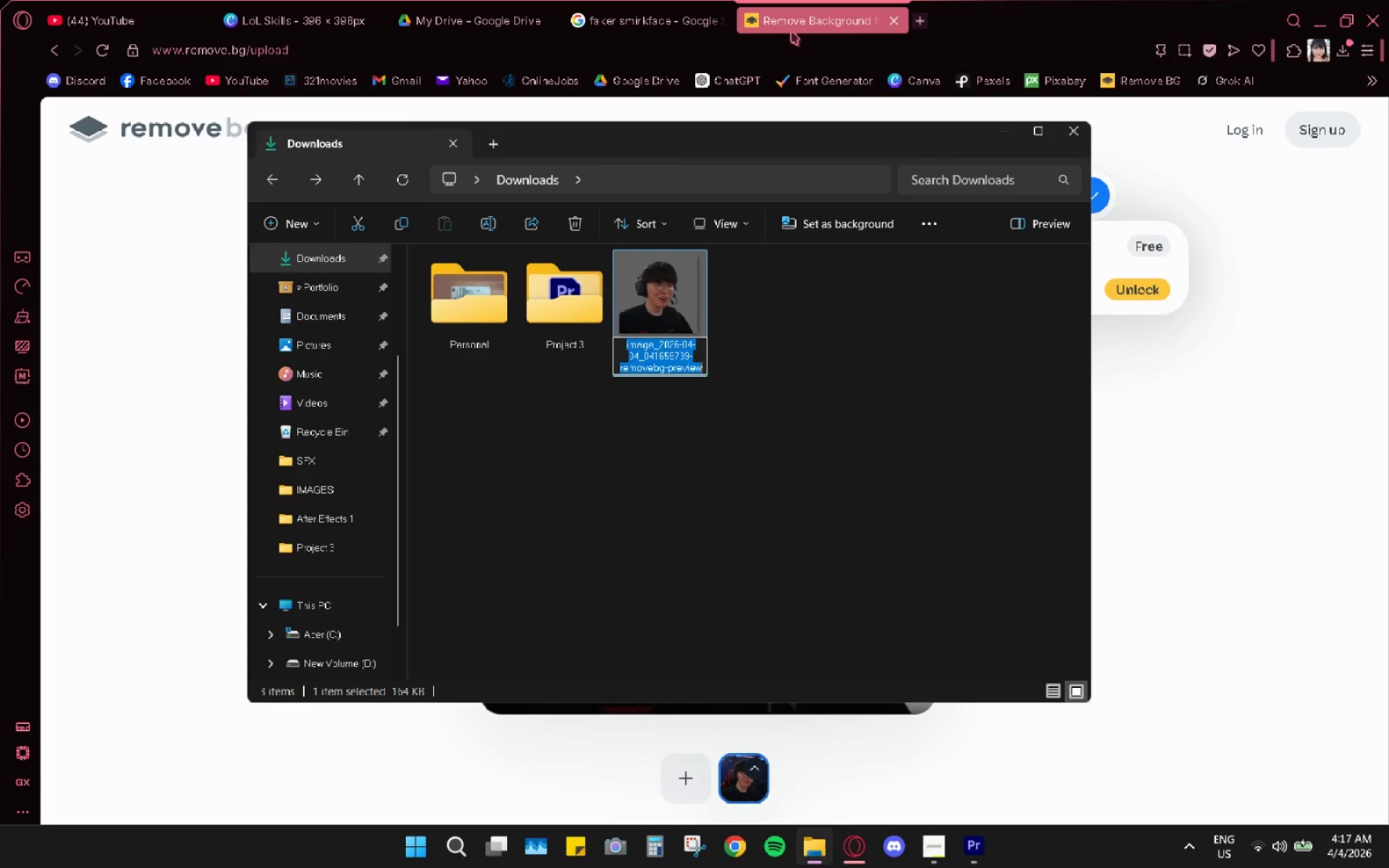 
type(faker)
 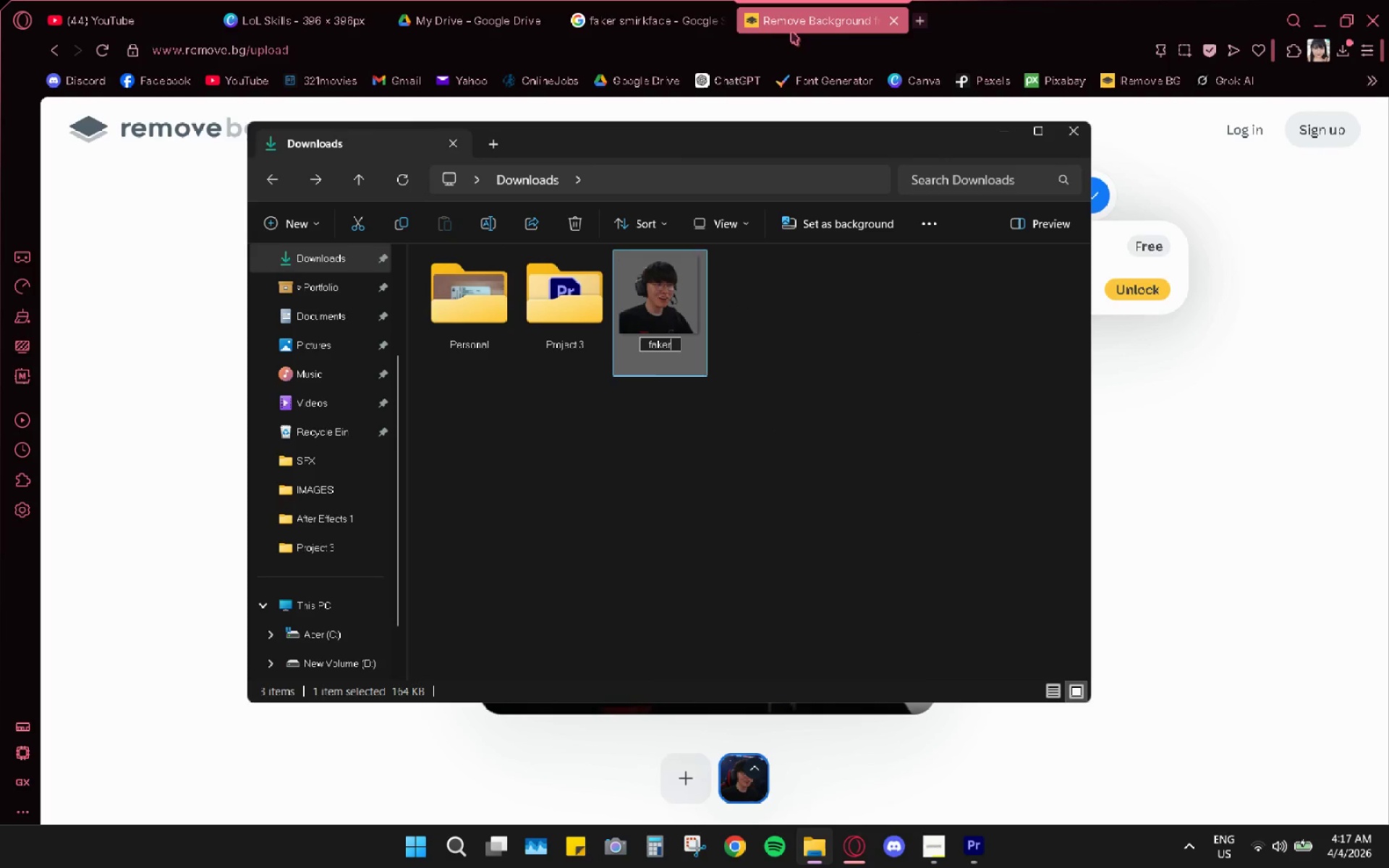 
key(Enter)
 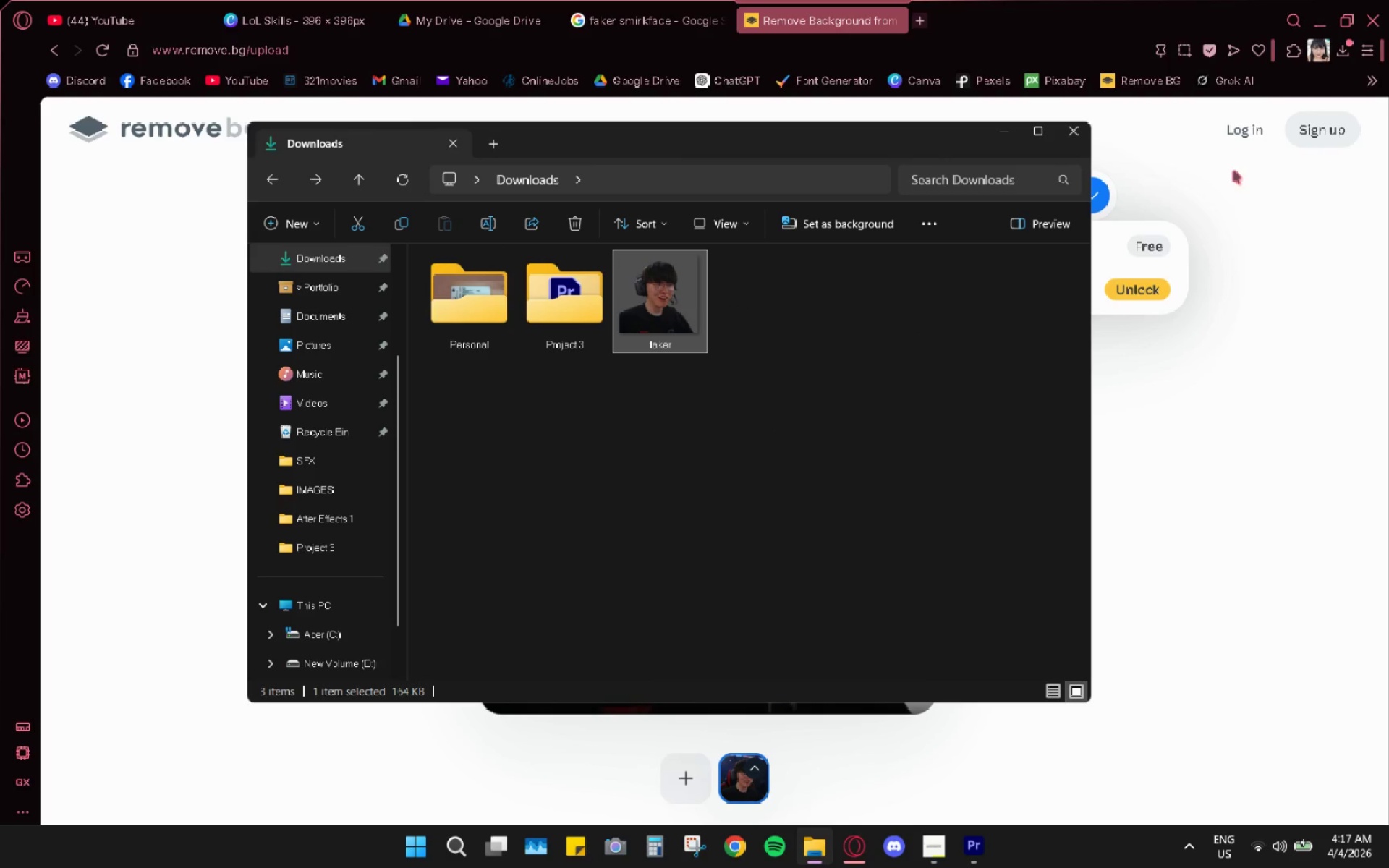 
key(Shift+ShiftLeft)
 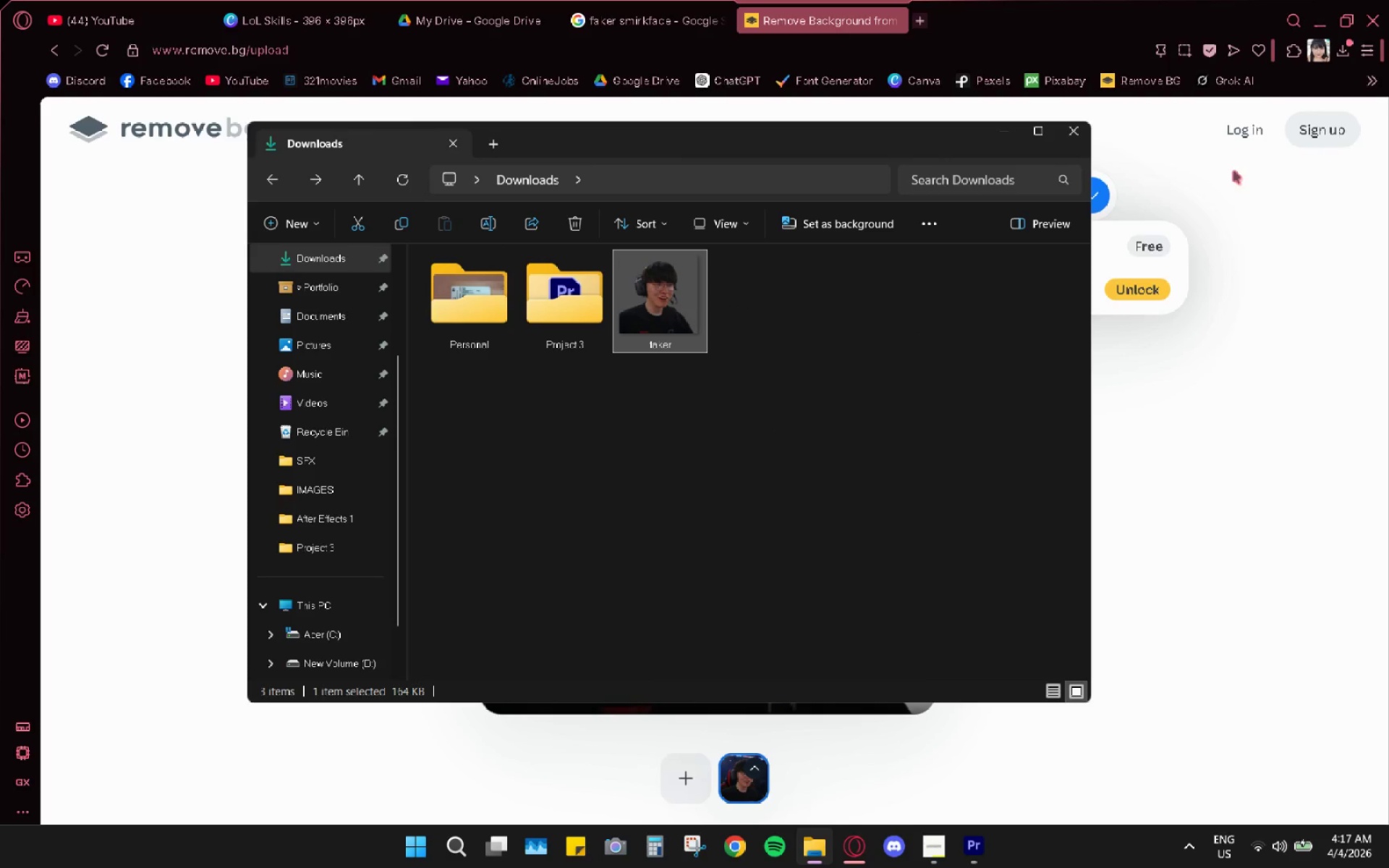 
key(Control+C)
 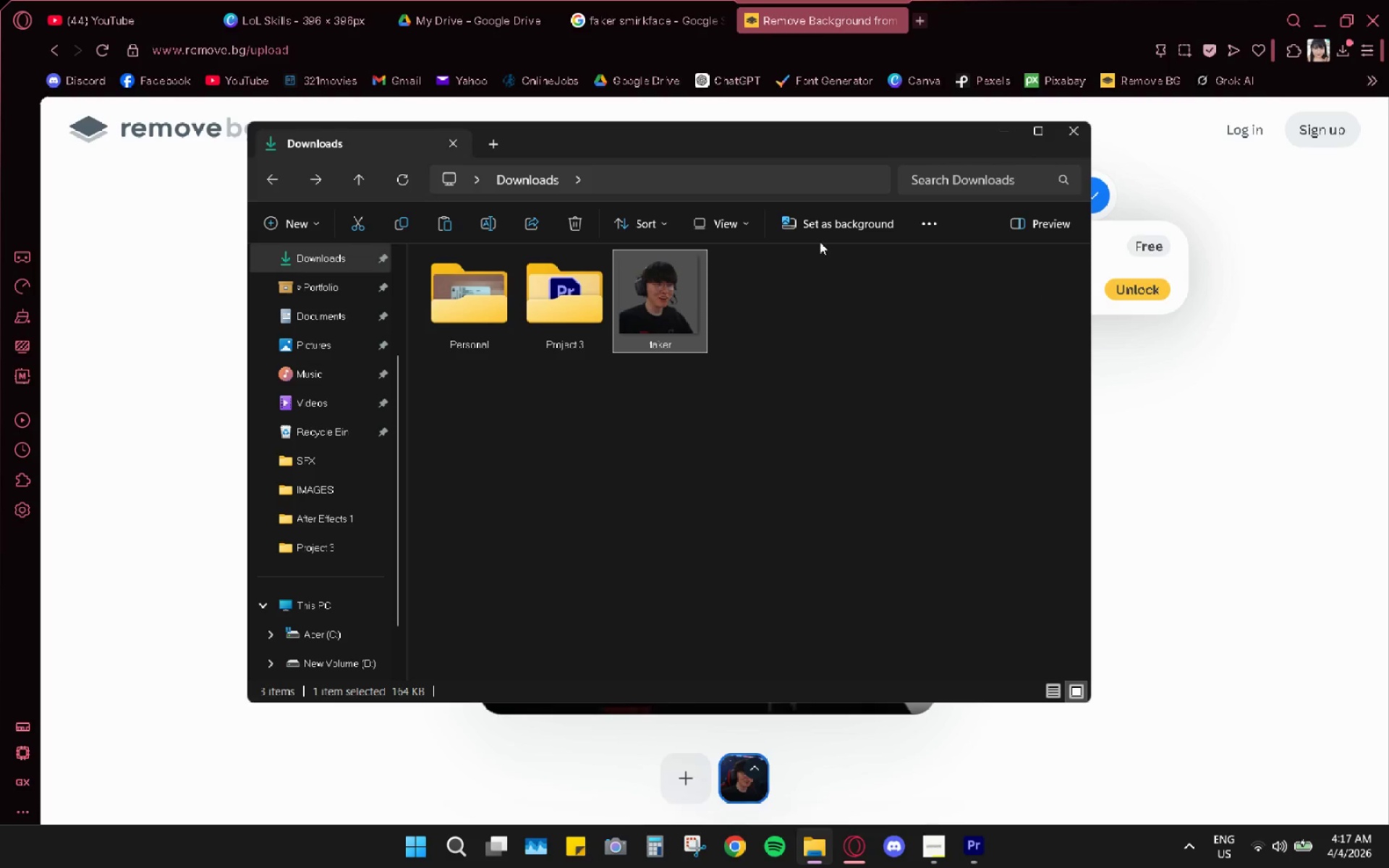 
right_click([684, 289])
 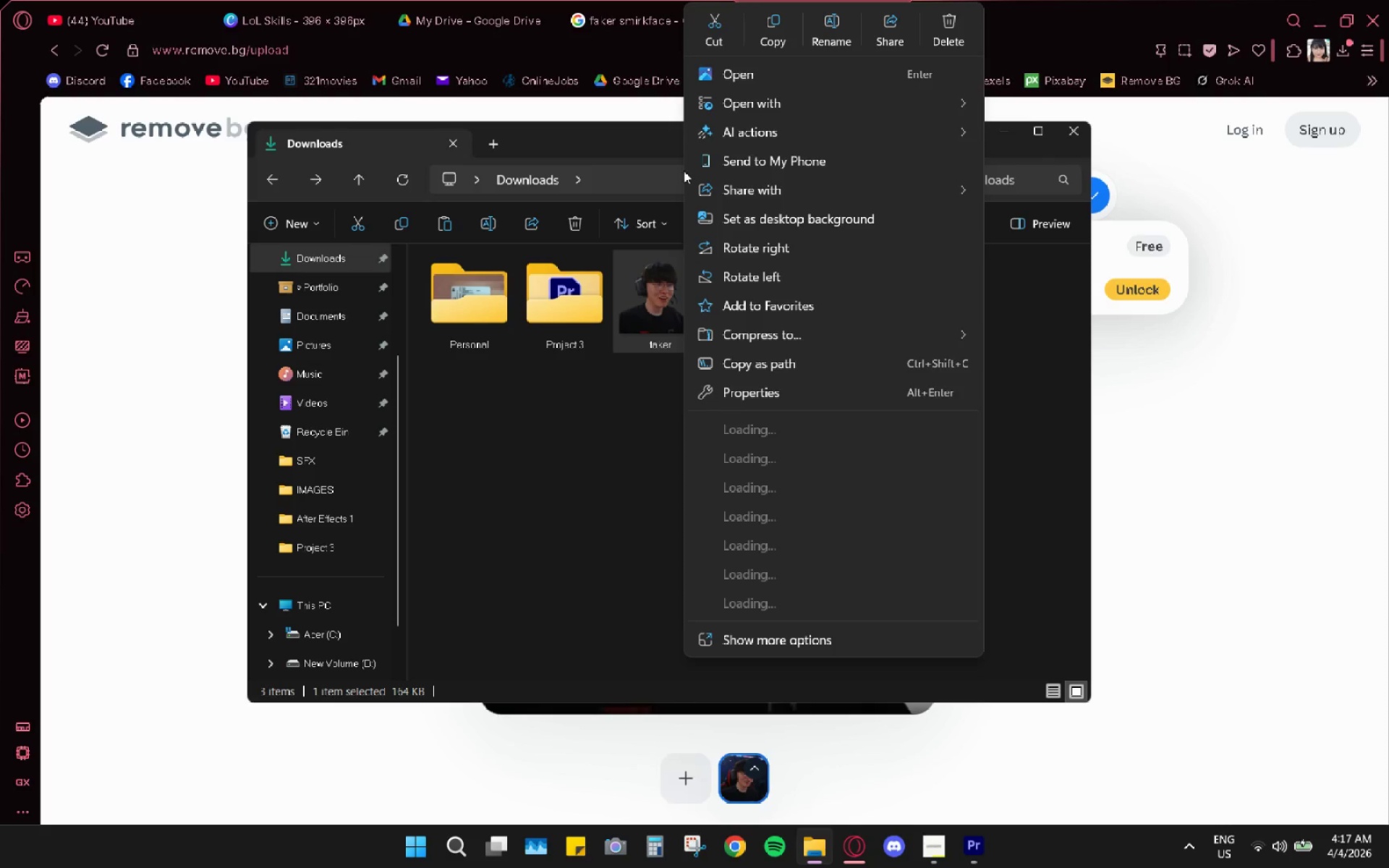 
left_click_drag(start_coordinate=[705, 33], to_coordinate=[713, 24])
 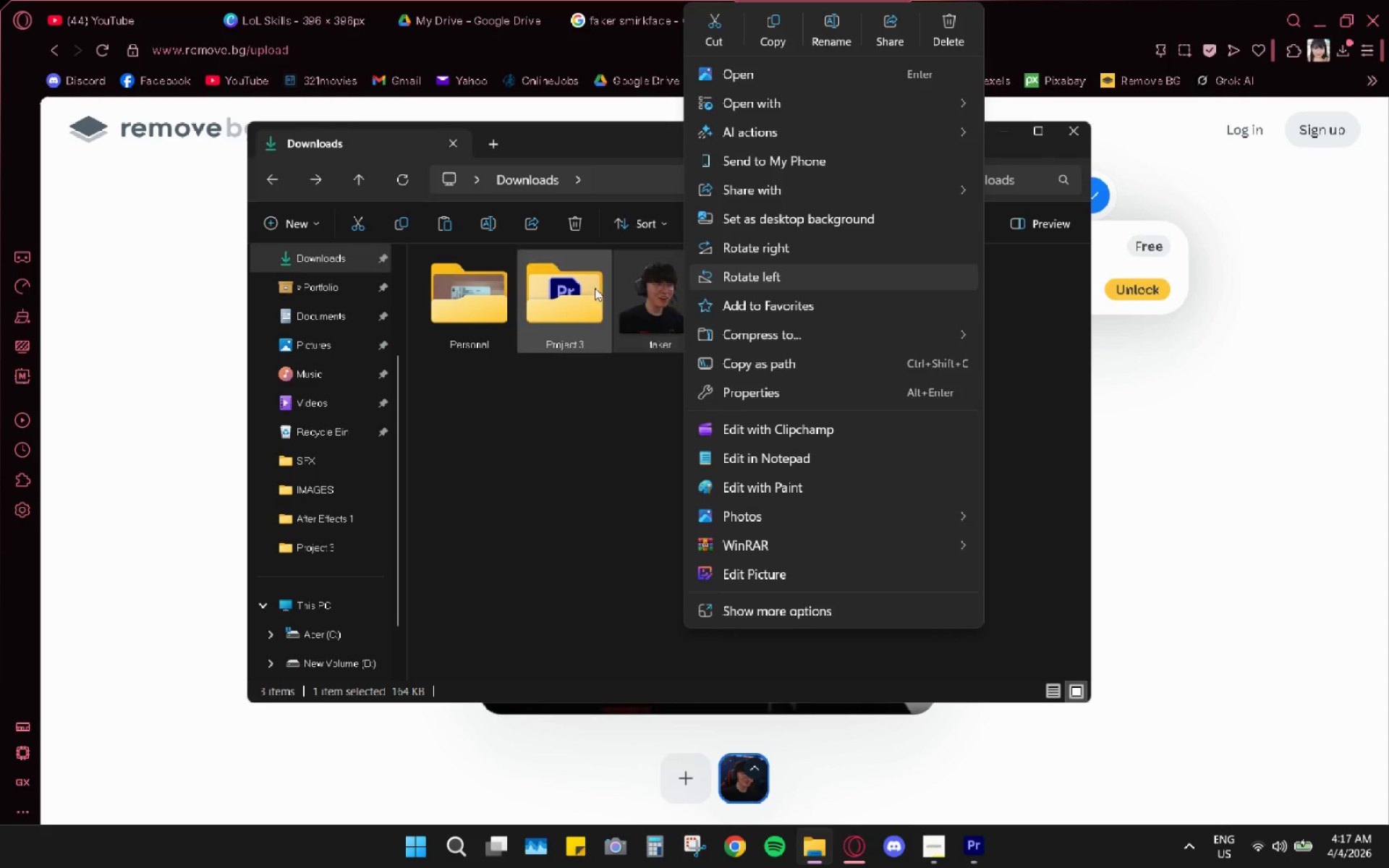 
double_click([588, 298])
 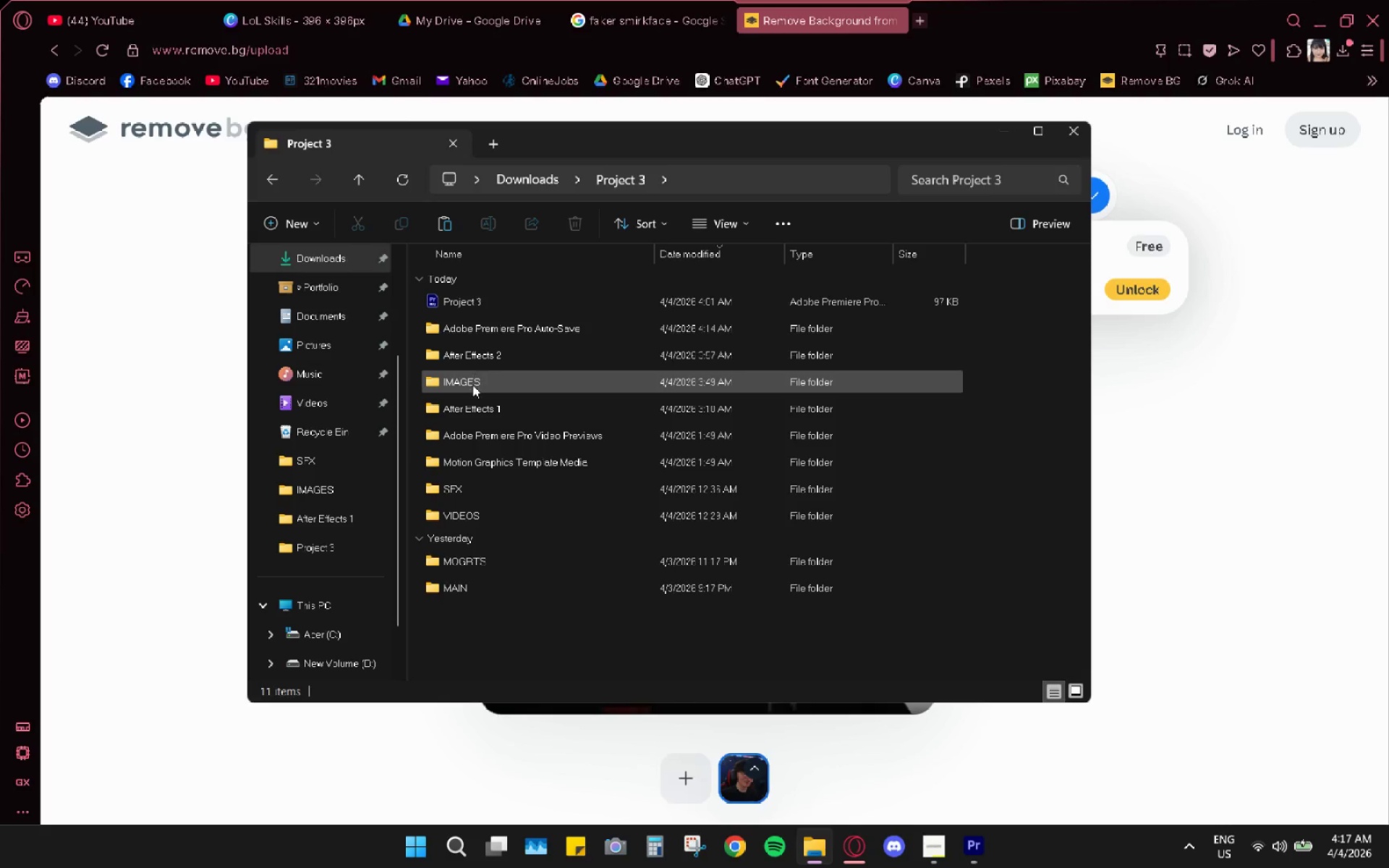 
double_click([472, 385])
 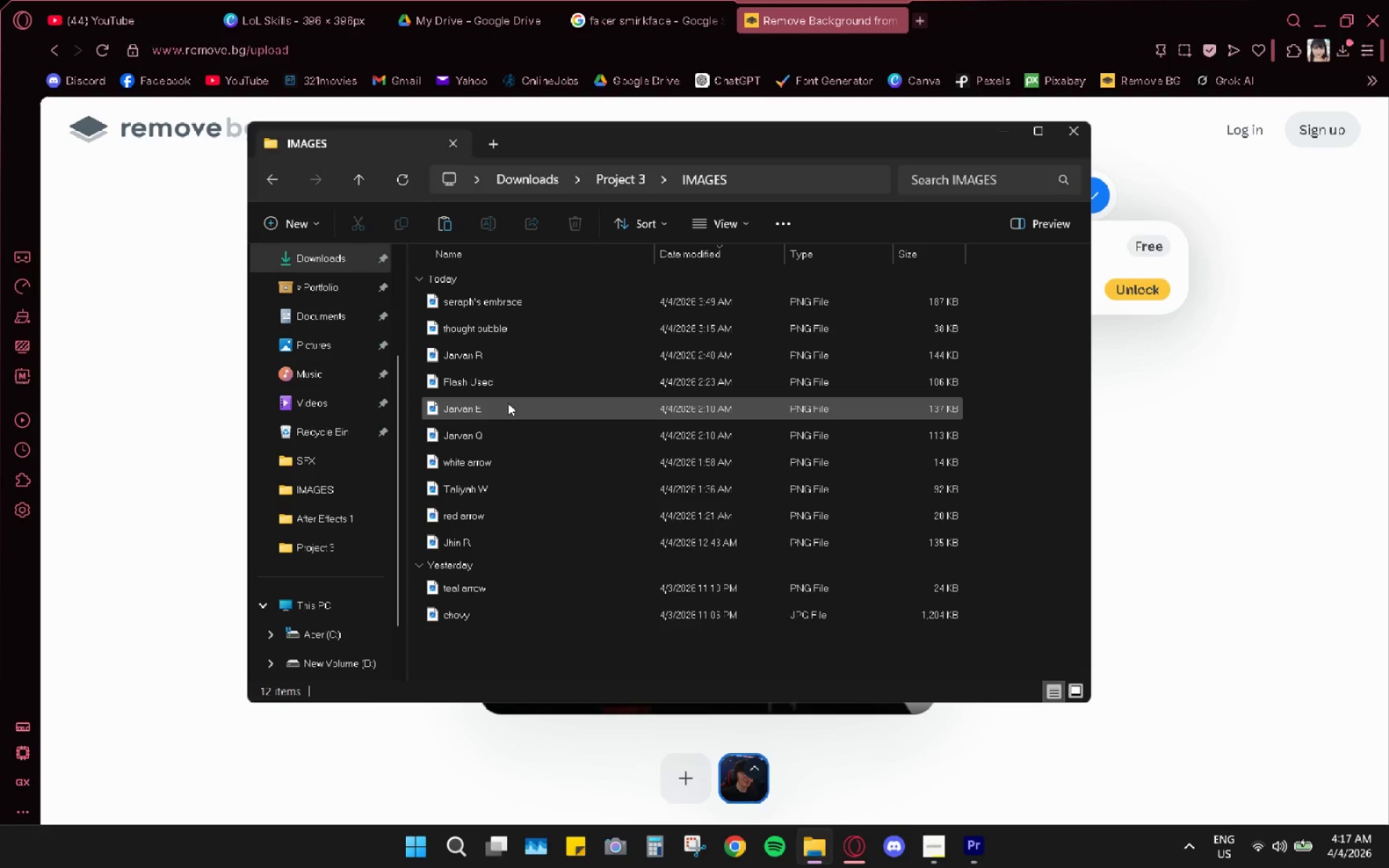 
key(Control+ControlLeft)
 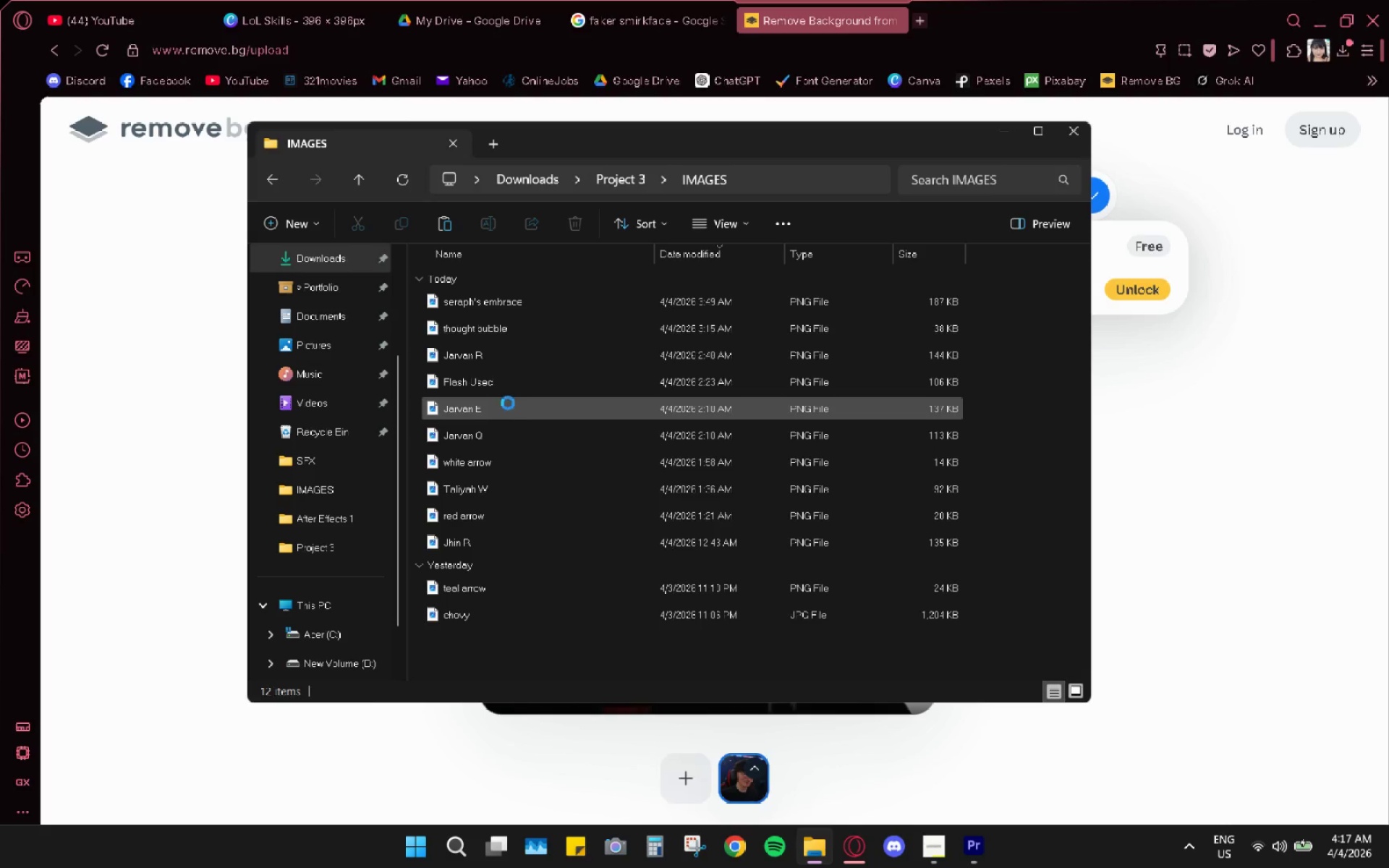 
key(Control+V)
 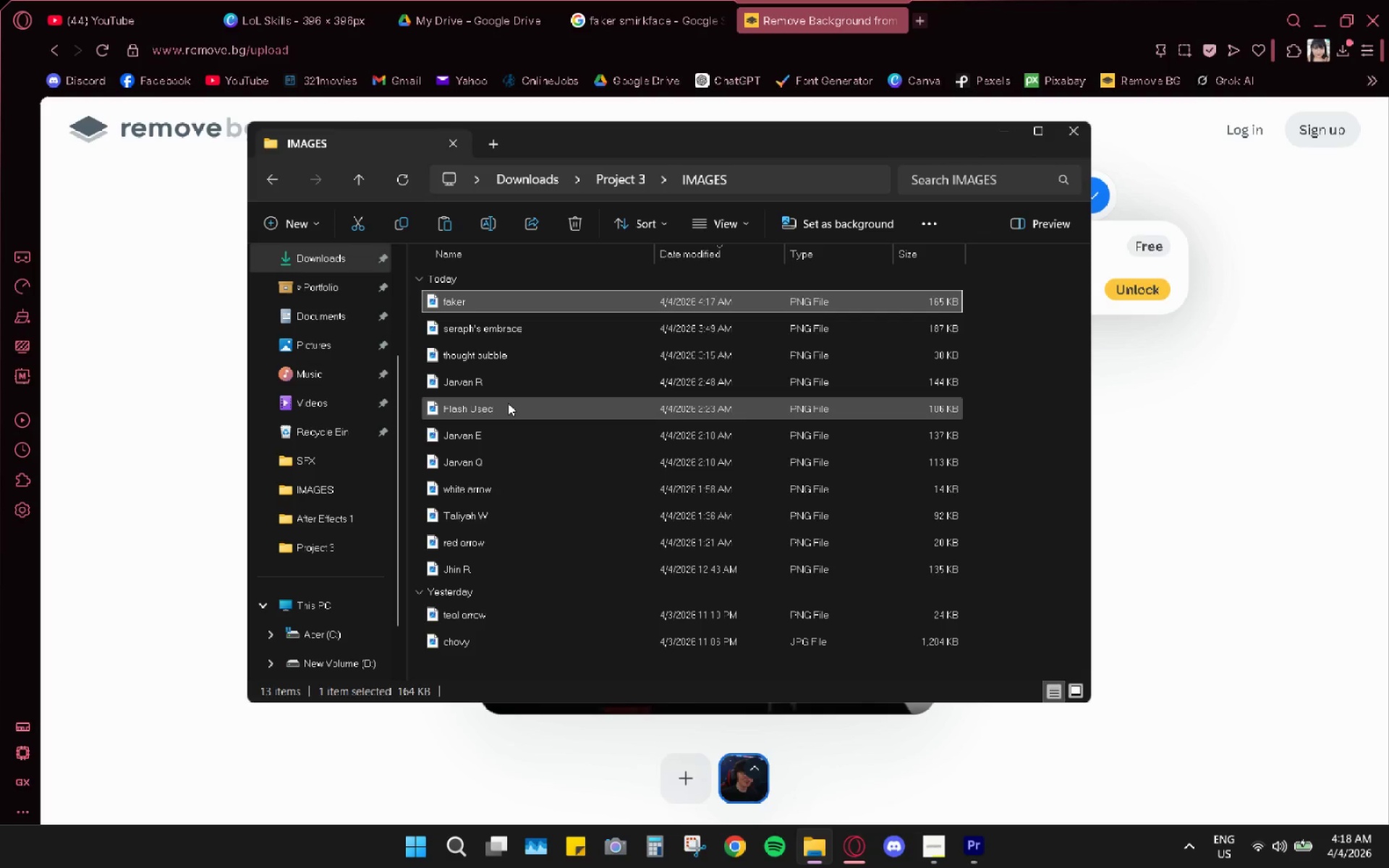 
wait(11.36)
 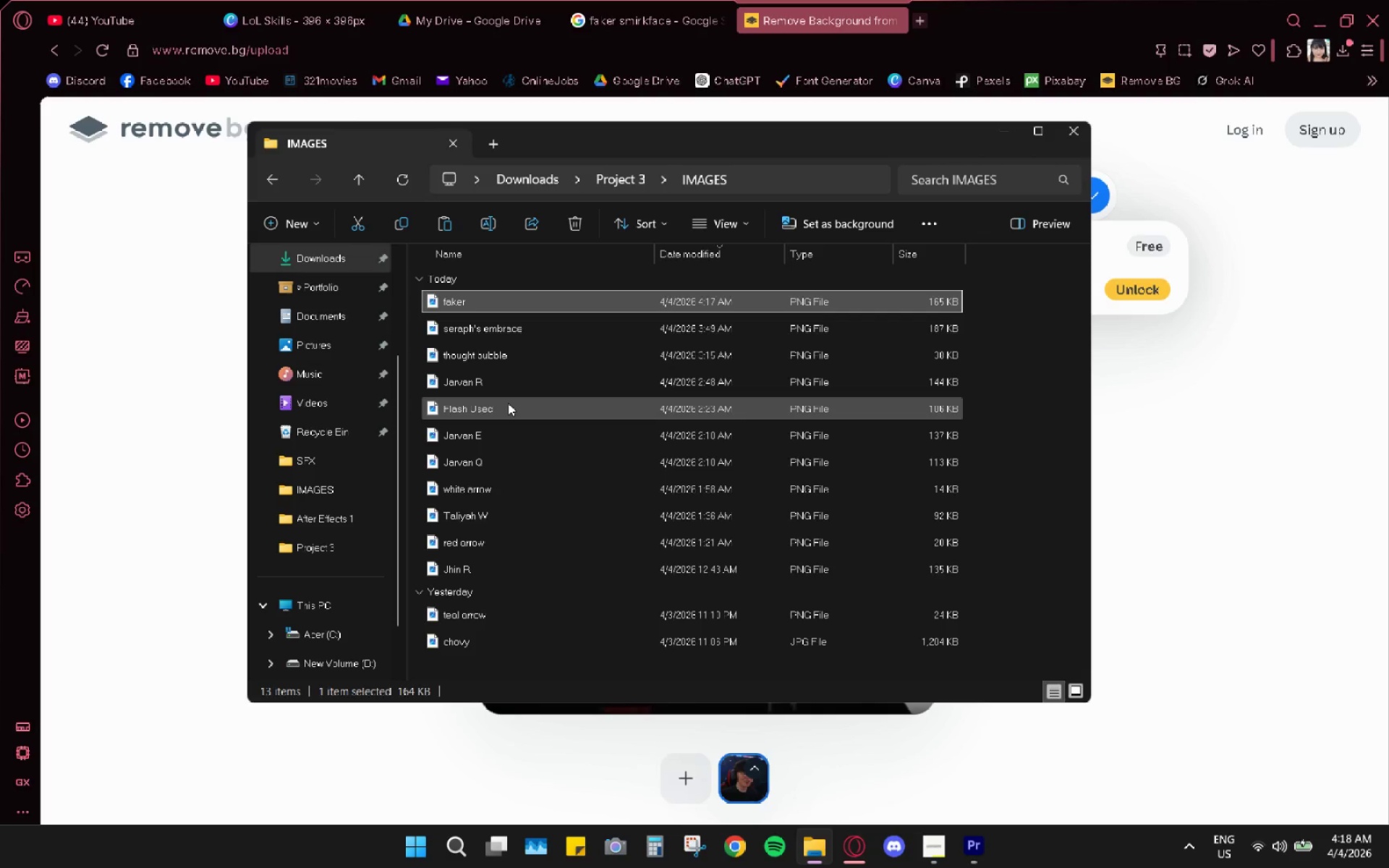 
left_click([982, 830])
 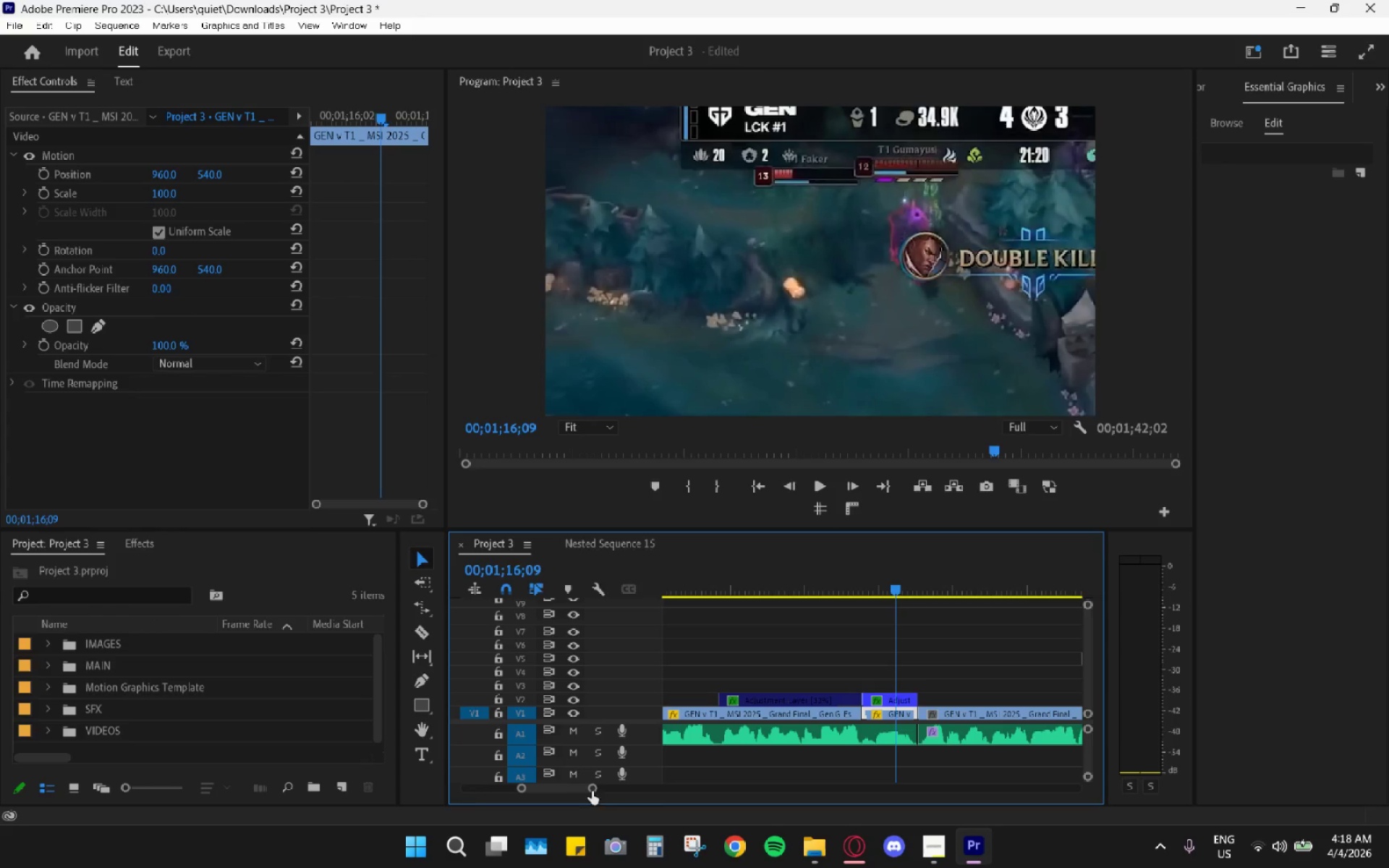 
scroll: coordinate [218, 719], scroll_direction: down, amount: 3.0
 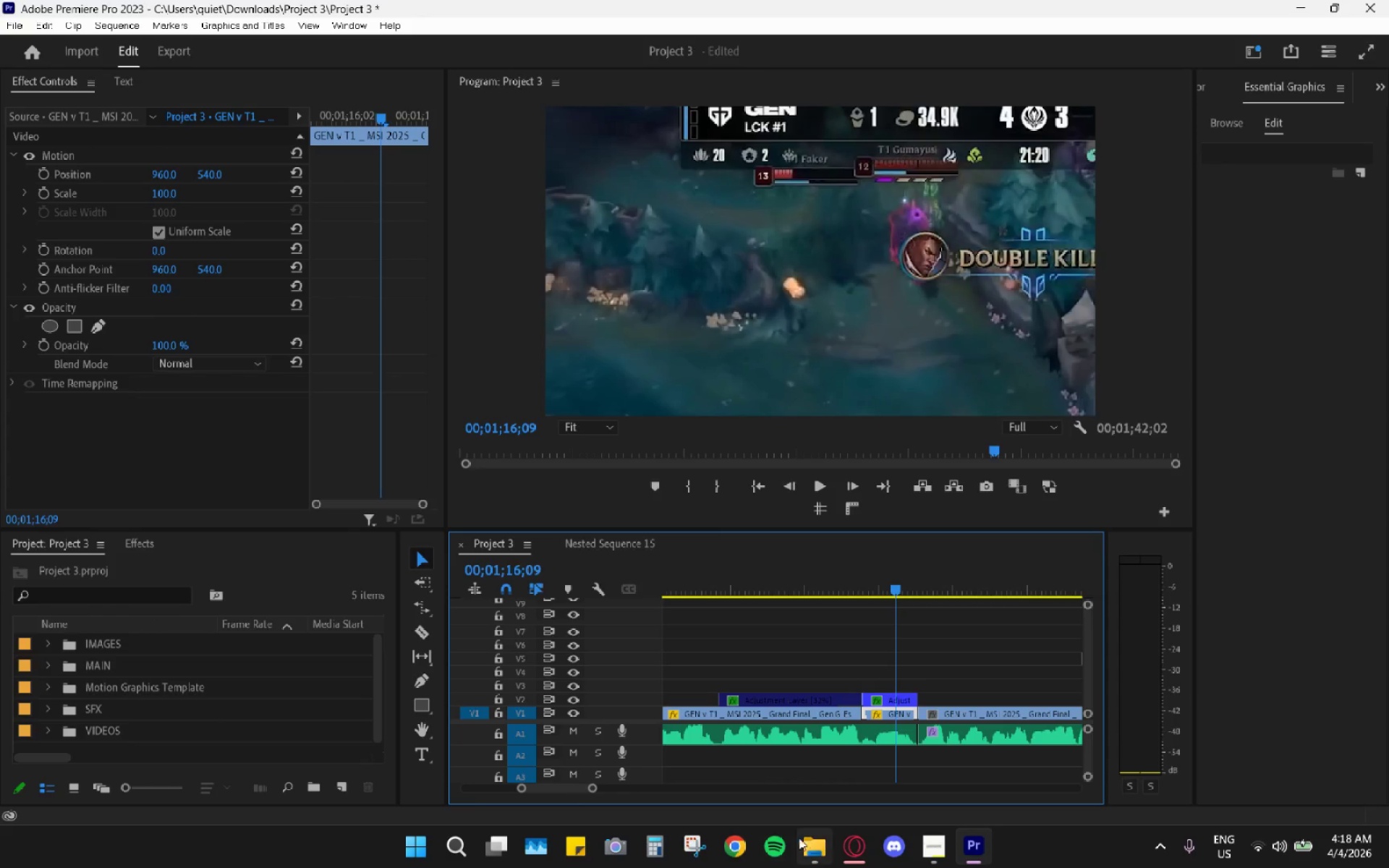 
left_click([813, 838])
 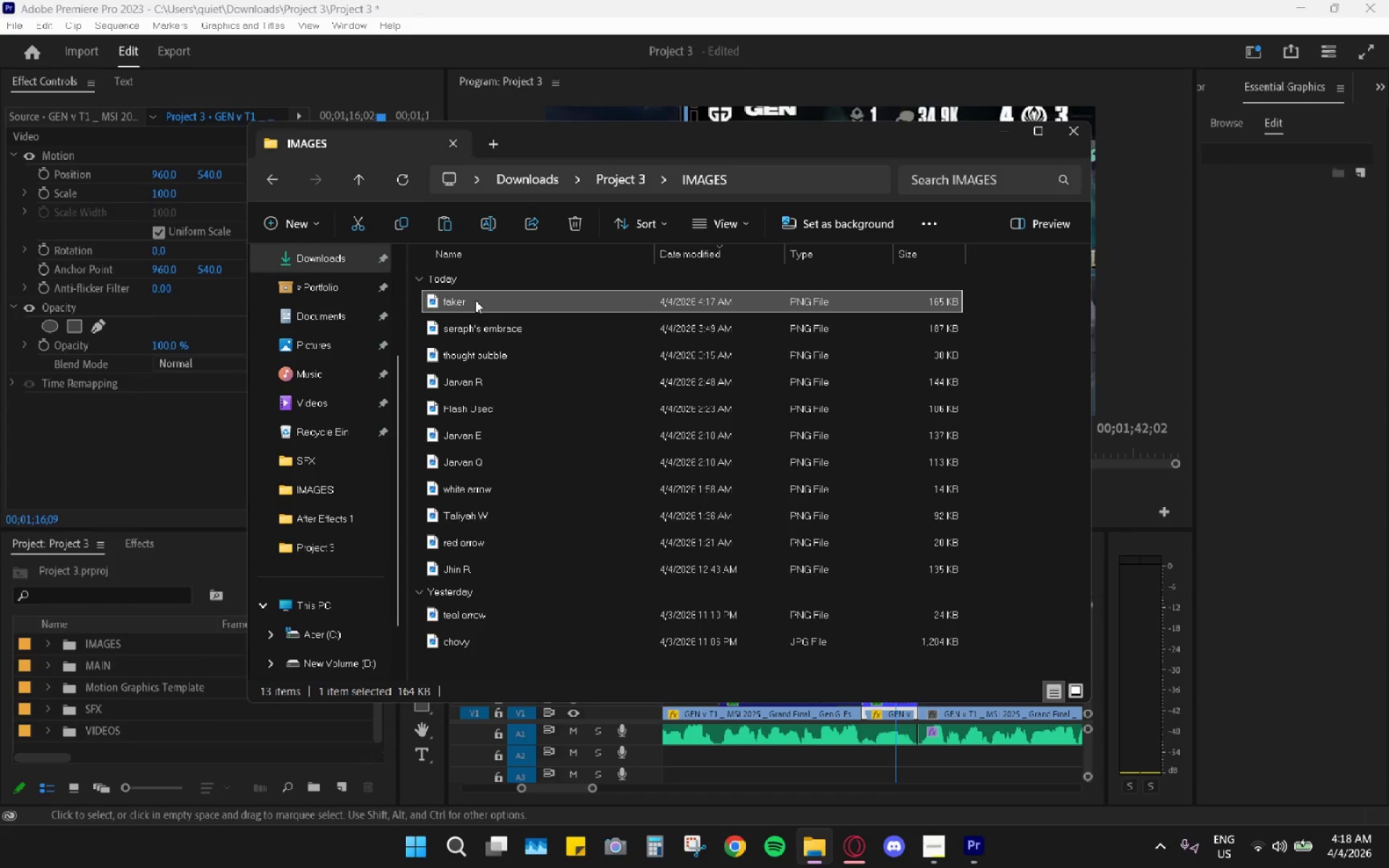 
left_click_drag(start_coordinate=[461, 302], to_coordinate=[98, 642])
 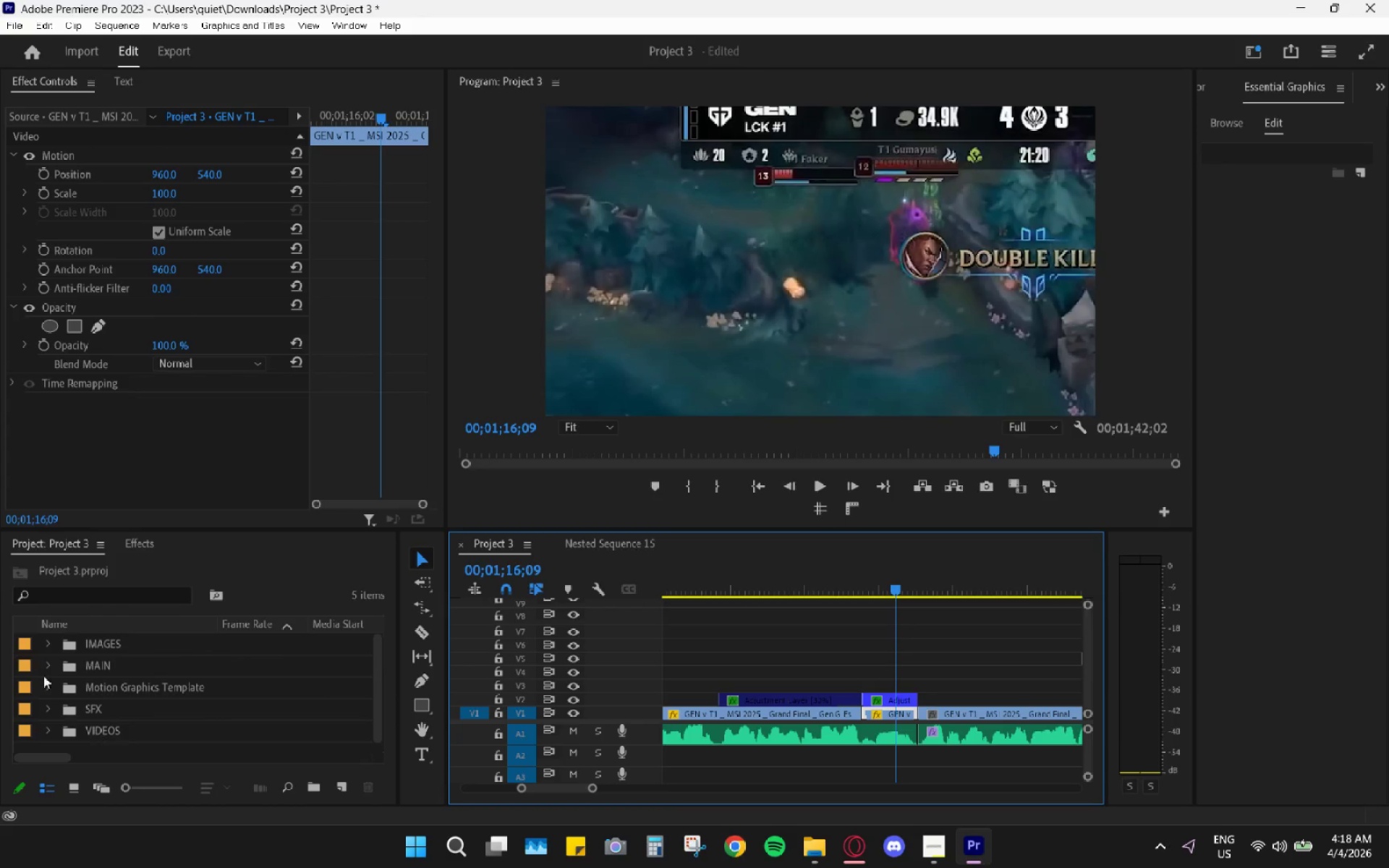 
left_click([49, 647])
 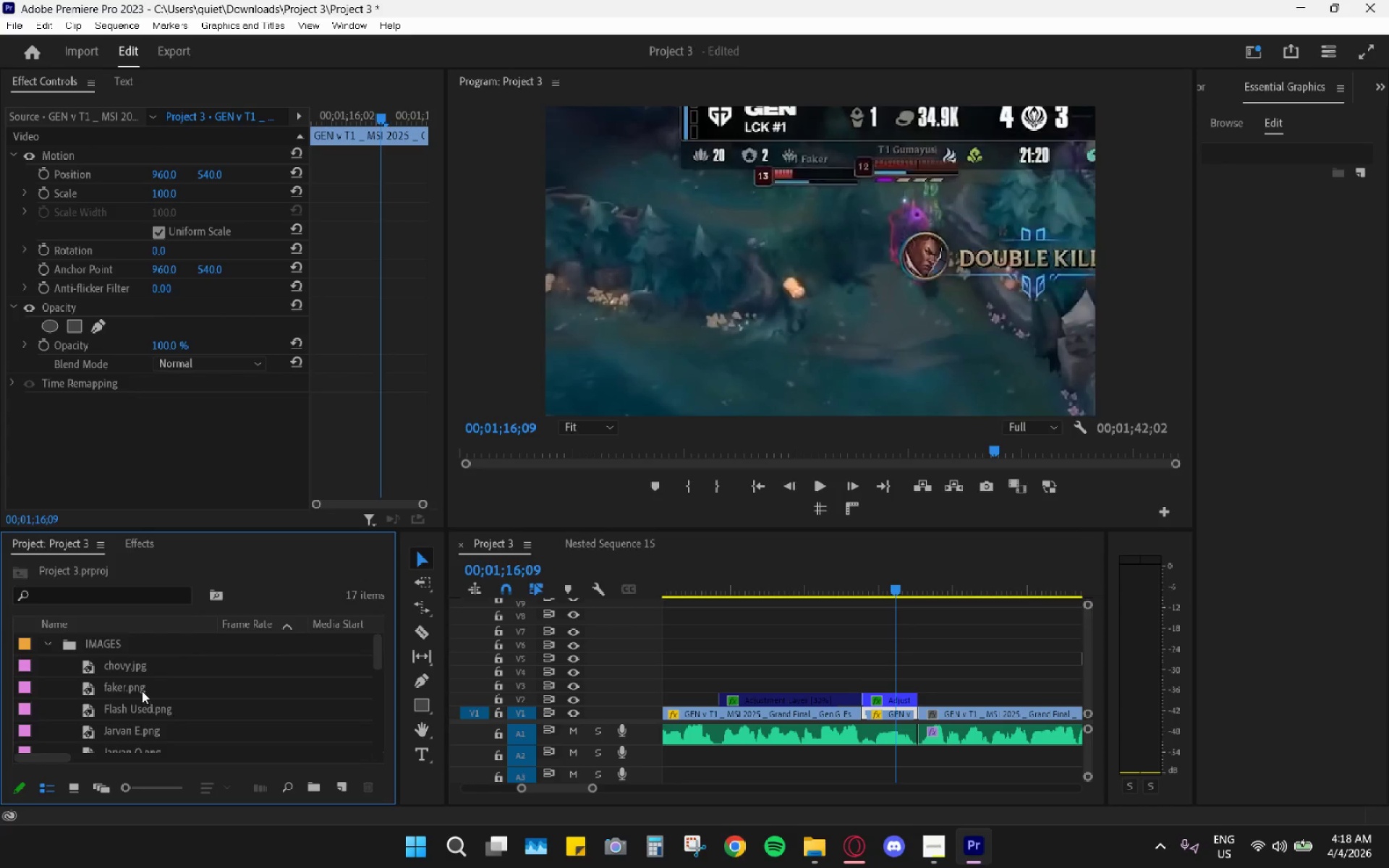 
left_click_drag(start_coordinate=[132, 690], to_coordinate=[698, 641])
 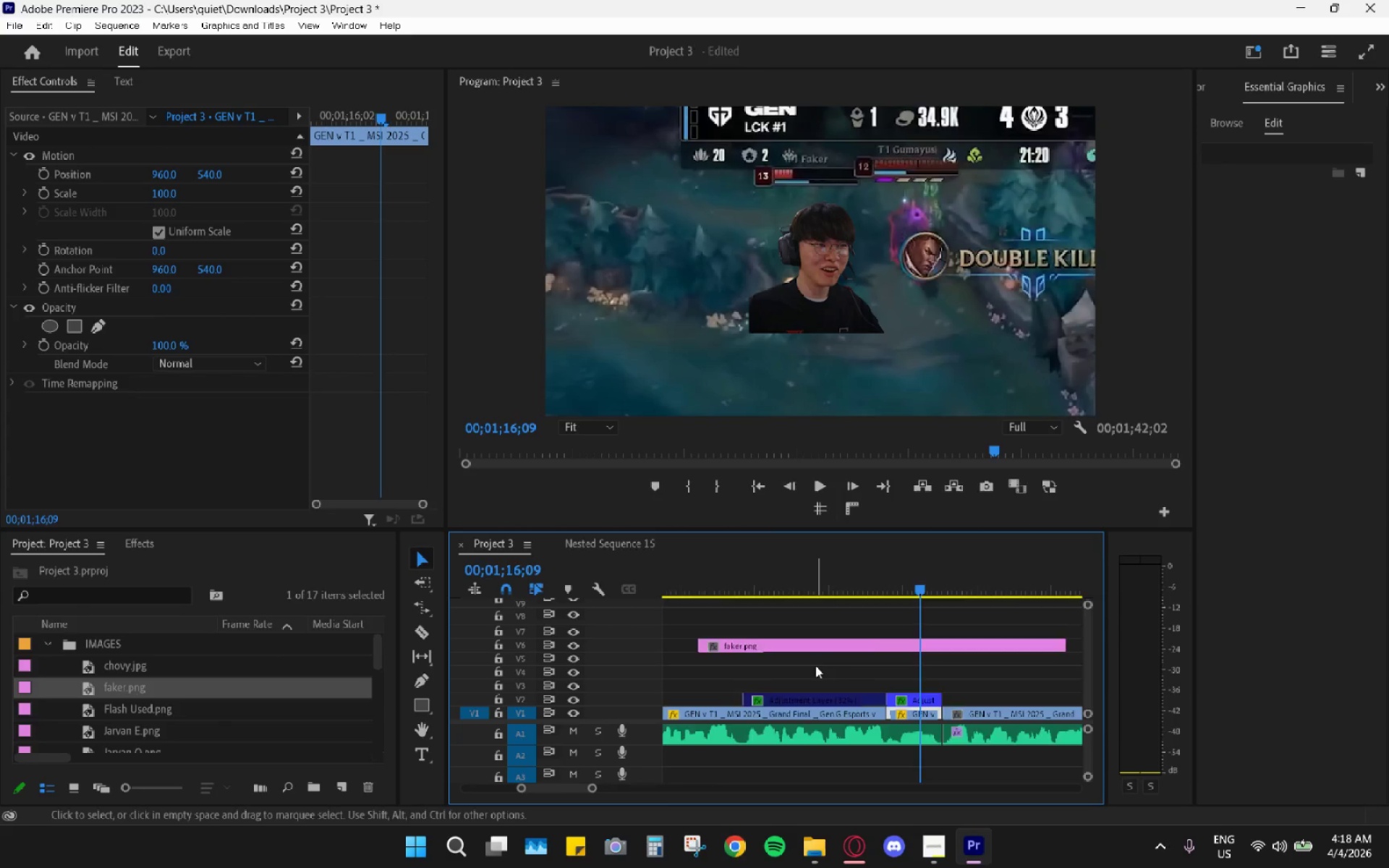 
scroll: coordinate [815, 665], scroll_direction: down, amount: 5.0
 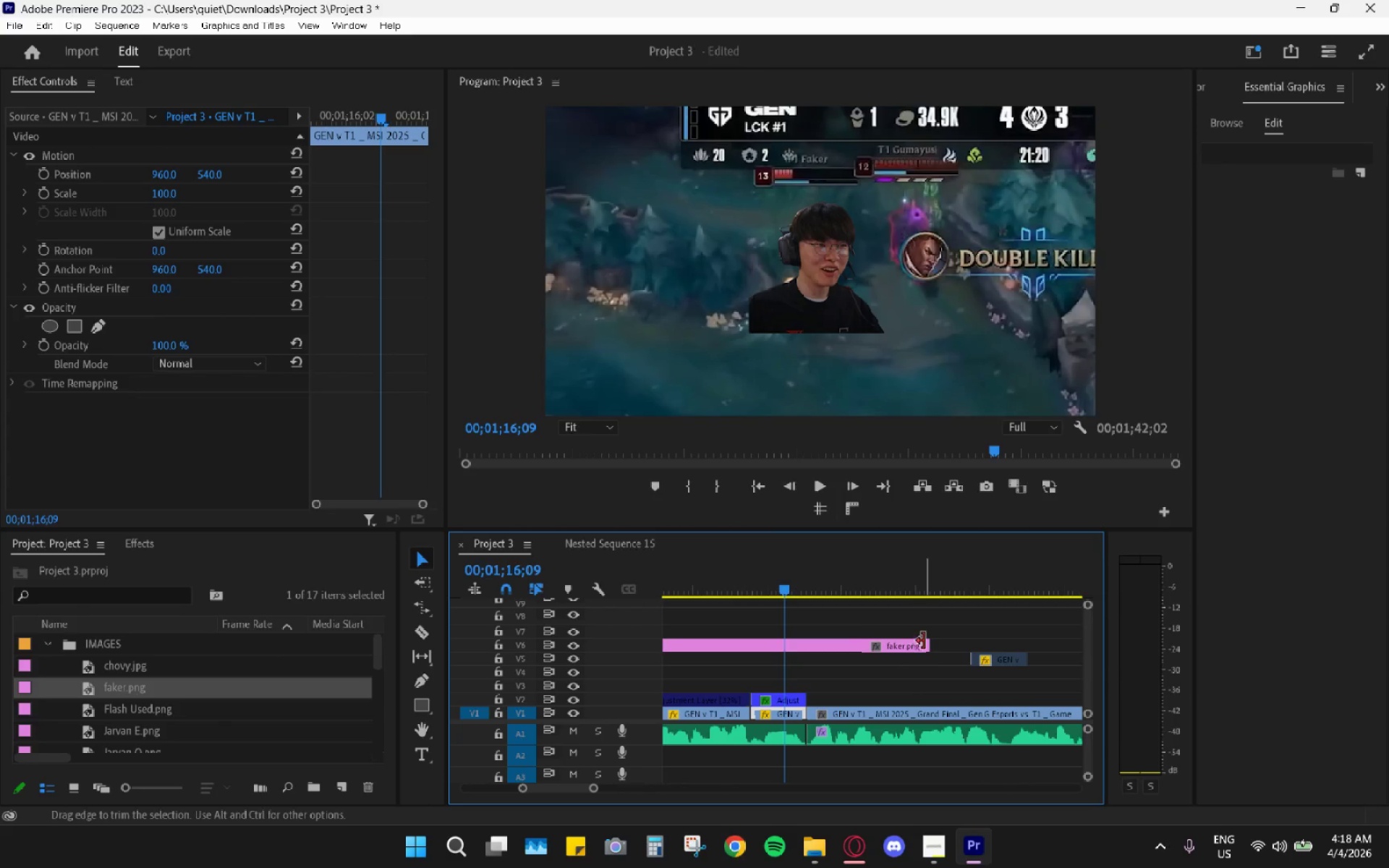 
left_click_drag(start_coordinate=[922, 640], to_coordinate=[716, 639])
 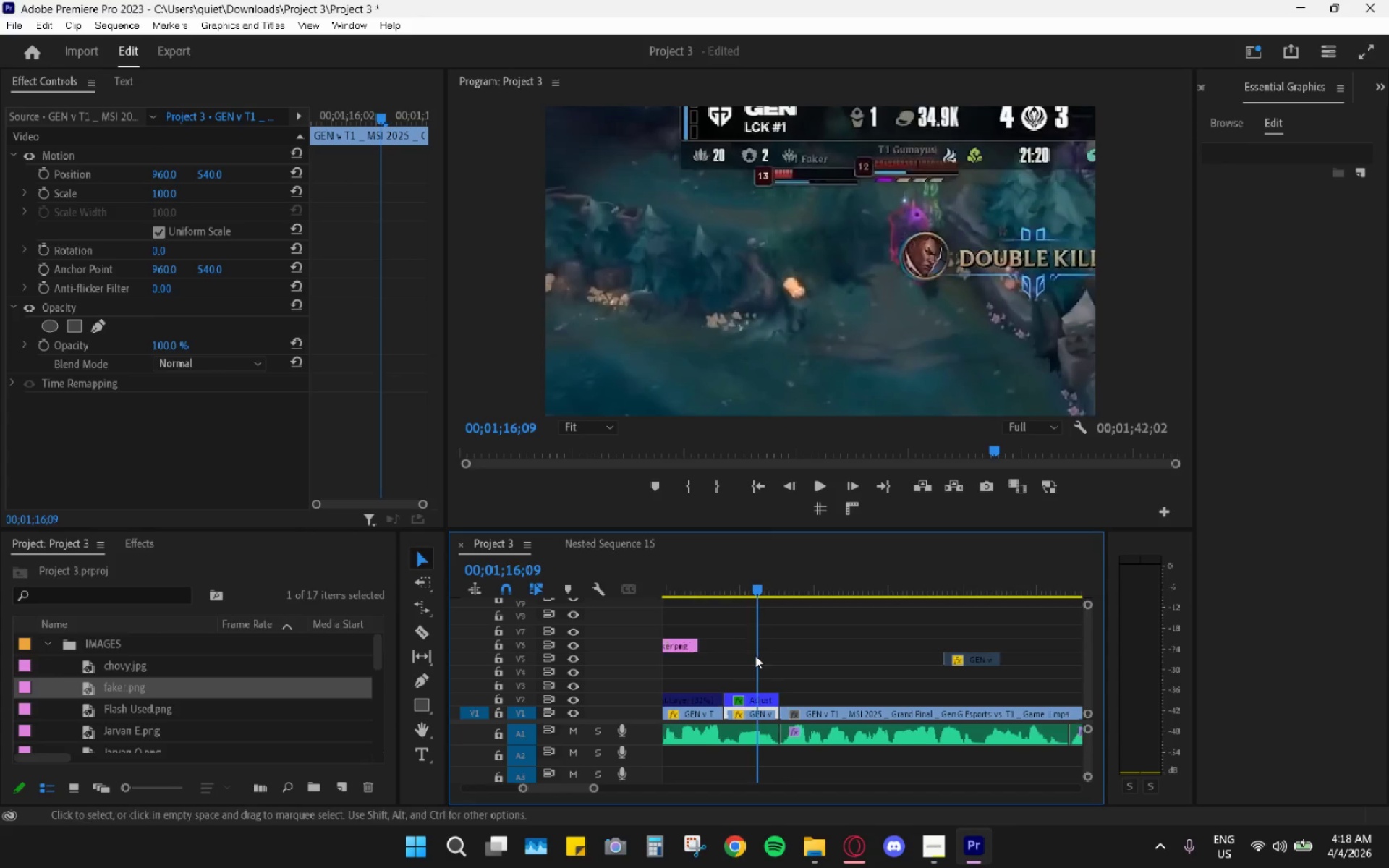 
left_click_drag(start_coordinate=[772, 642], to_coordinate=[909, 673])
 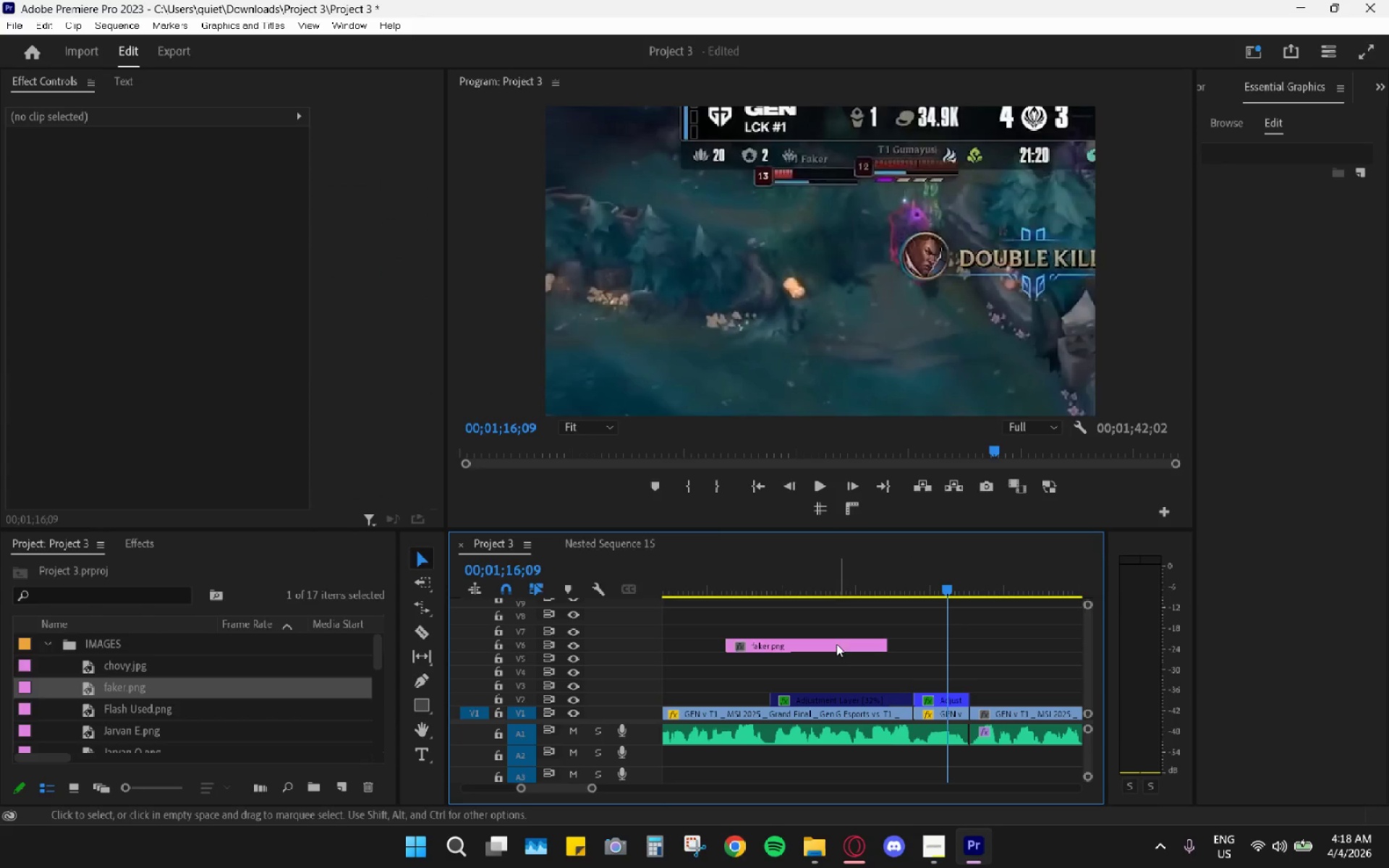 
scroll: coordinate [741, 620], scroll_direction: up, amount: 5.0
 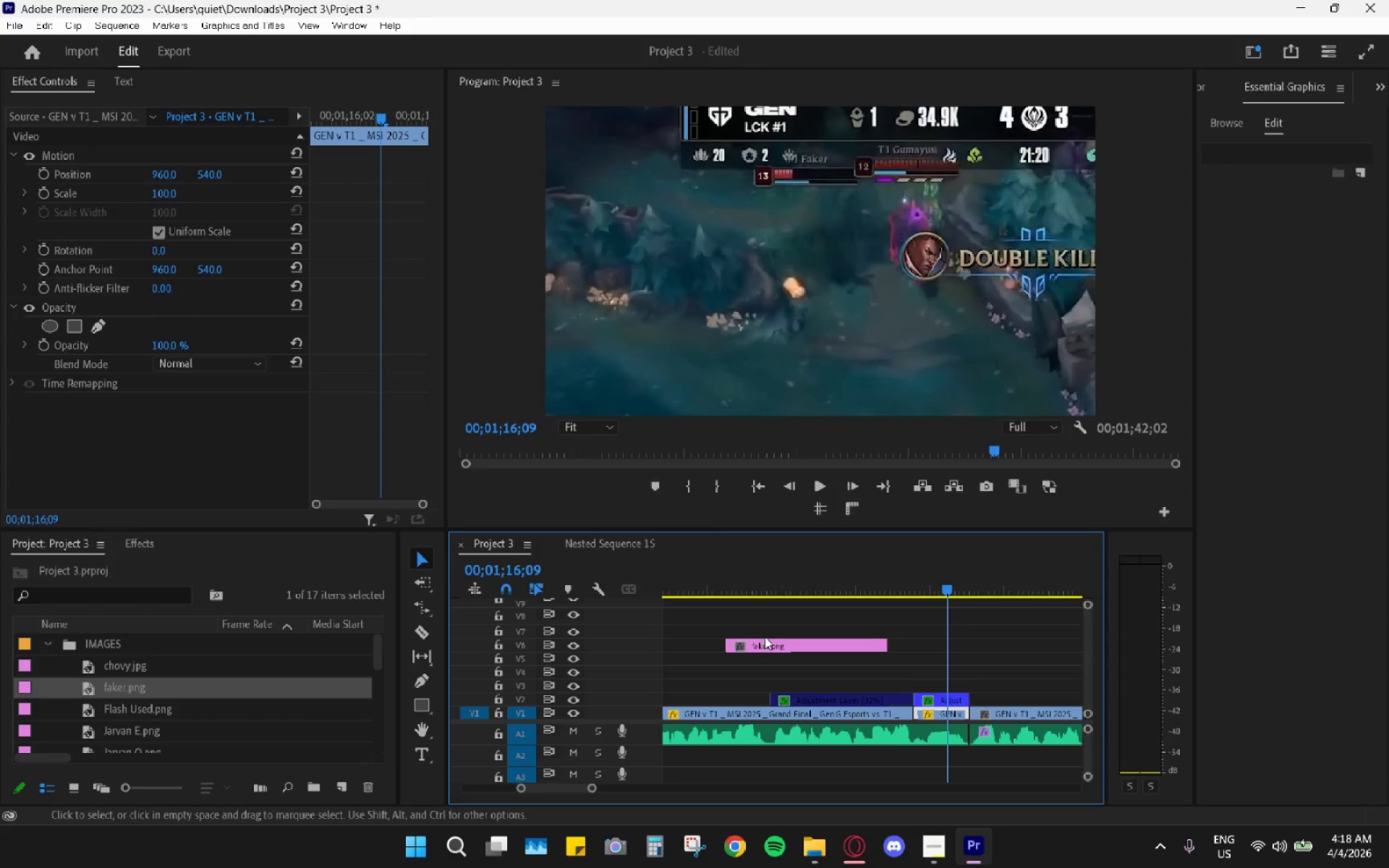 
left_click_drag(start_coordinate=[834, 642], to_coordinate=[948, 682])
 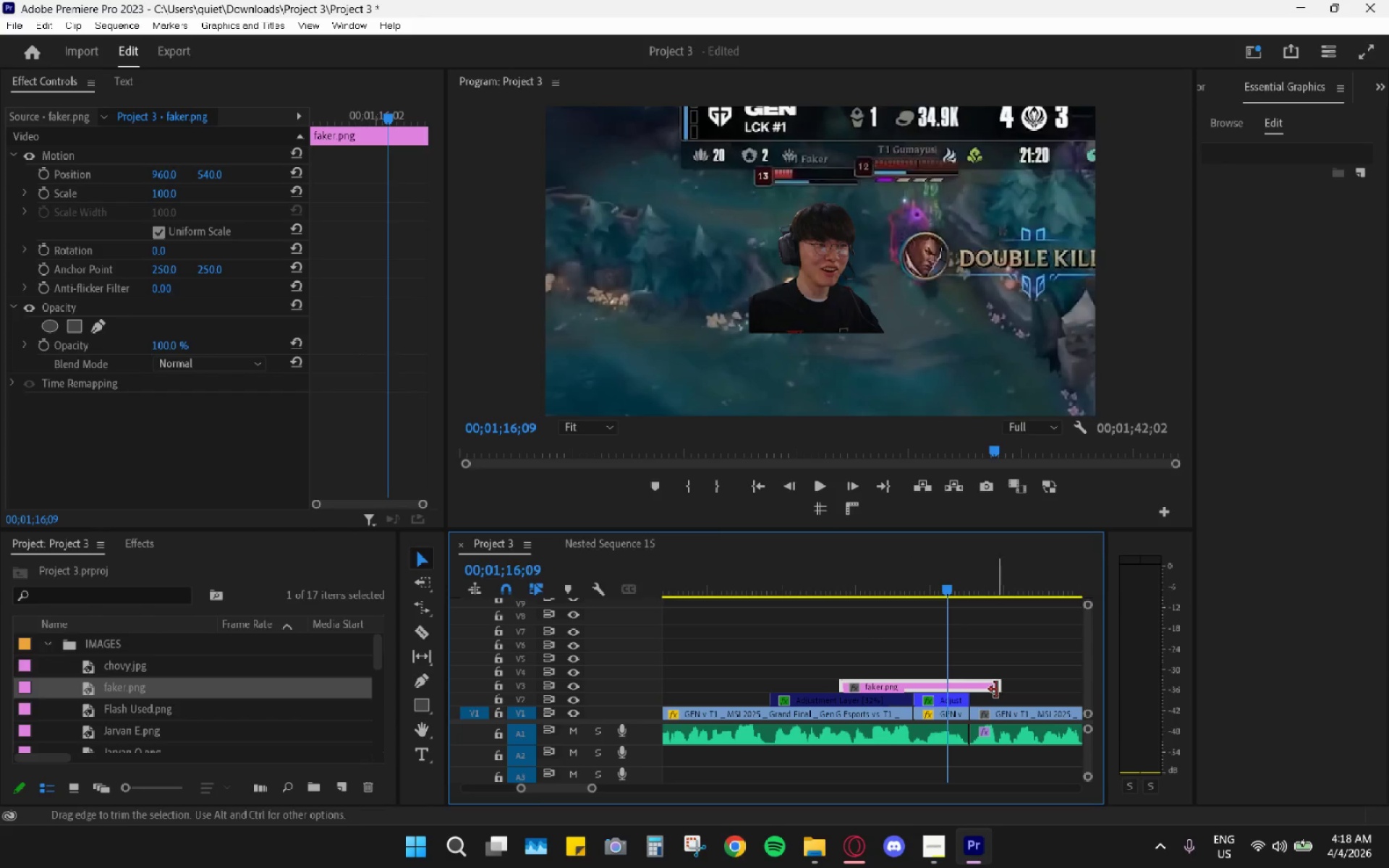 
left_click_drag(start_coordinate=[996, 689], to_coordinate=[905, 686])
 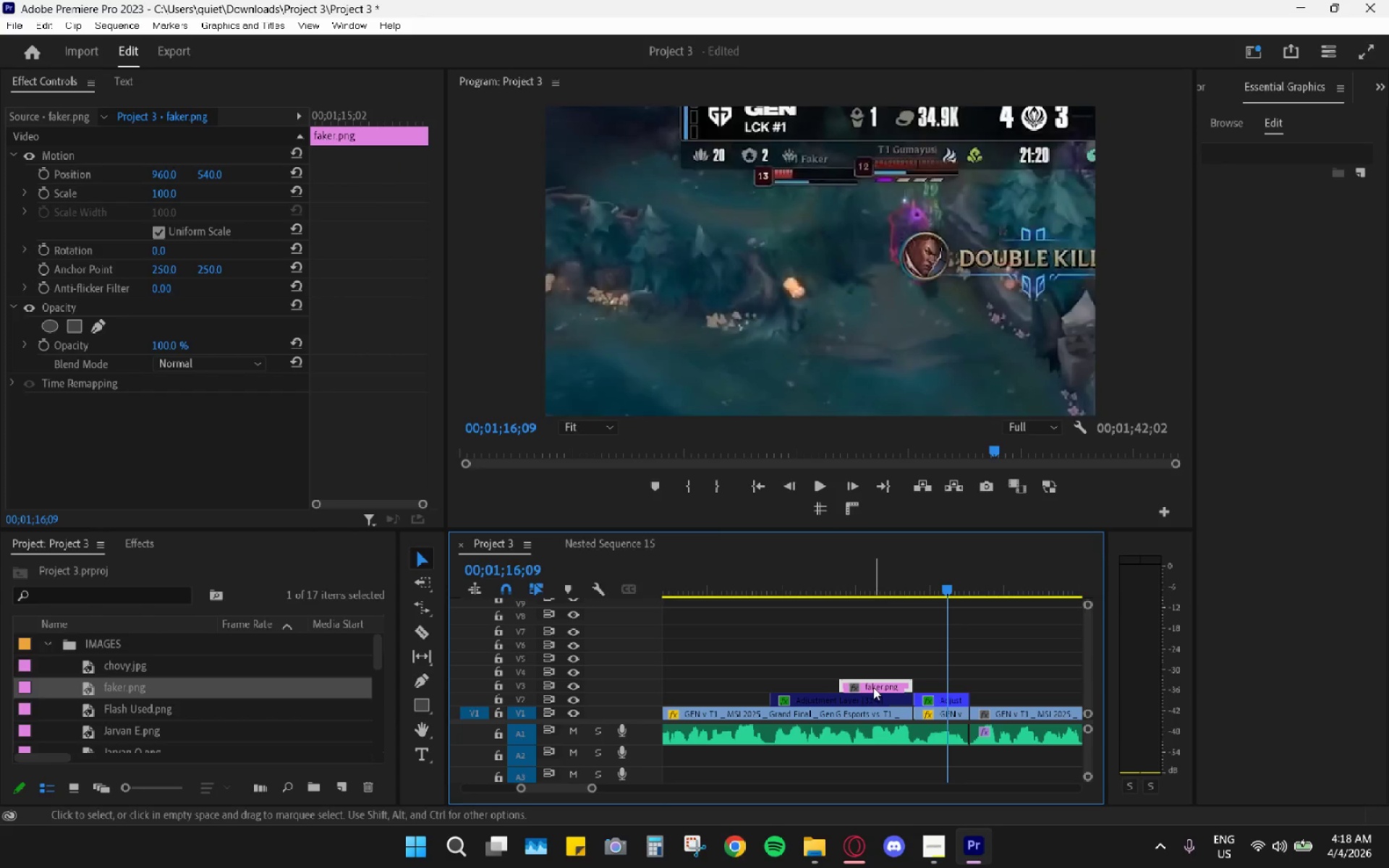 
left_click_drag(start_coordinate=[873, 687], to_coordinate=[943, 682])
 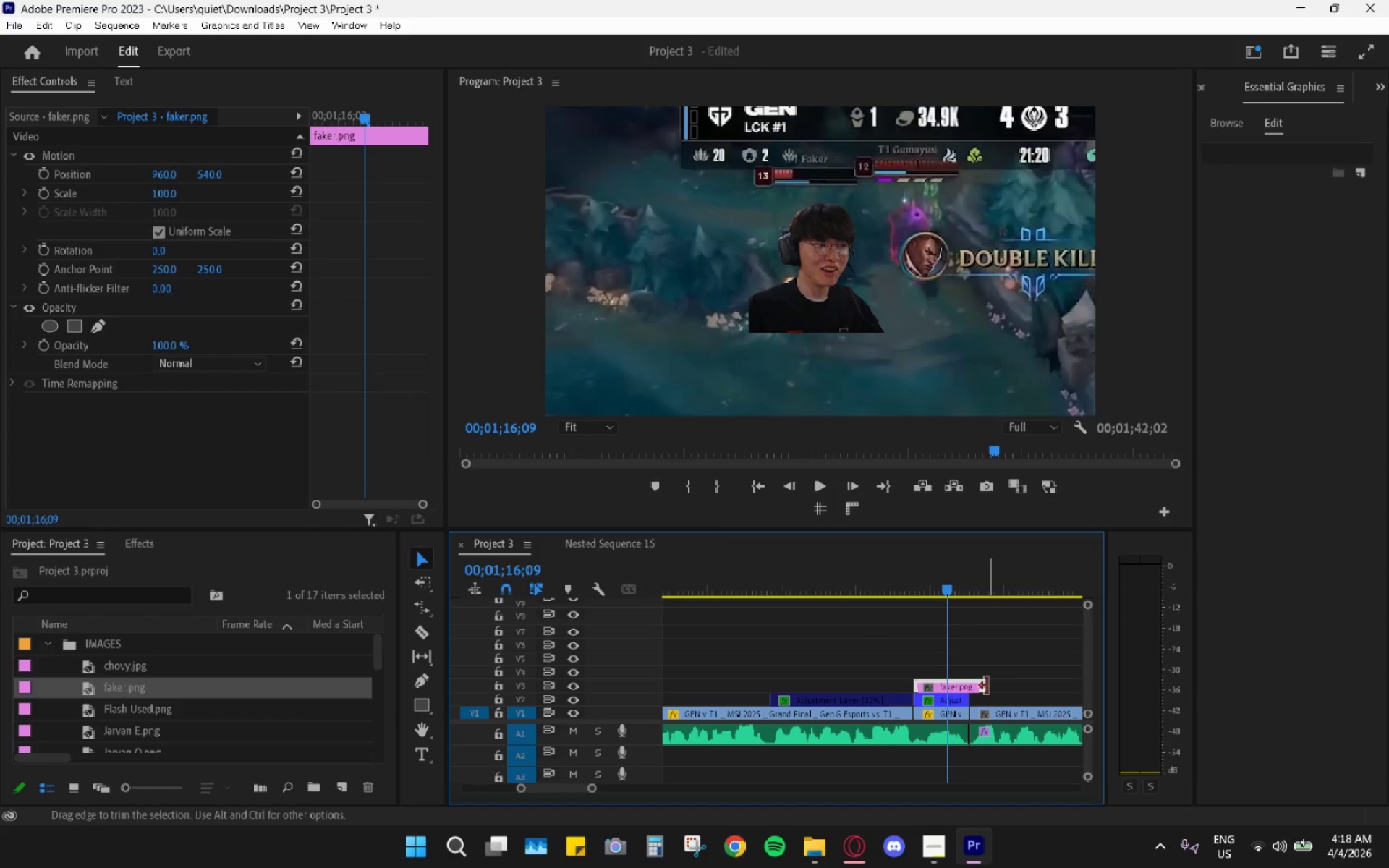 
left_click_drag(start_coordinate=[986, 686], to_coordinate=[972, 687])
 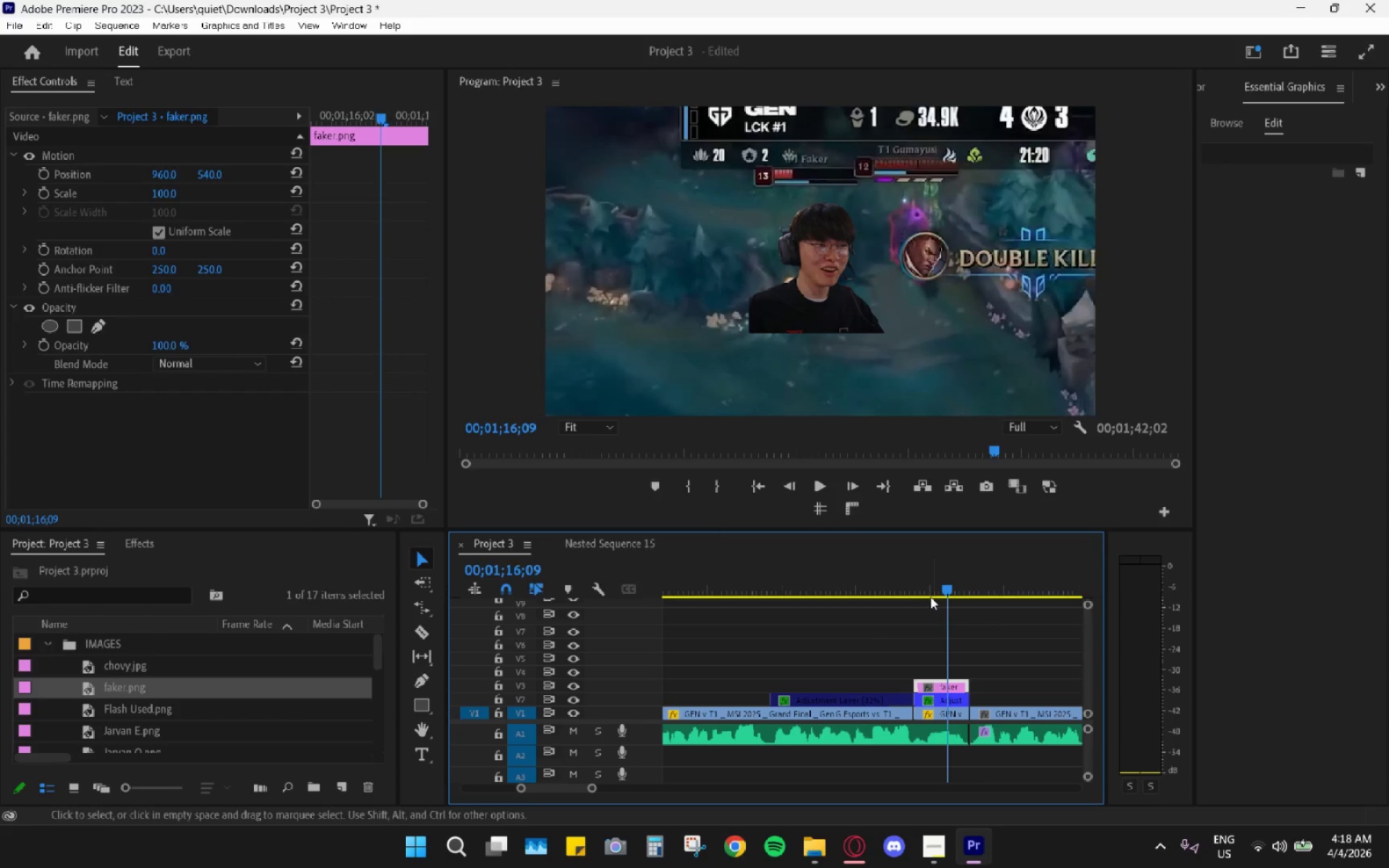 
left_click_drag(start_coordinate=[929, 590], to_coordinate=[907, 589])
 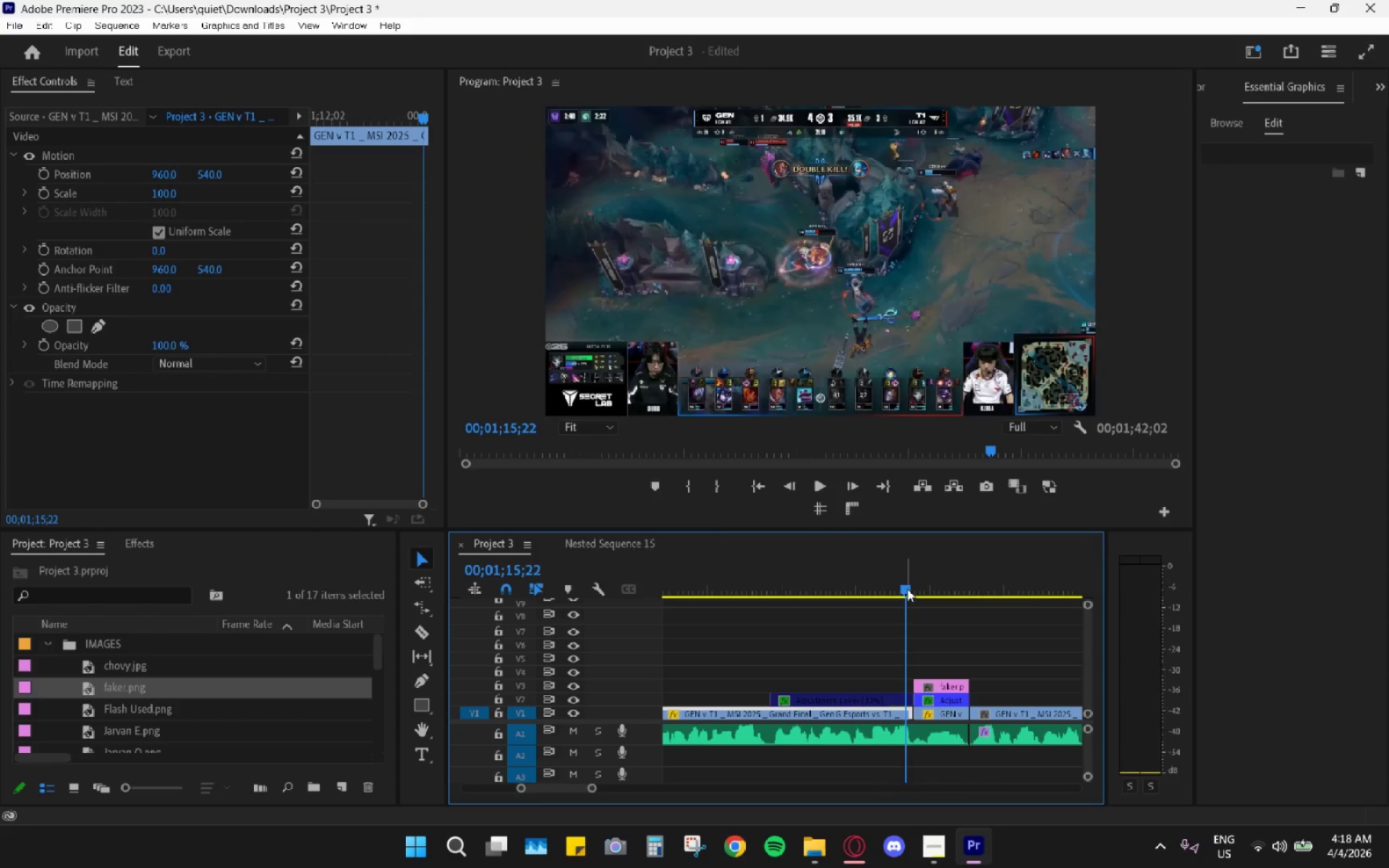 
key(Space)
 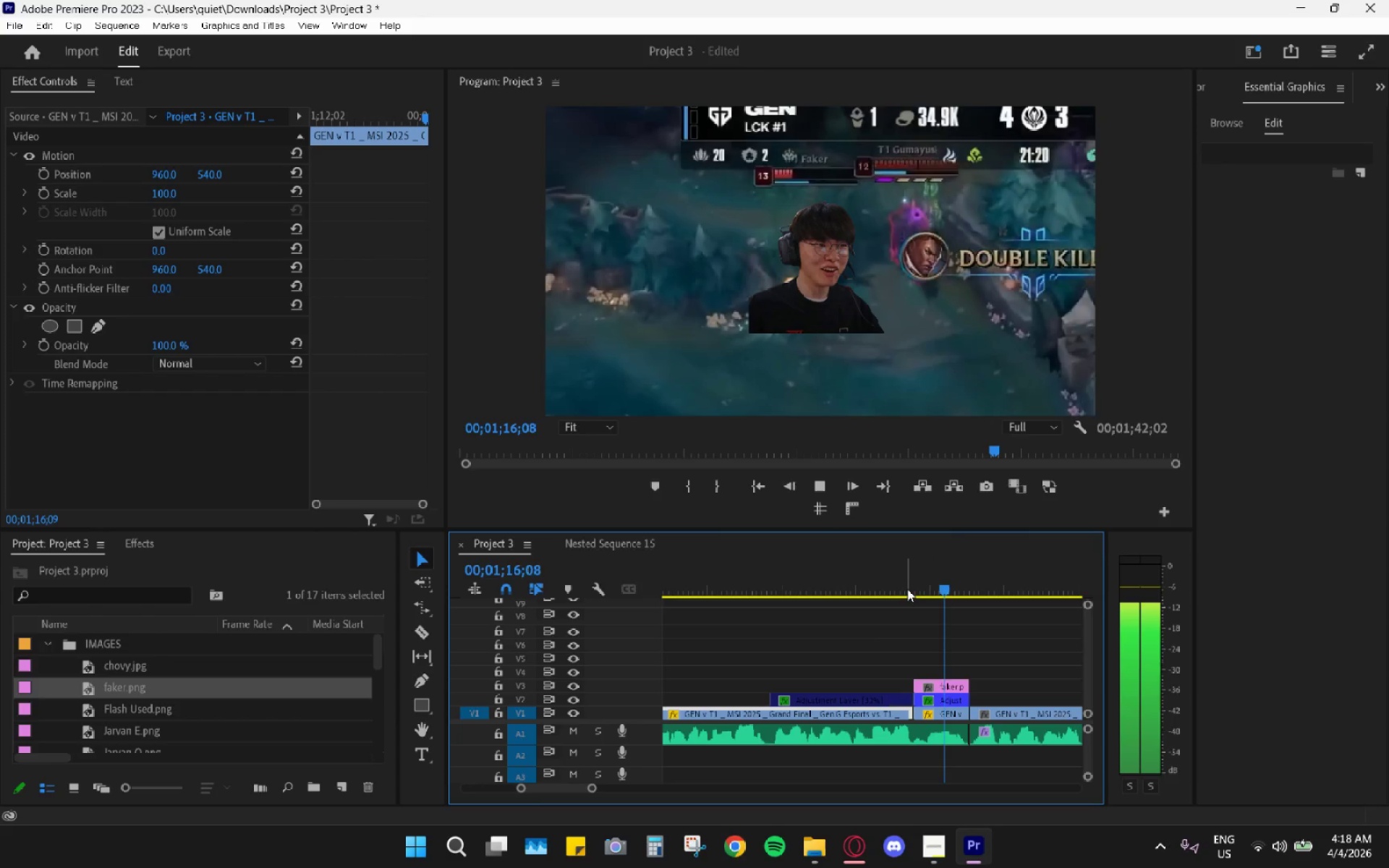 
key(Space)
 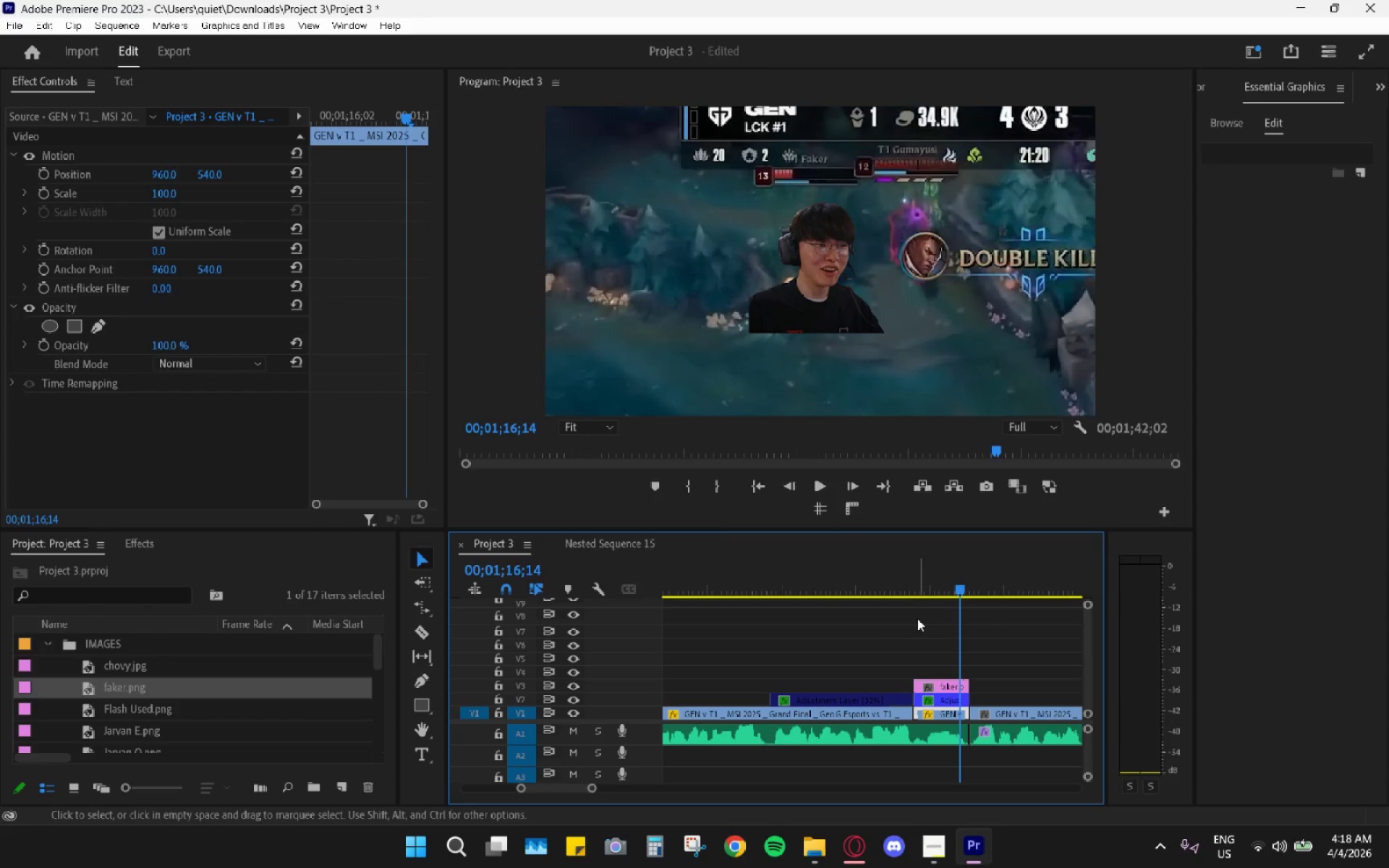 
hold_key(key=AltLeft, duration=0.52)
scroll: coordinate [911, 624], scroll_direction: up, amount: 4.0
 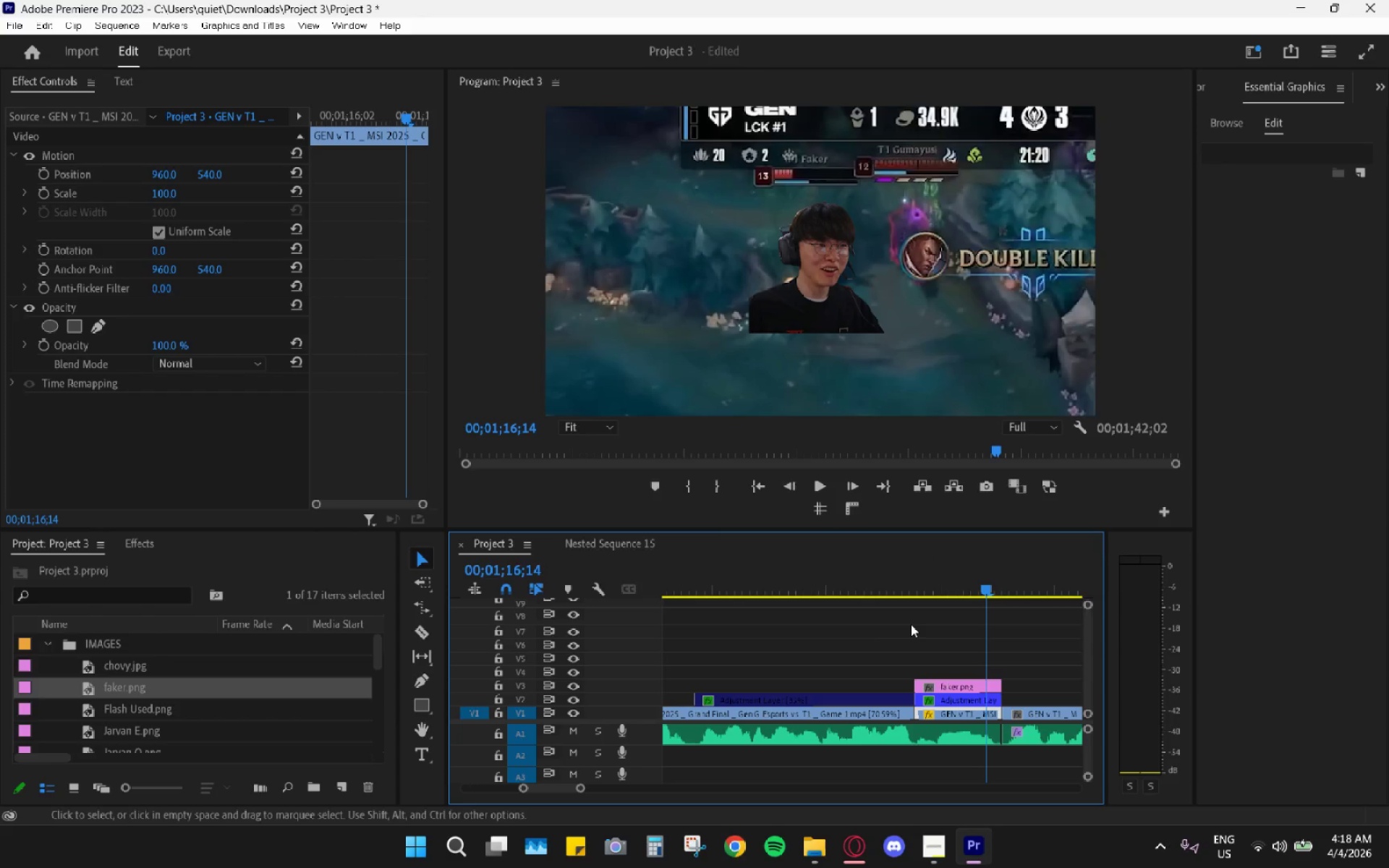 
hold_key(key=AltLeft, duration=0.36)
scroll: coordinate [911, 624], scroll_direction: up, amount: 2.0
 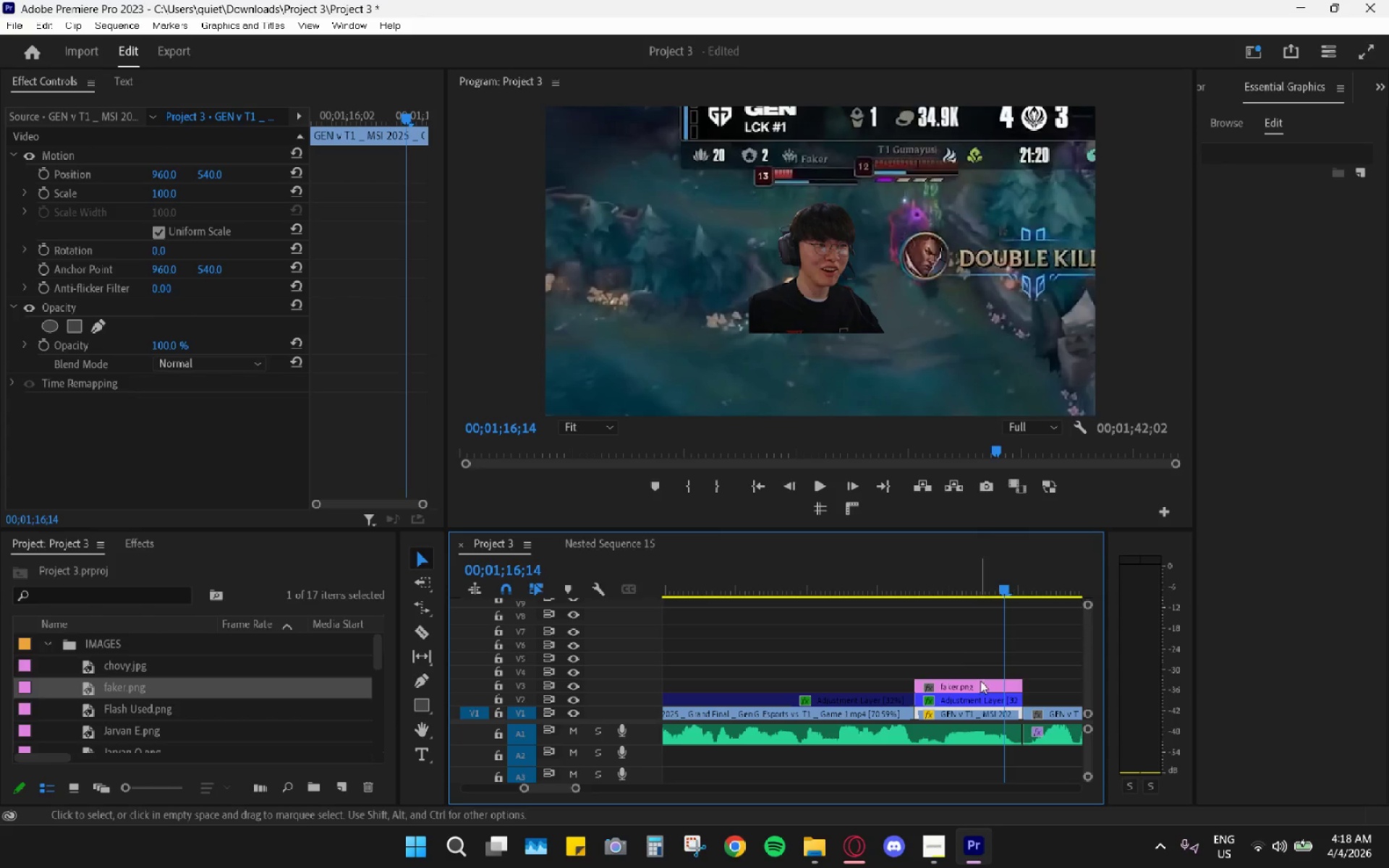 
left_click([979, 684])
 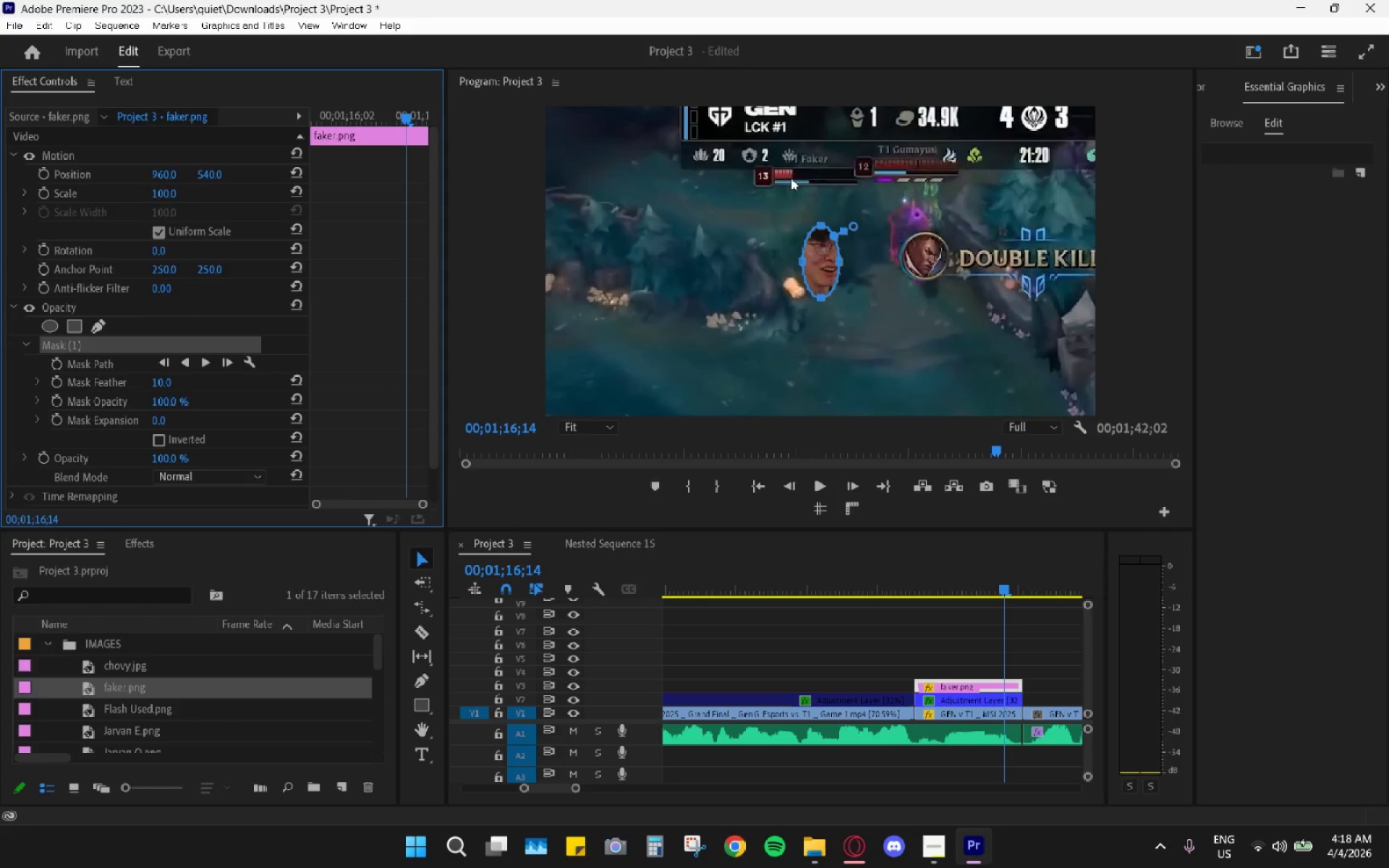 
wait(7.73)
 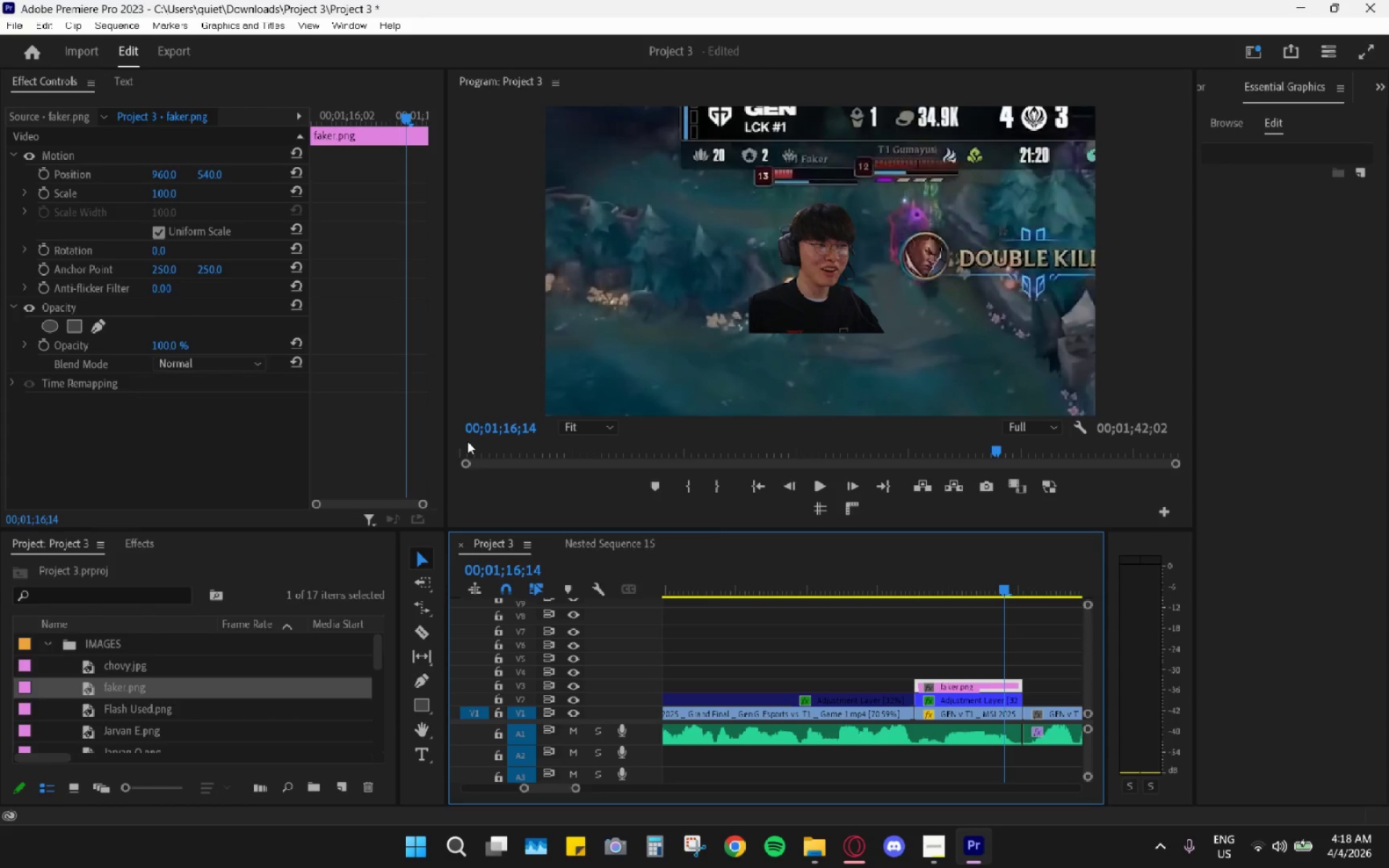 
left_click_drag(start_coordinate=[842, 266], to_coordinate=[878, 276])
 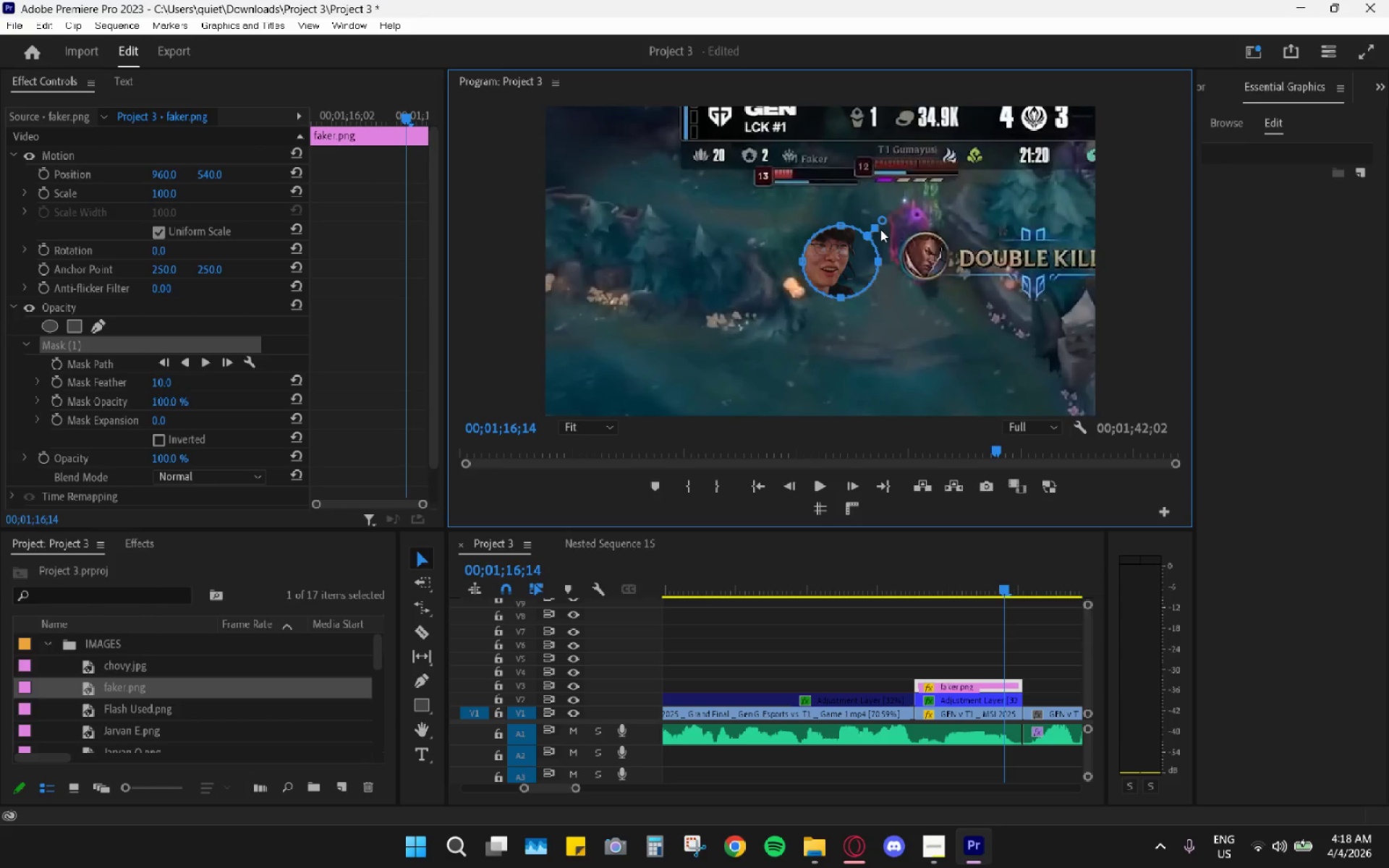 
left_click_drag(start_coordinate=[876, 229], to_coordinate=[906, 193])
 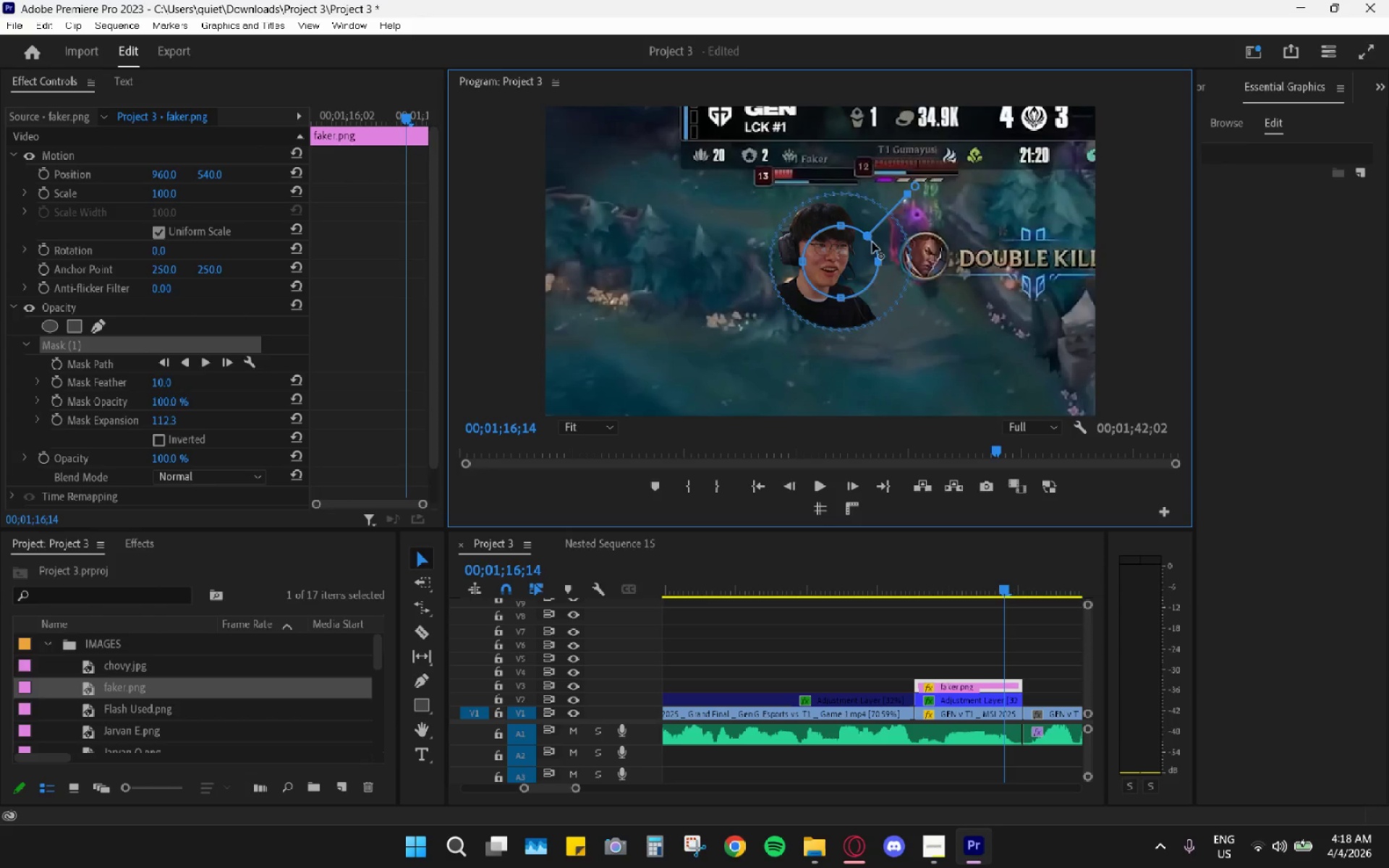 
left_click_drag(start_coordinate=[867, 252], to_coordinate=[846, 249])
 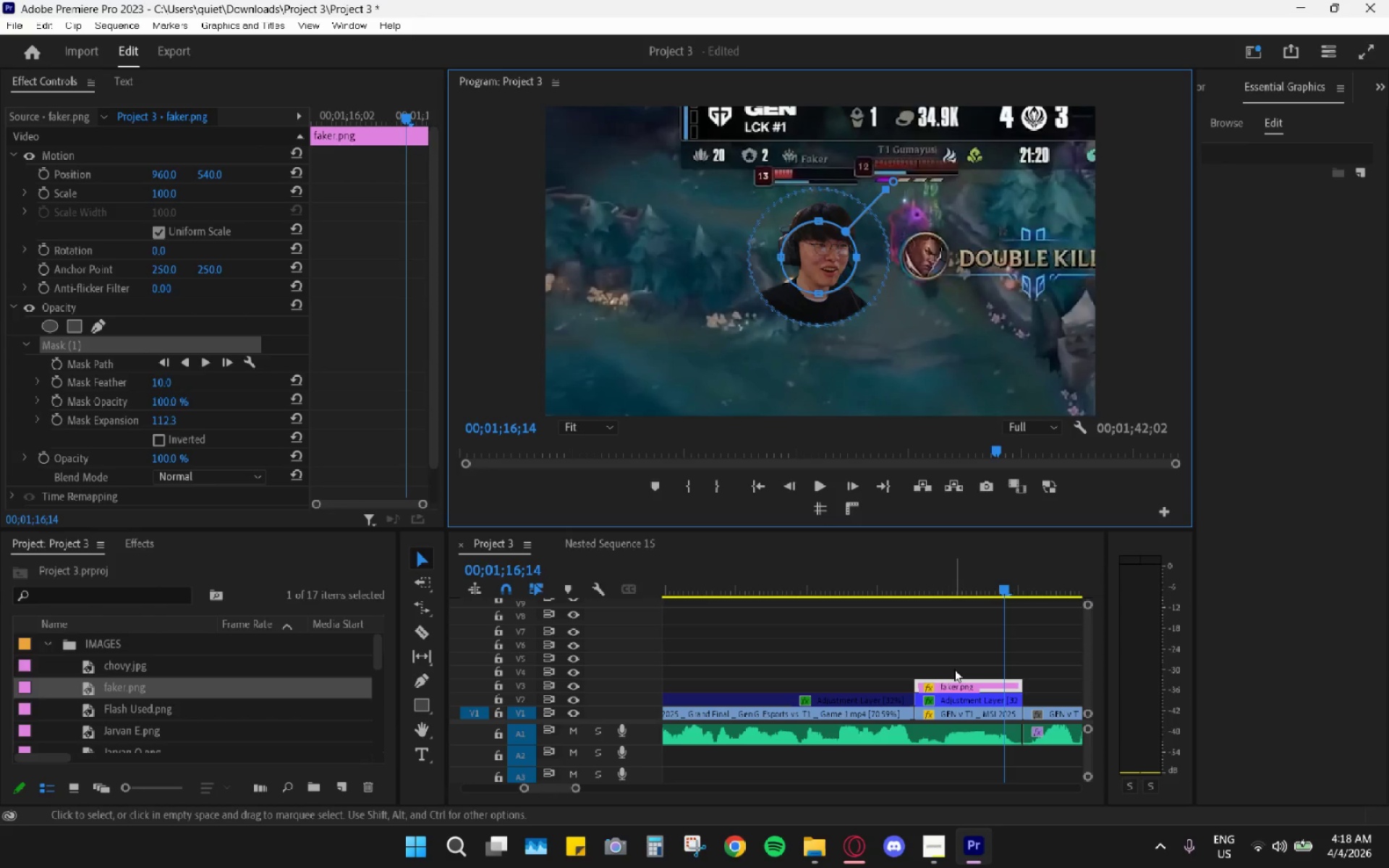 
left_click([967, 682])
 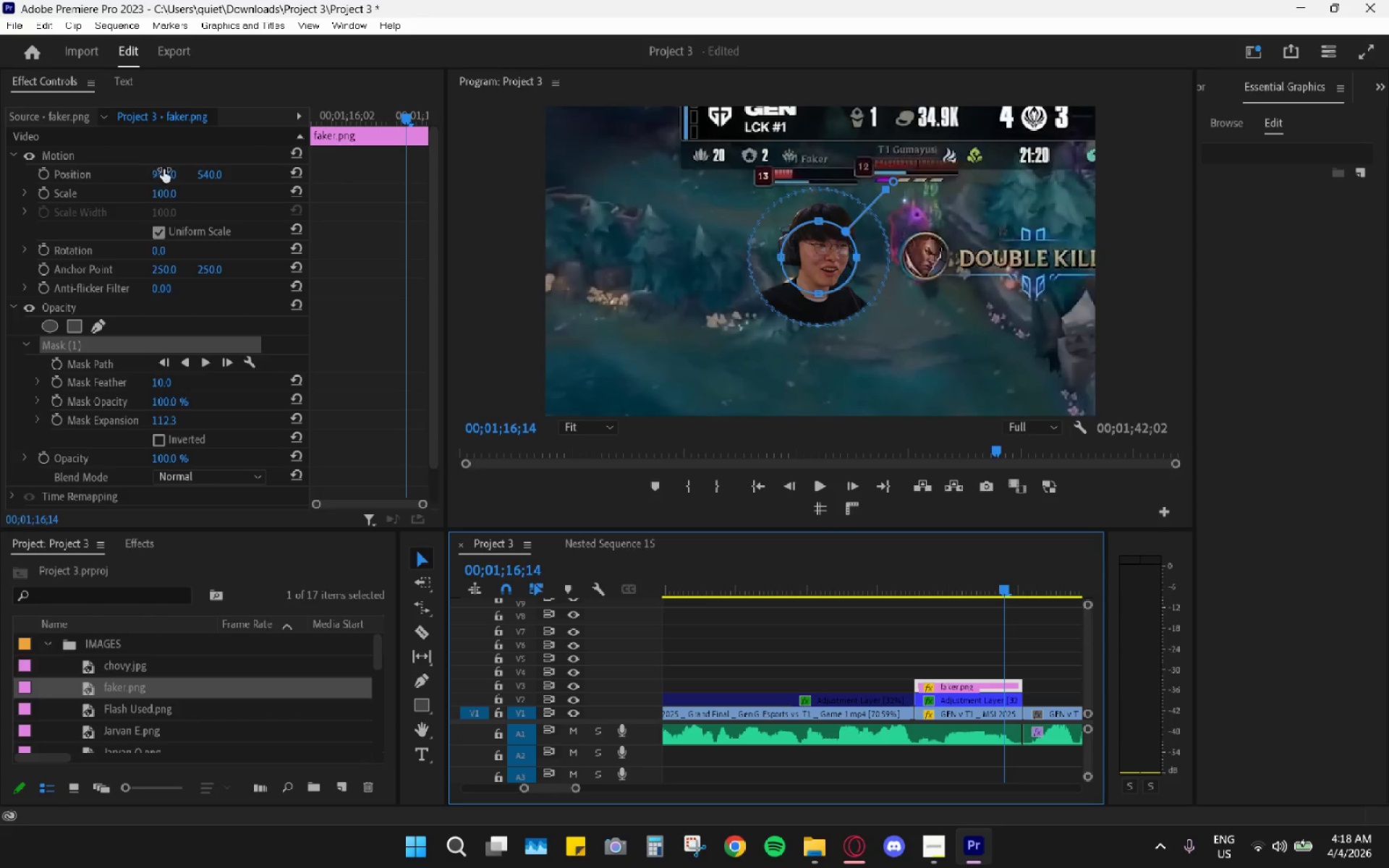 
left_click_drag(start_coordinate=[168, 169], to_coordinate=[72, 181])
 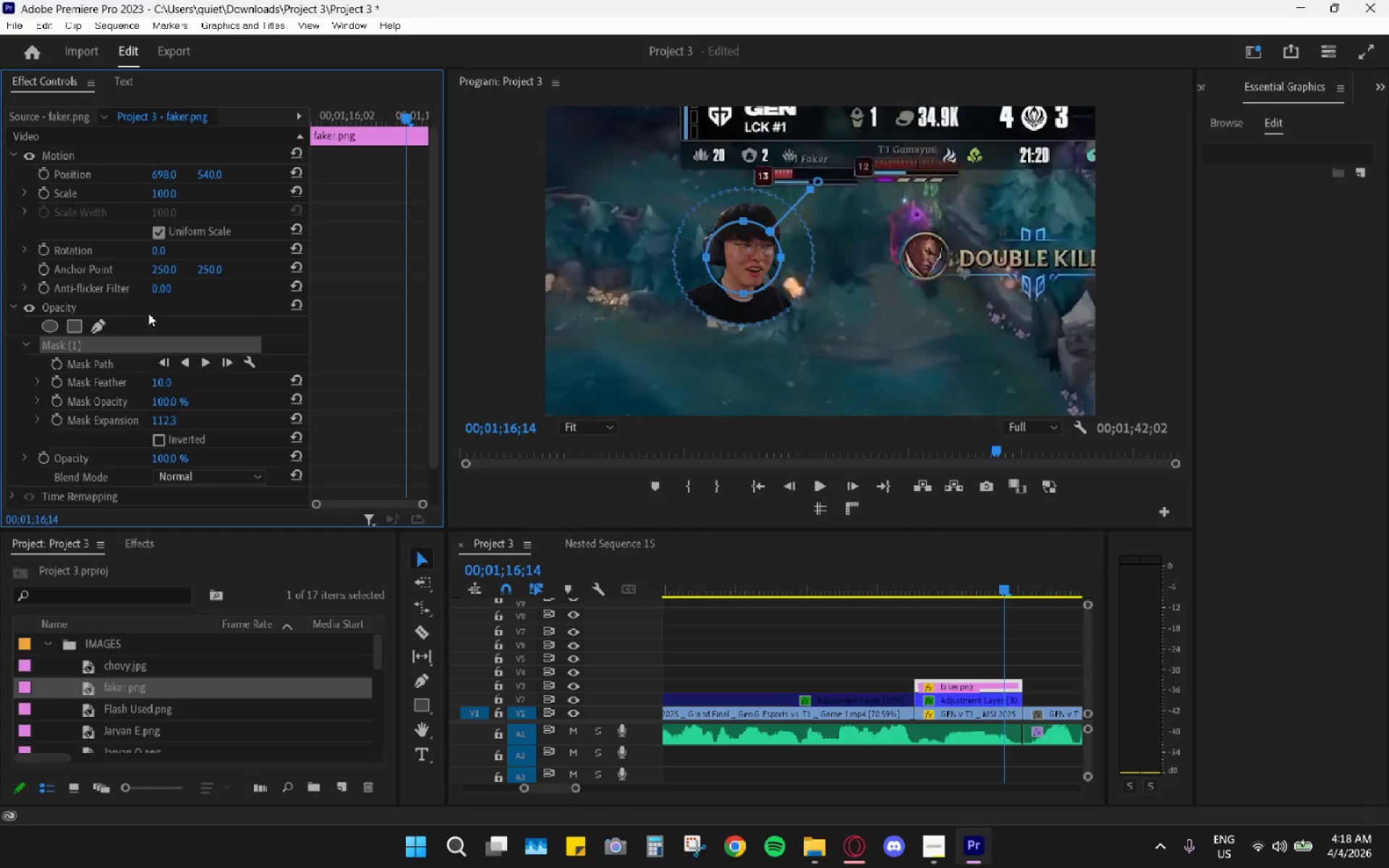 
left_click([149, 312])
 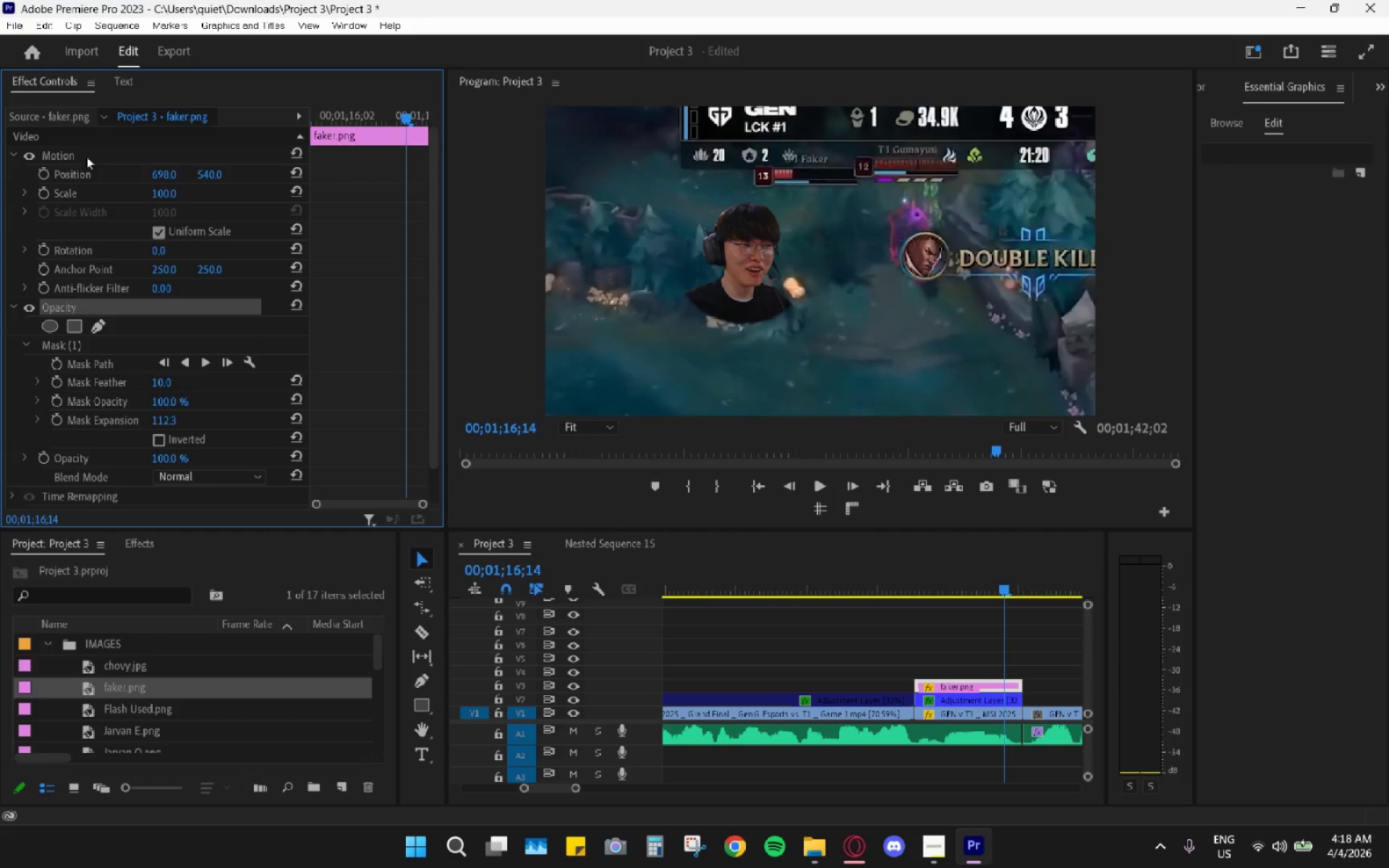 
left_click([102, 156])
 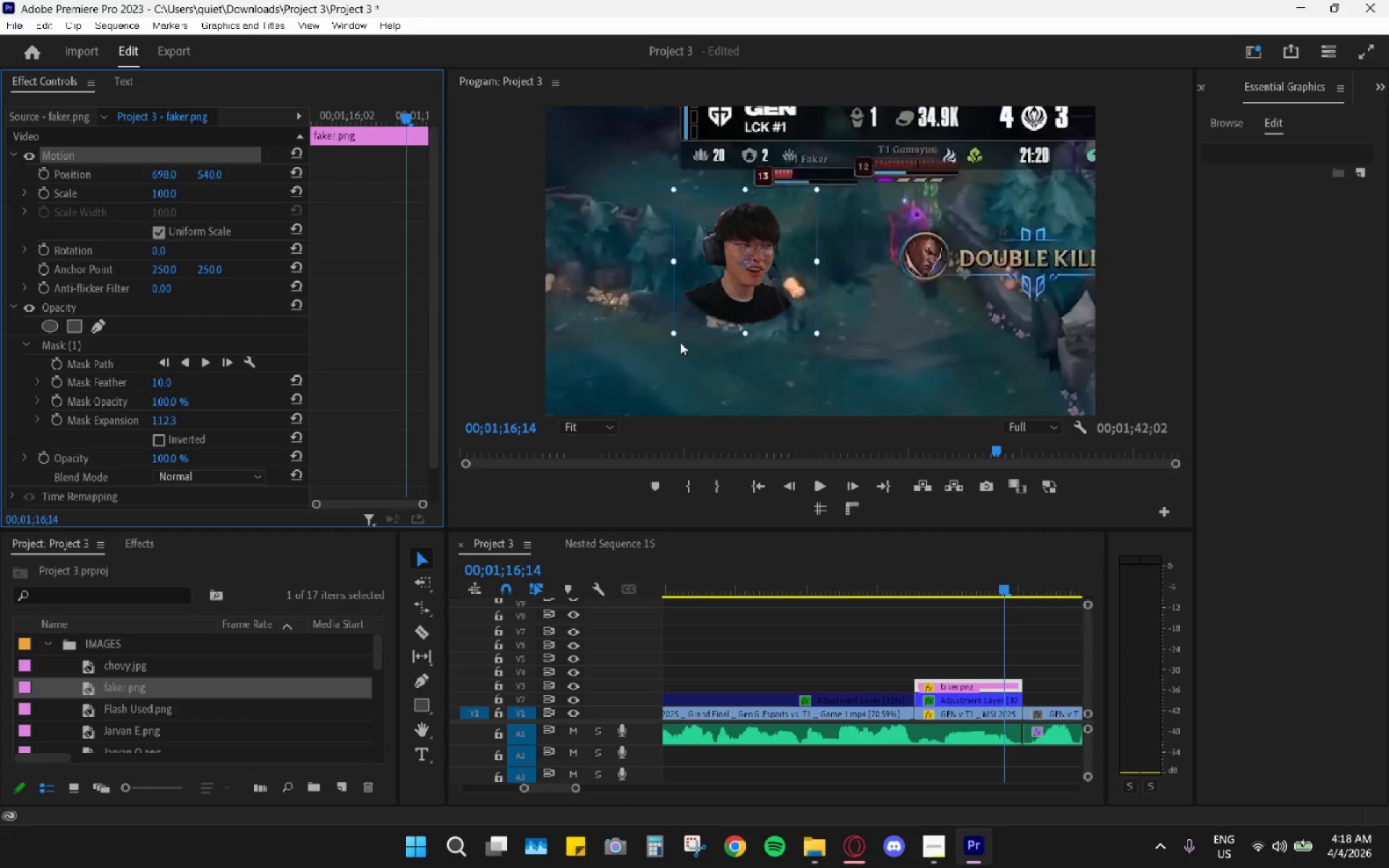 
left_click_drag(start_coordinate=[757, 295], to_coordinate=[705, 315])
 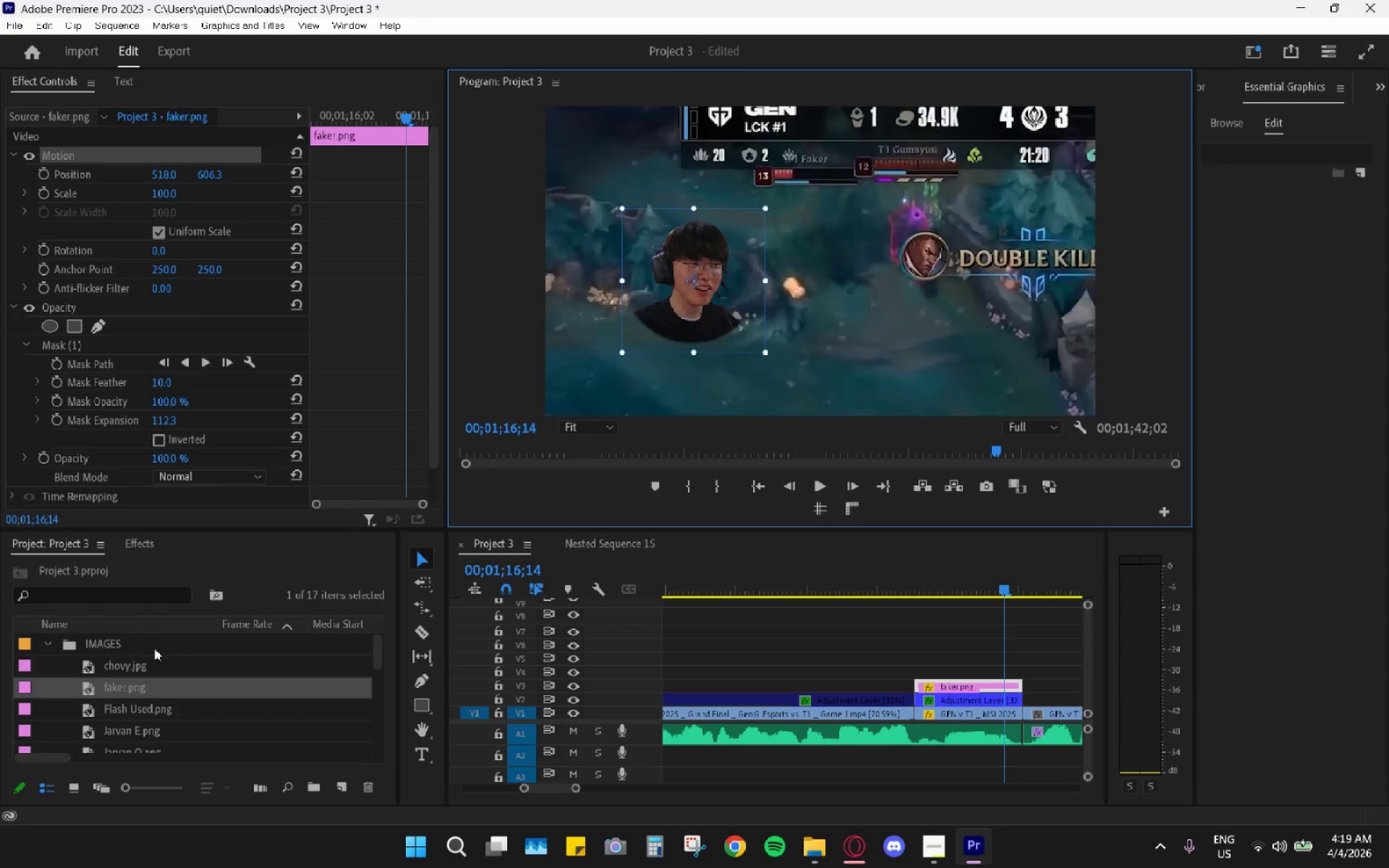 
scroll: coordinate [187, 692], scroll_direction: down, amount: 4.0
 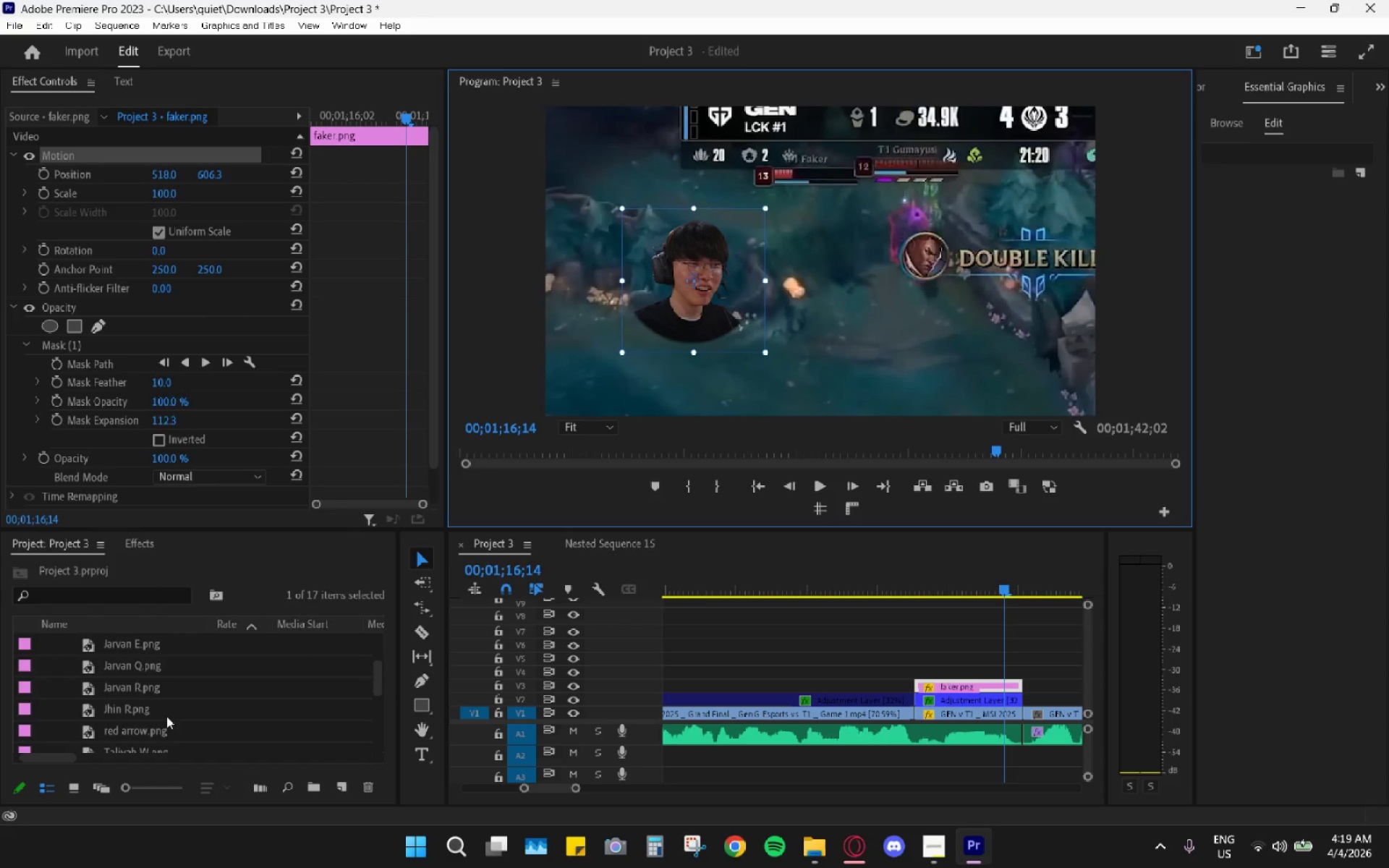 
left_click_drag(start_coordinate=[159, 730], to_coordinate=[718, 631])
 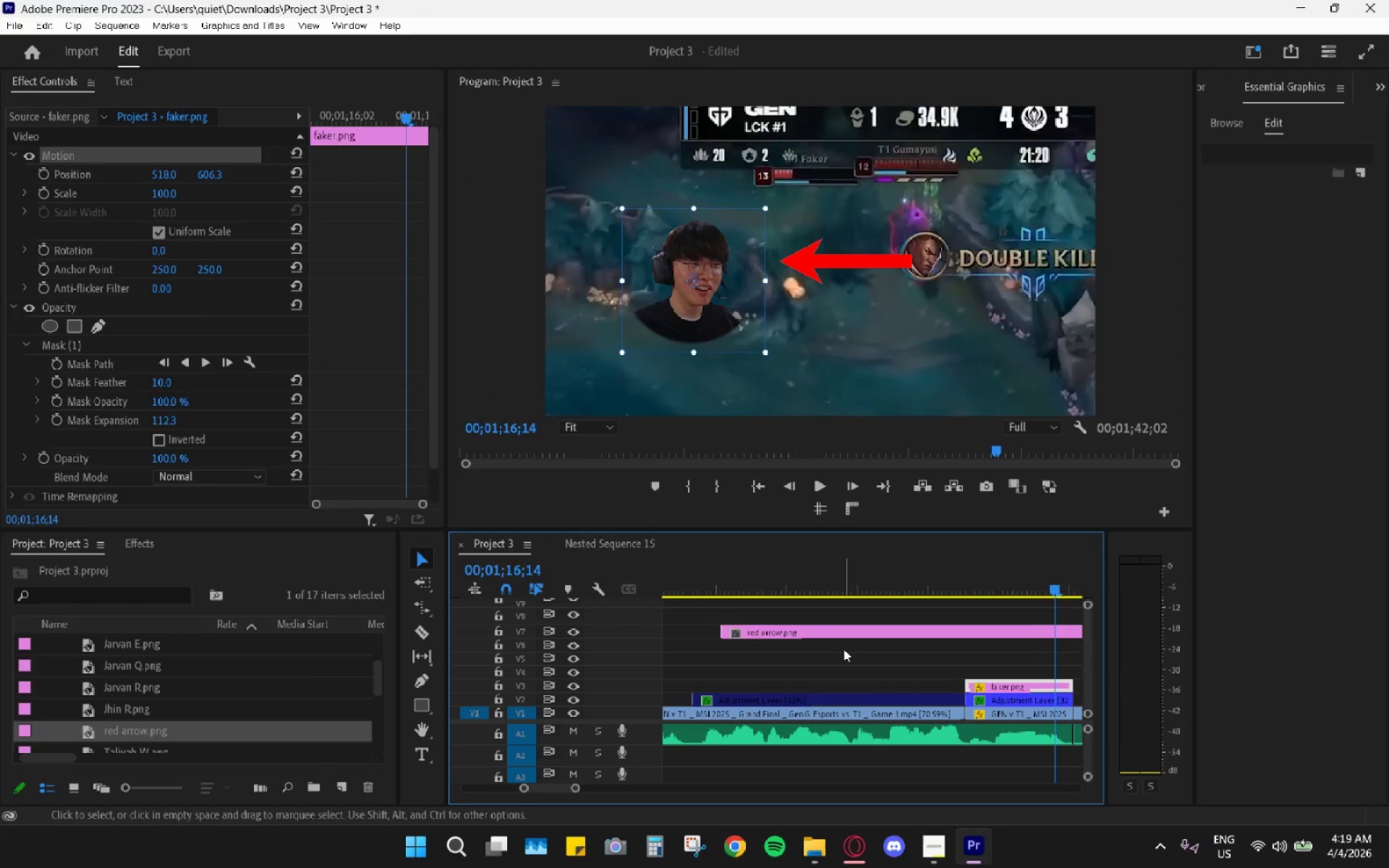 
hold_key(key=AltLeft, duration=0.98)
scroll: coordinate [919, 660], scroll_direction: down, amount: 13.0
 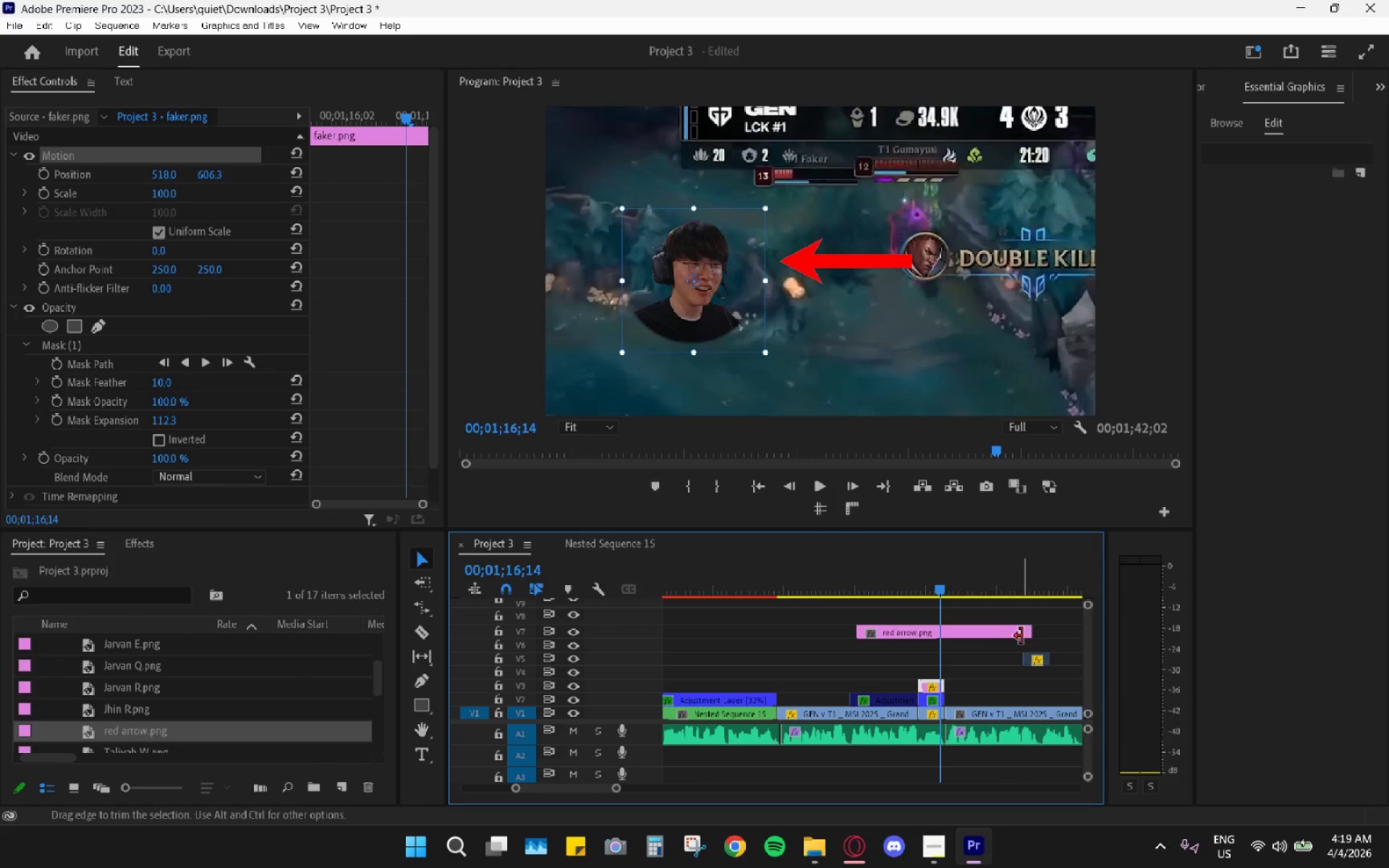 
left_click_drag(start_coordinate=[1025, 634], to_coordinate=[908, 637])
 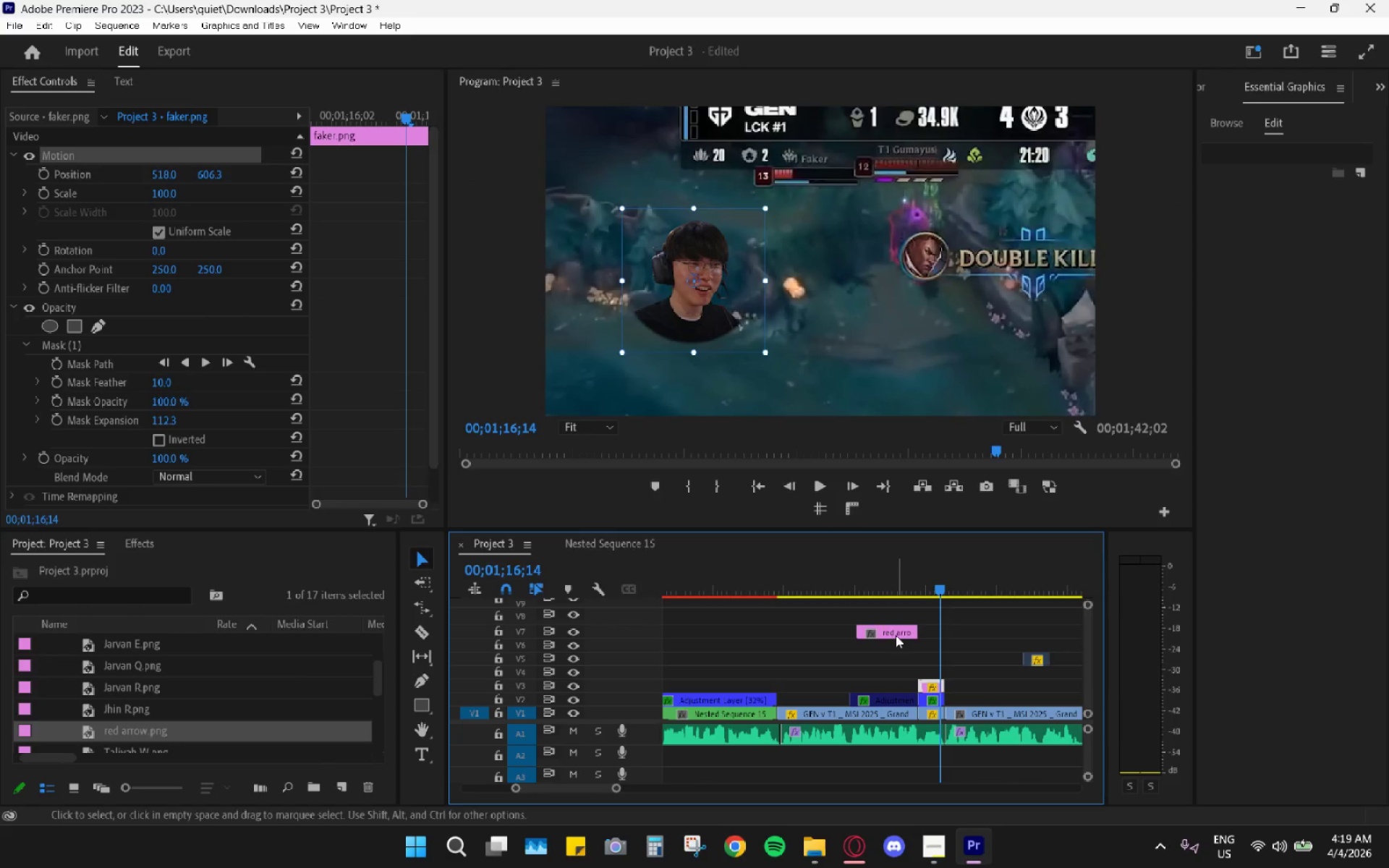 
left_click_drag(start_coordinate=[901, 630], to_coordinate=[957, 669])
 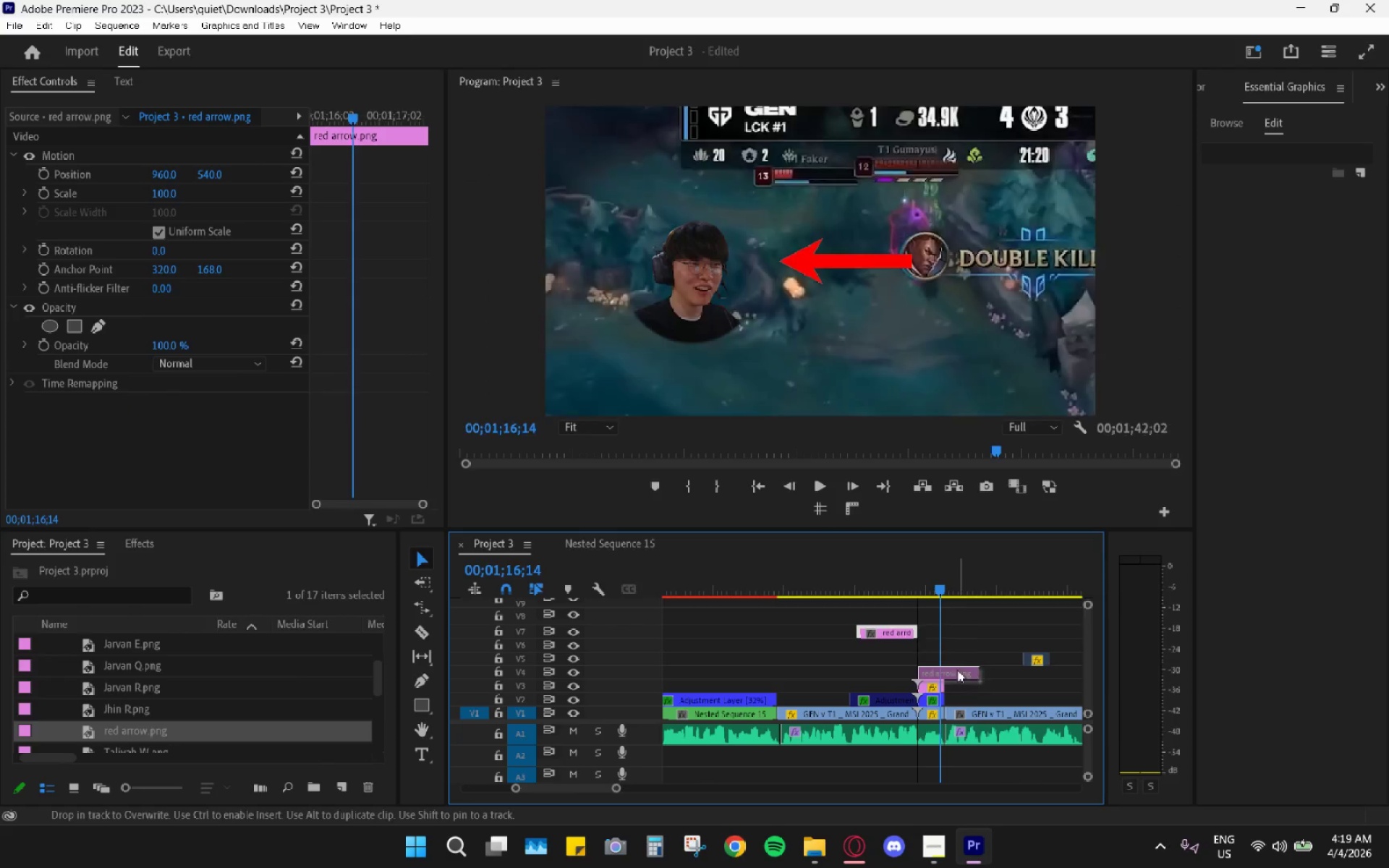 
hold_key(key=AltLeft, duration=0.31)
 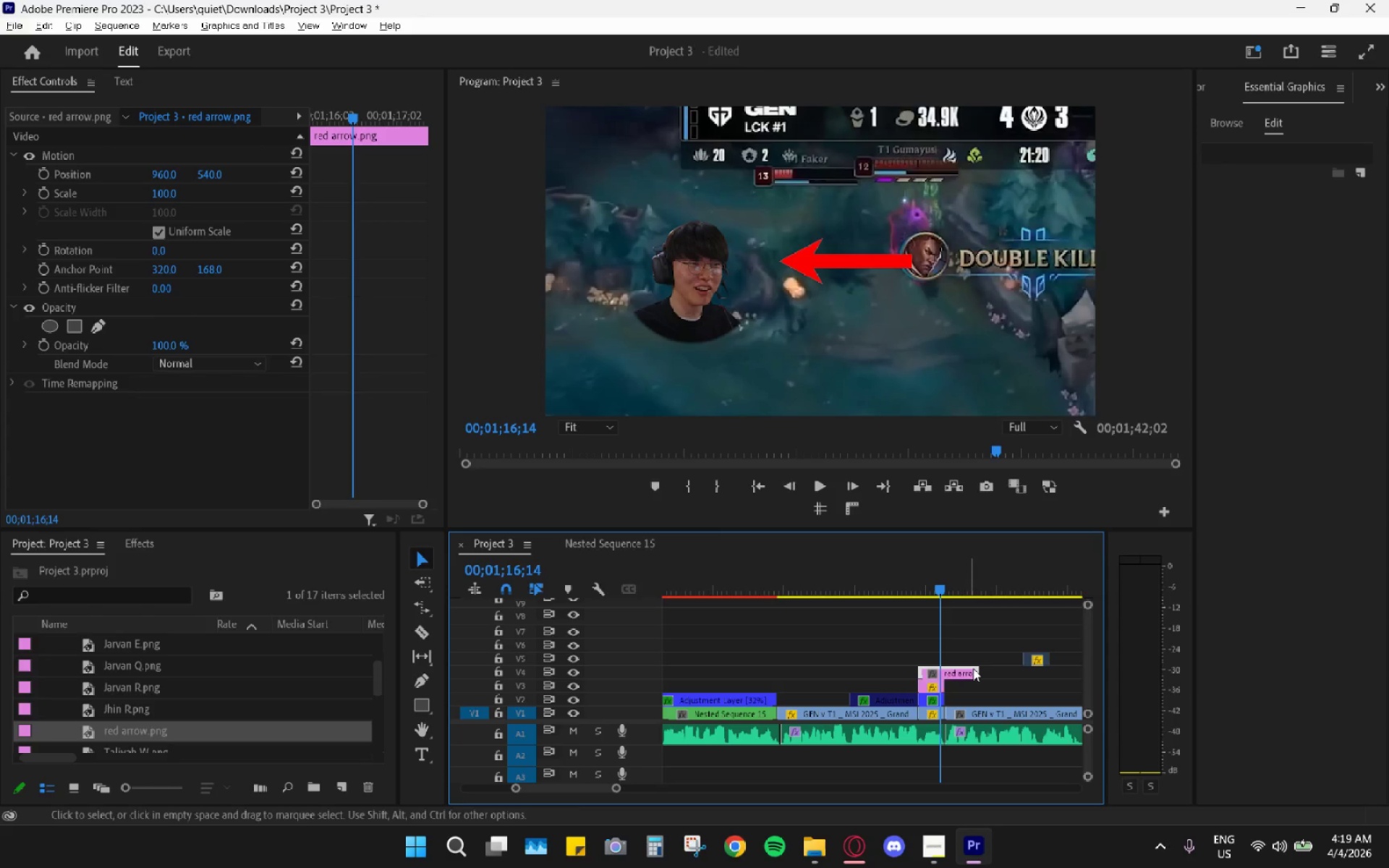 
left_click([973, 668])
 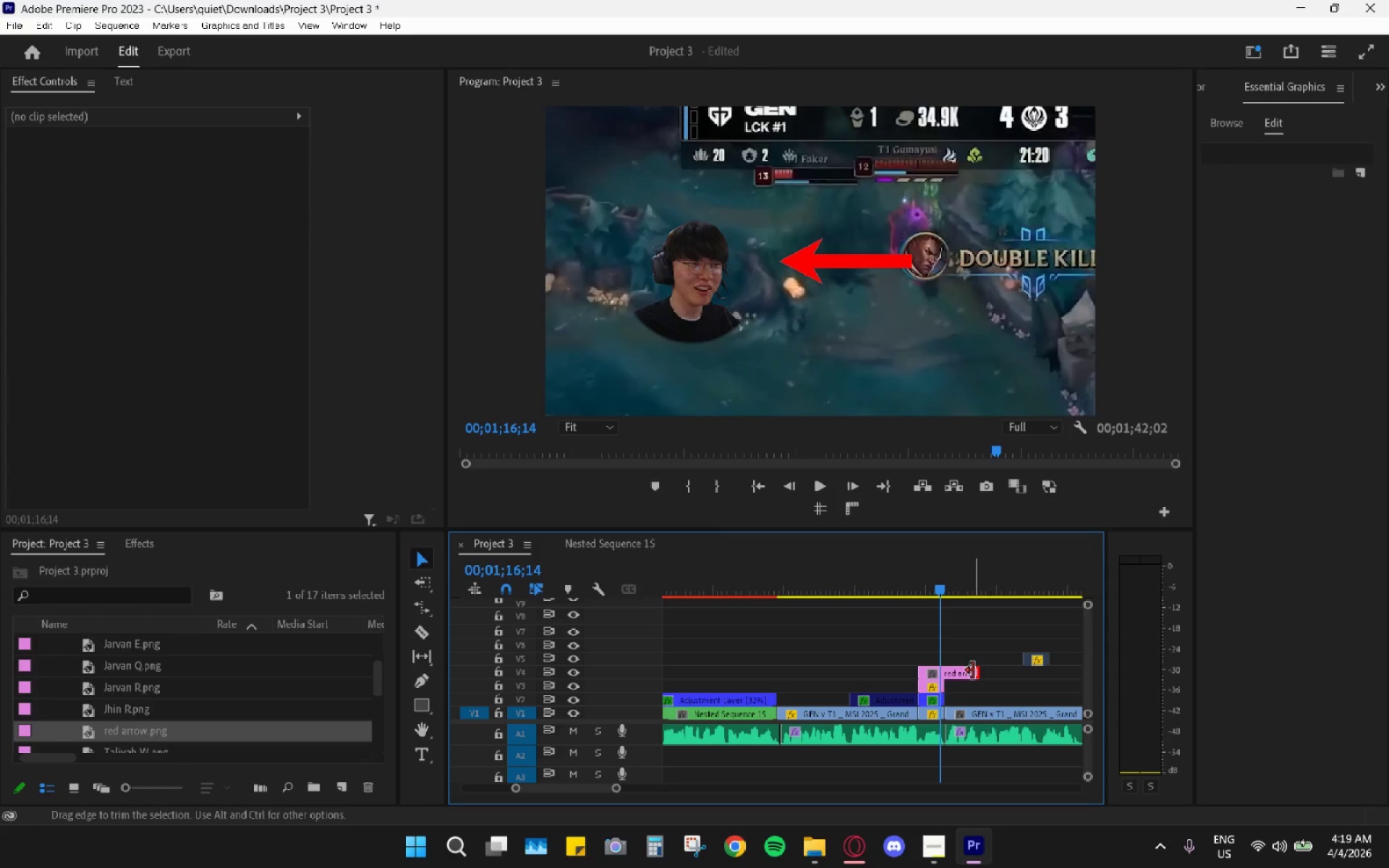 
left_click_drag(start_coordinate=[973, 671], to_coordinate=[943, 674])
 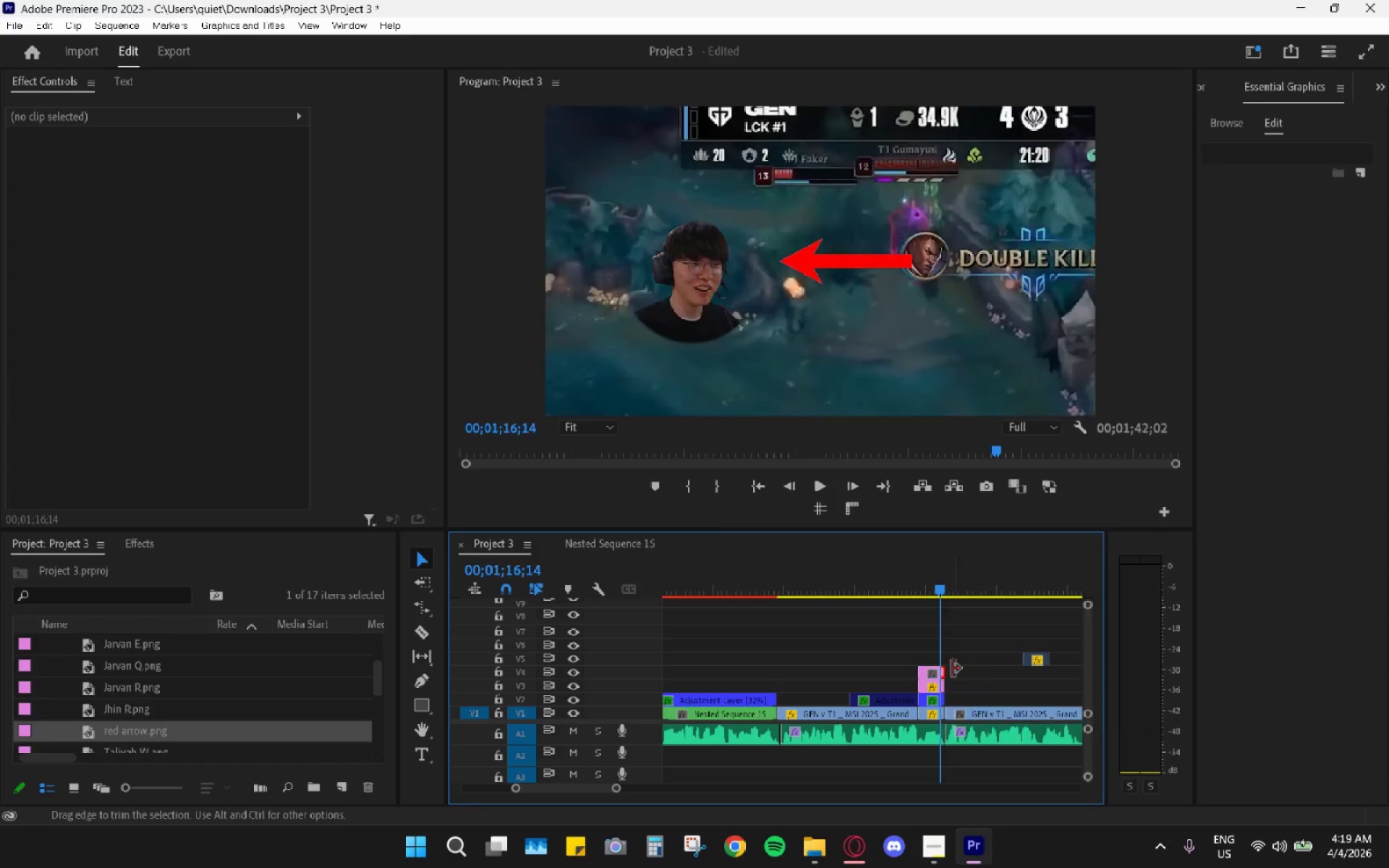 
hold_key(key=AltLeft, duration=0.72)
scroll: coordinate [933, 663], scroll_direction: up, amount: 10.0
 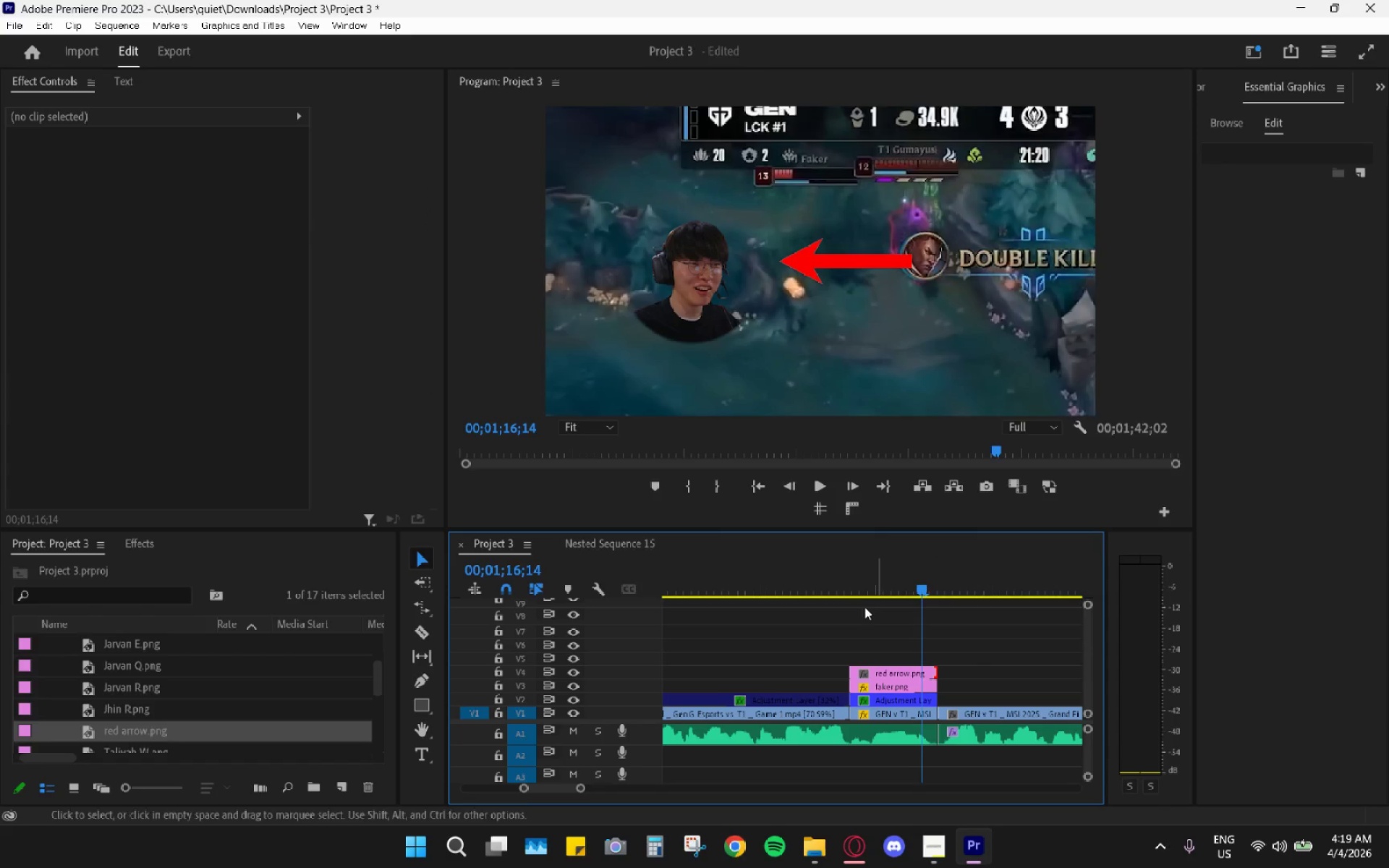 
left_click_drag(start_coordinate=[849, 587], to_coordinate=[818, 587])
 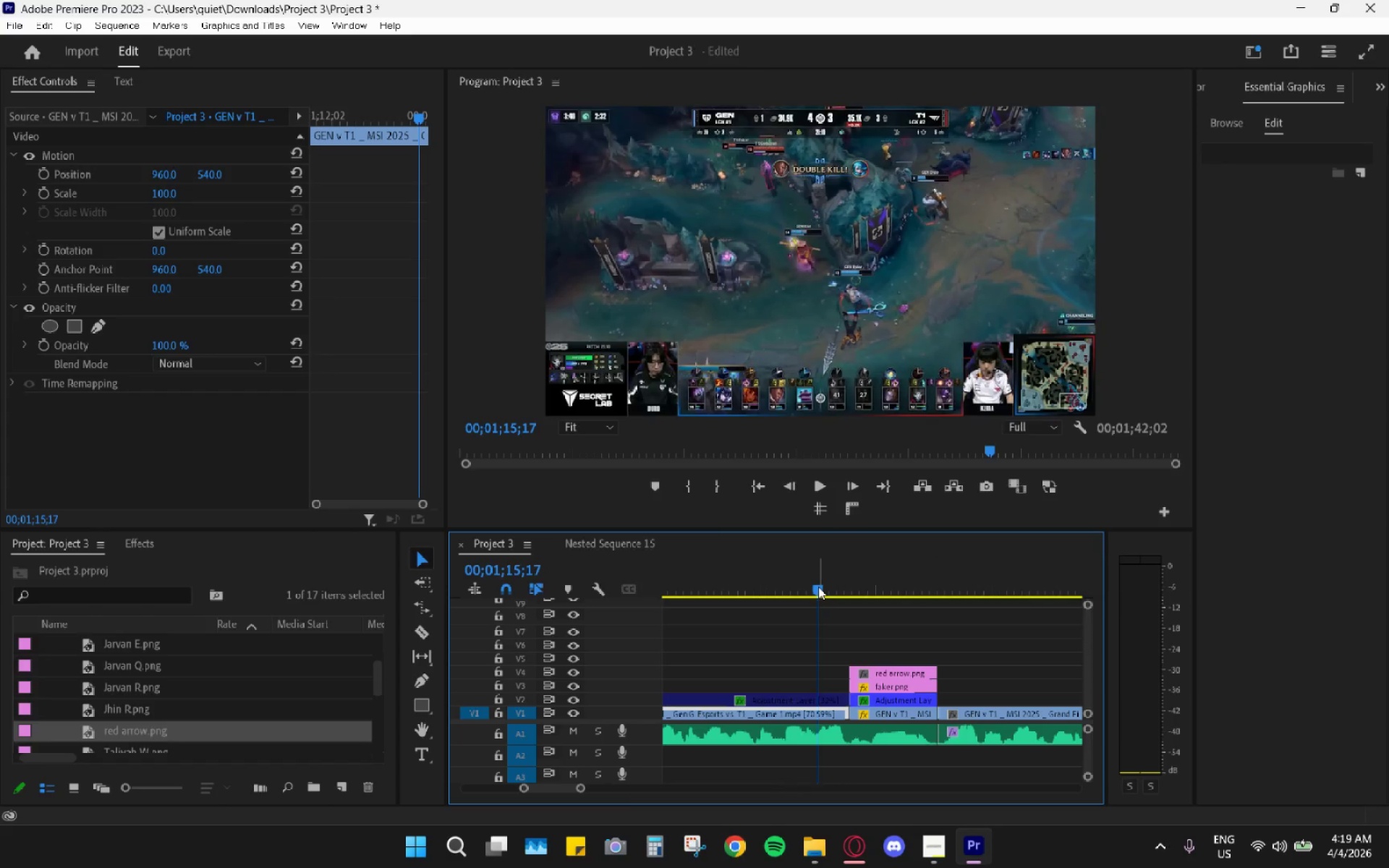 
key(Space)
 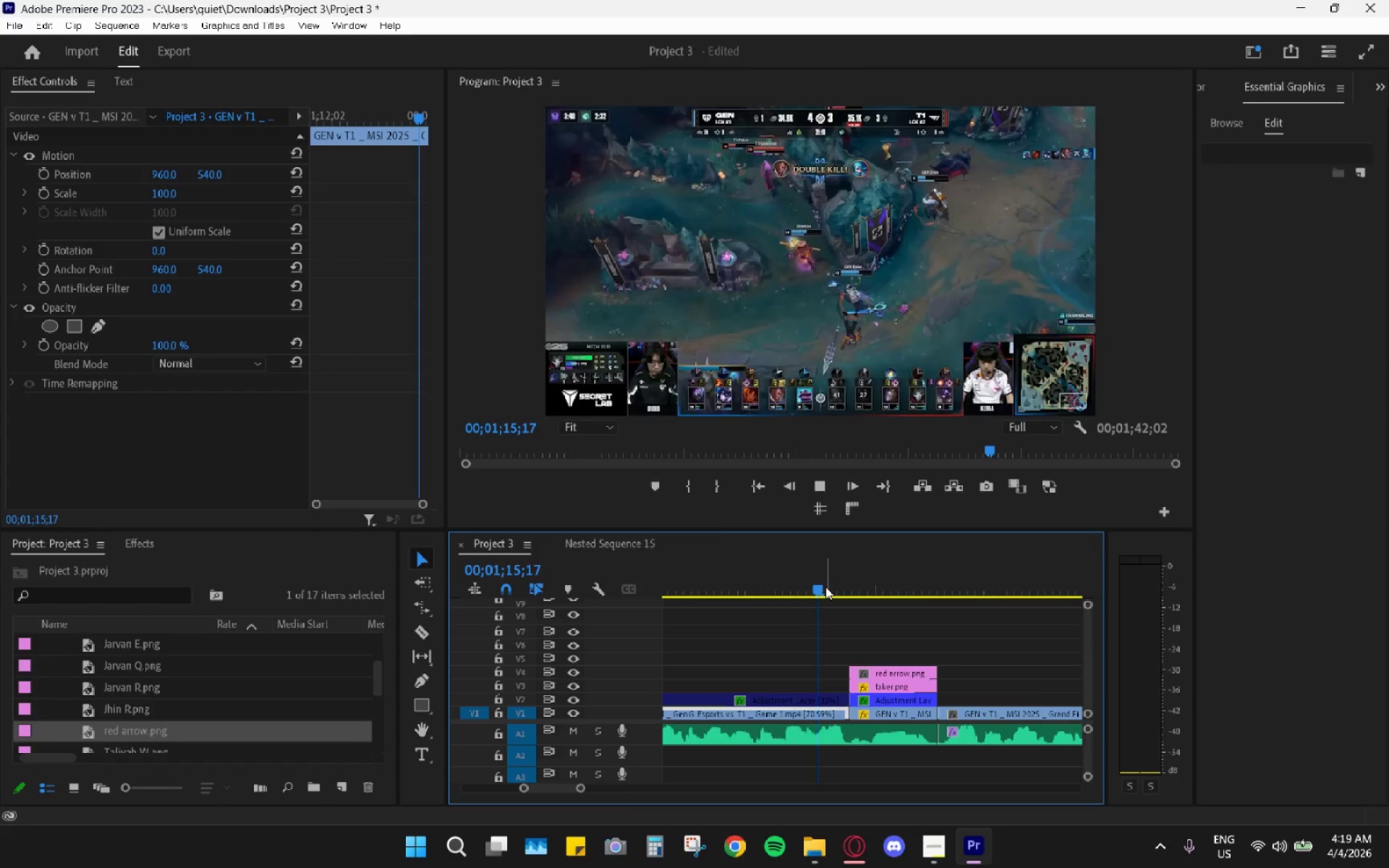 
key(Space)
 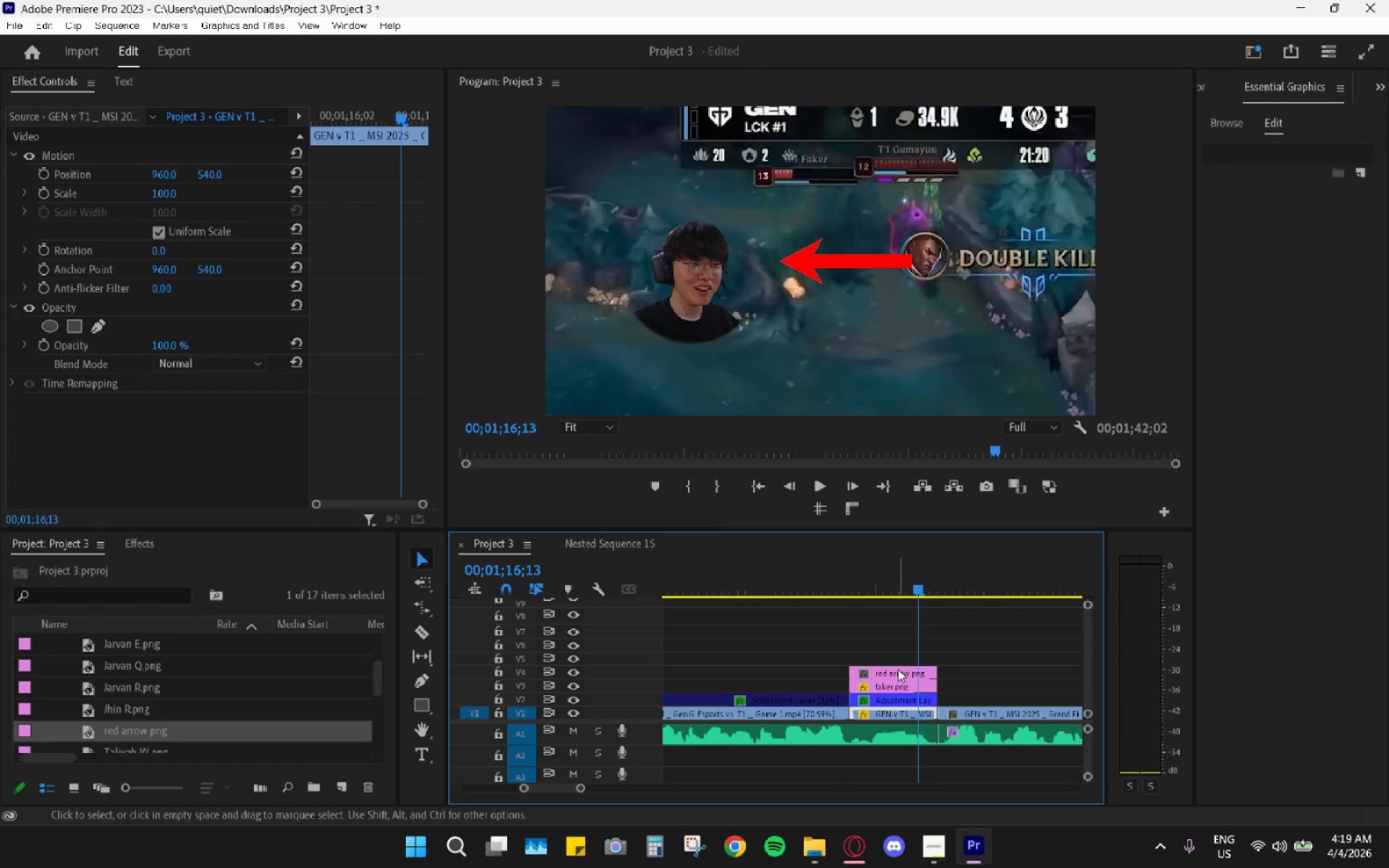 
left_click([898, 669])
 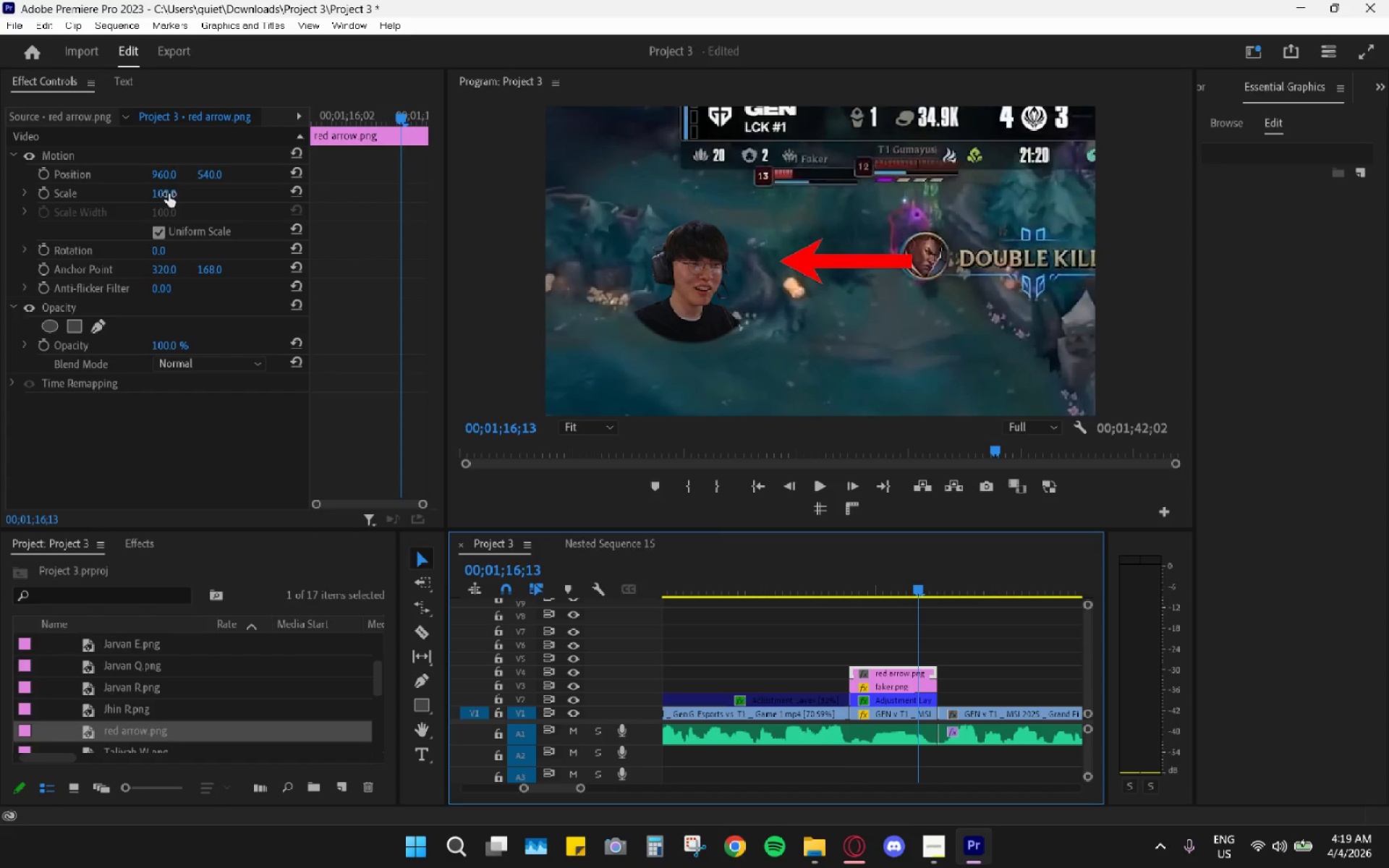 
left_click_drag(start_coordinate=[169, 194], to_coordinate=[157, 205])
 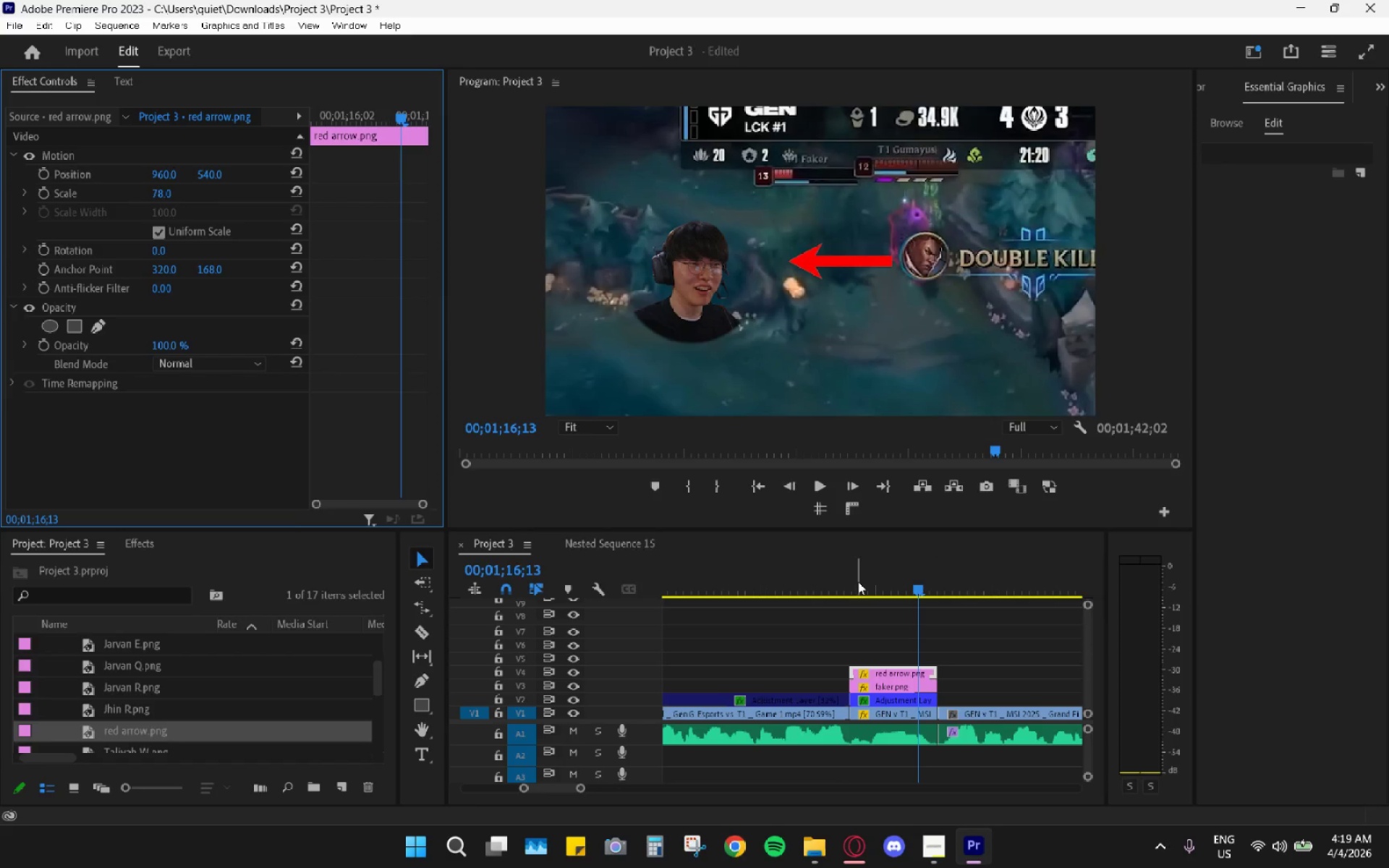 
key(Control+Z)
 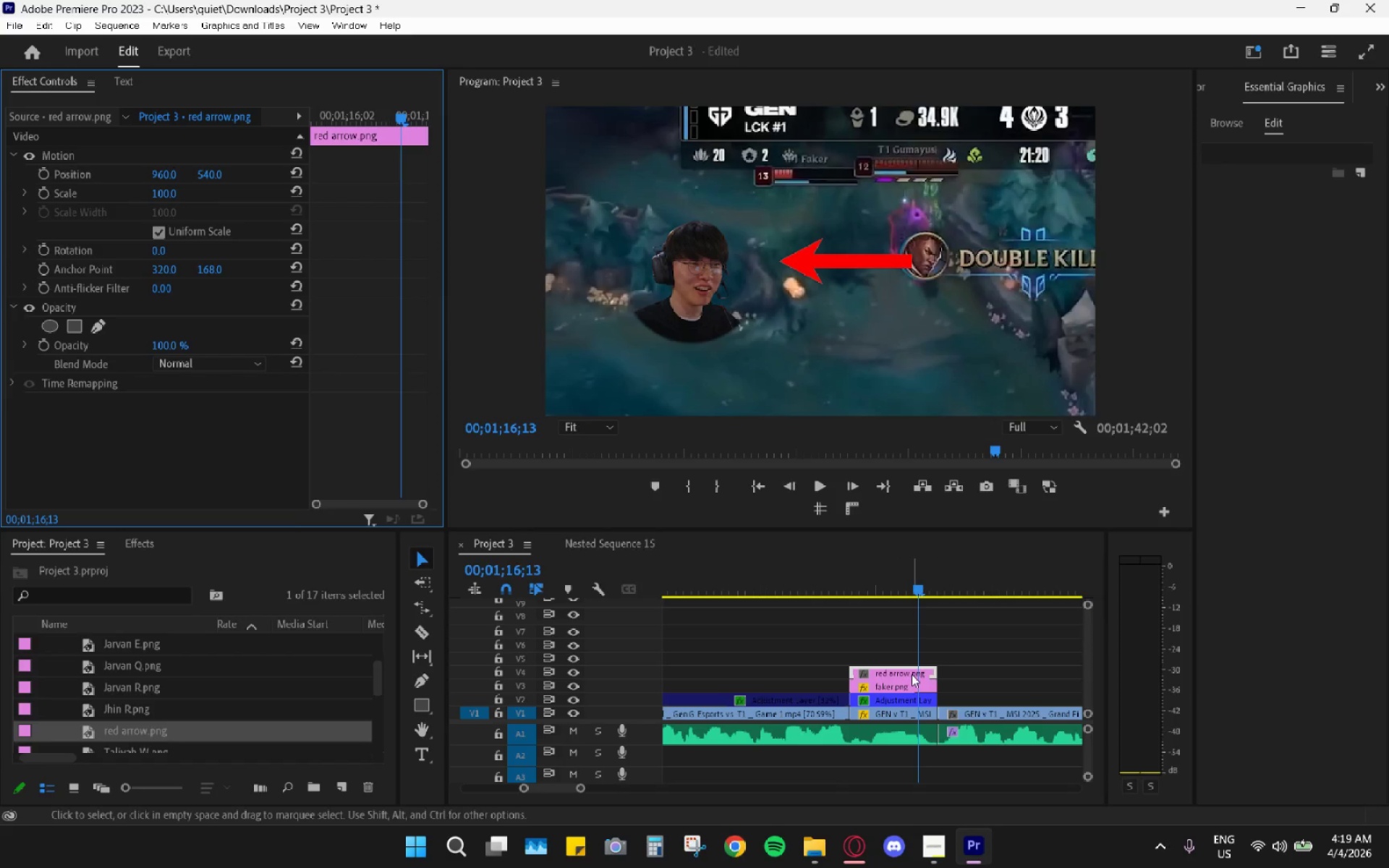 
key(Control+ControlLeft)
 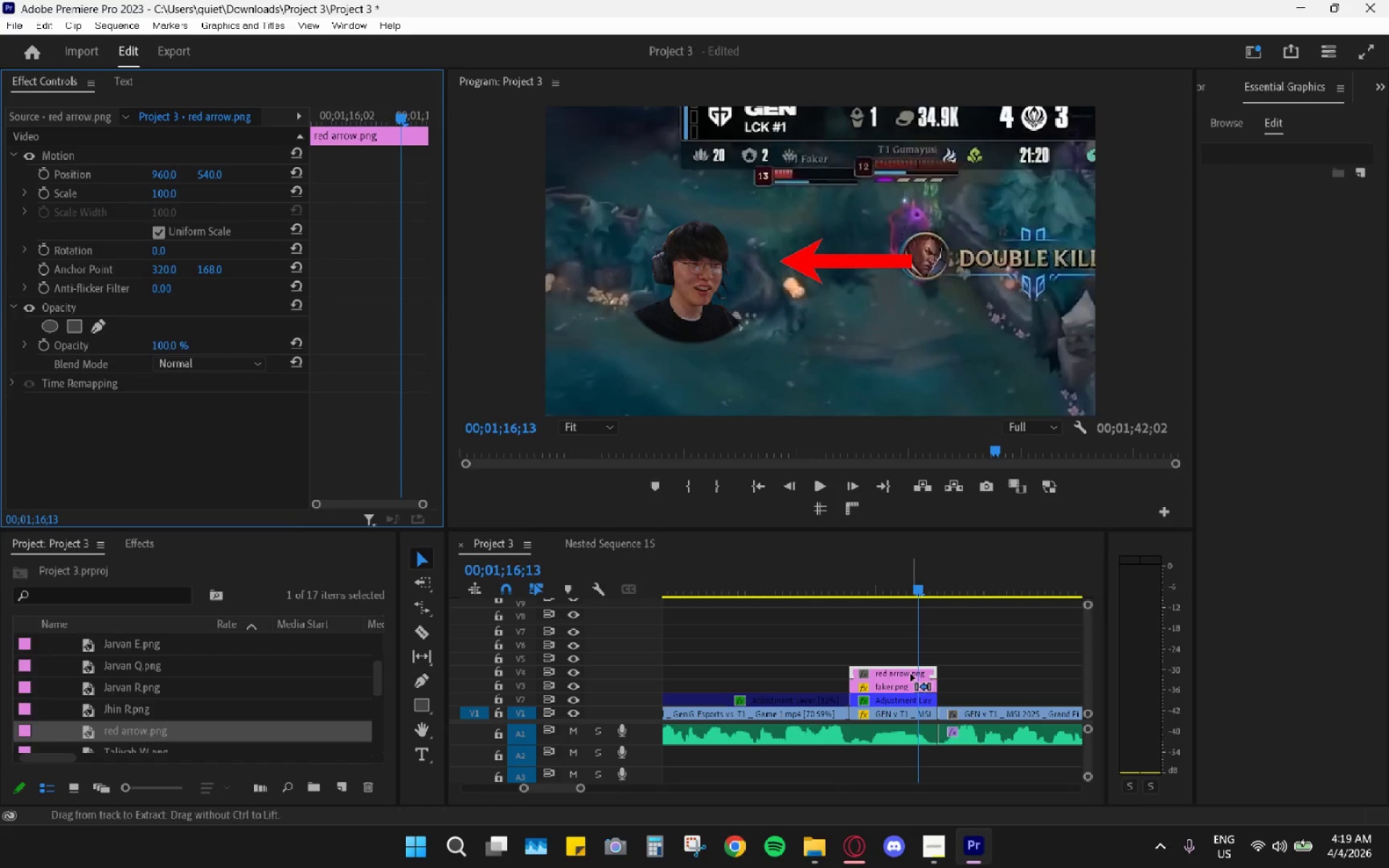 
key(Control+Z)
 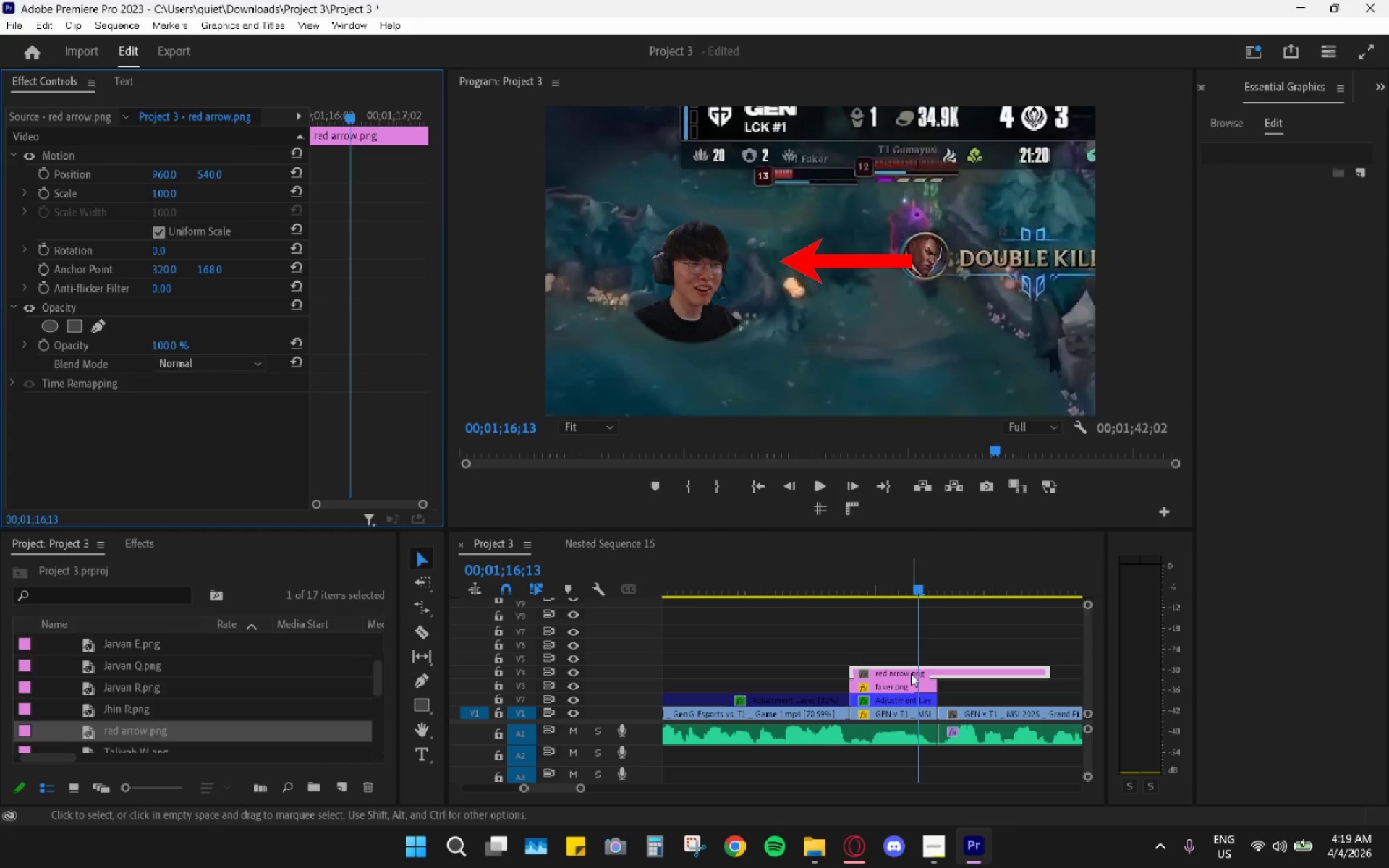 
left_click([911, 673])
 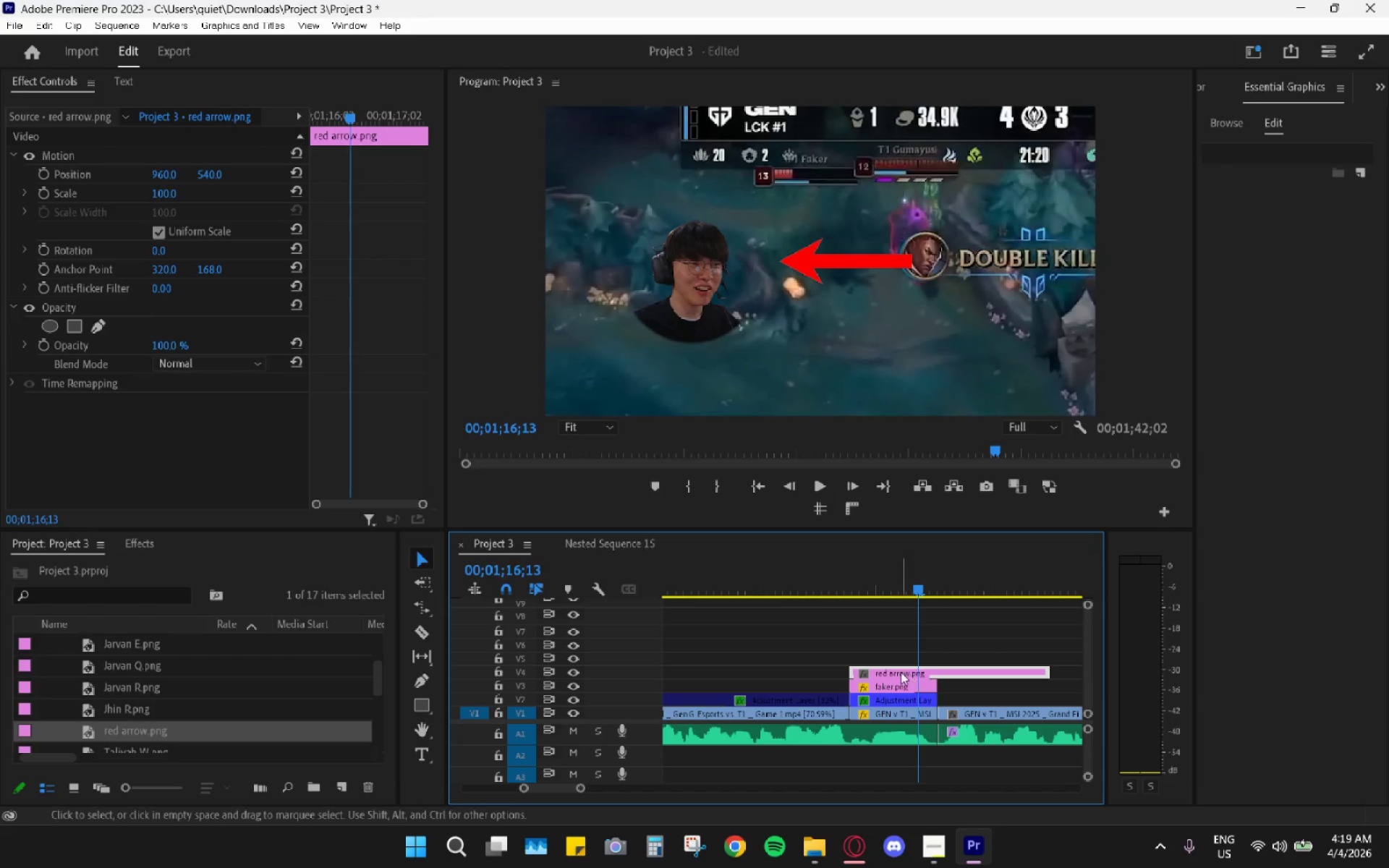 
key(H)
 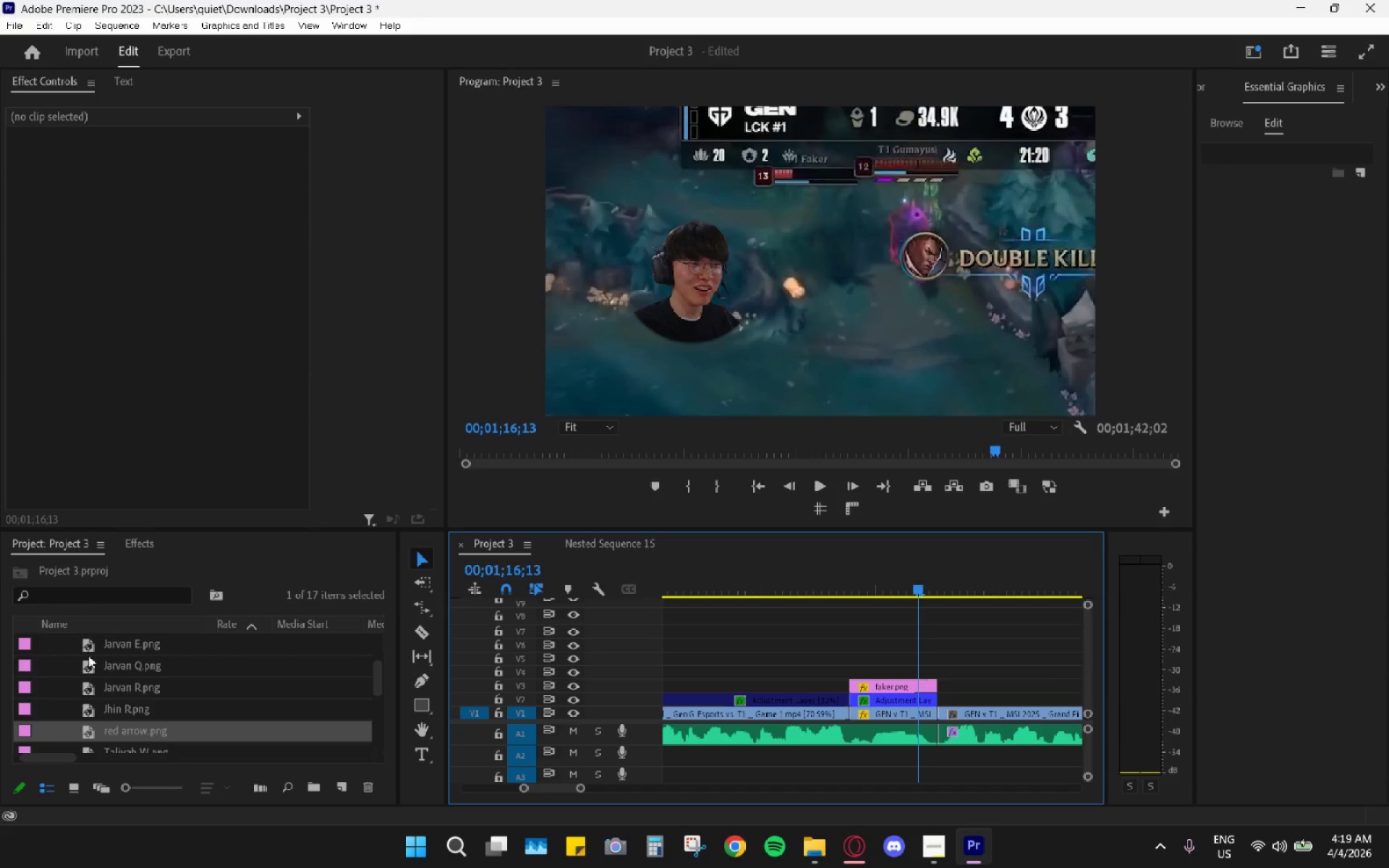 
scroll: coordinate [72, 650], scroll_direction: up, amount: 7.0
 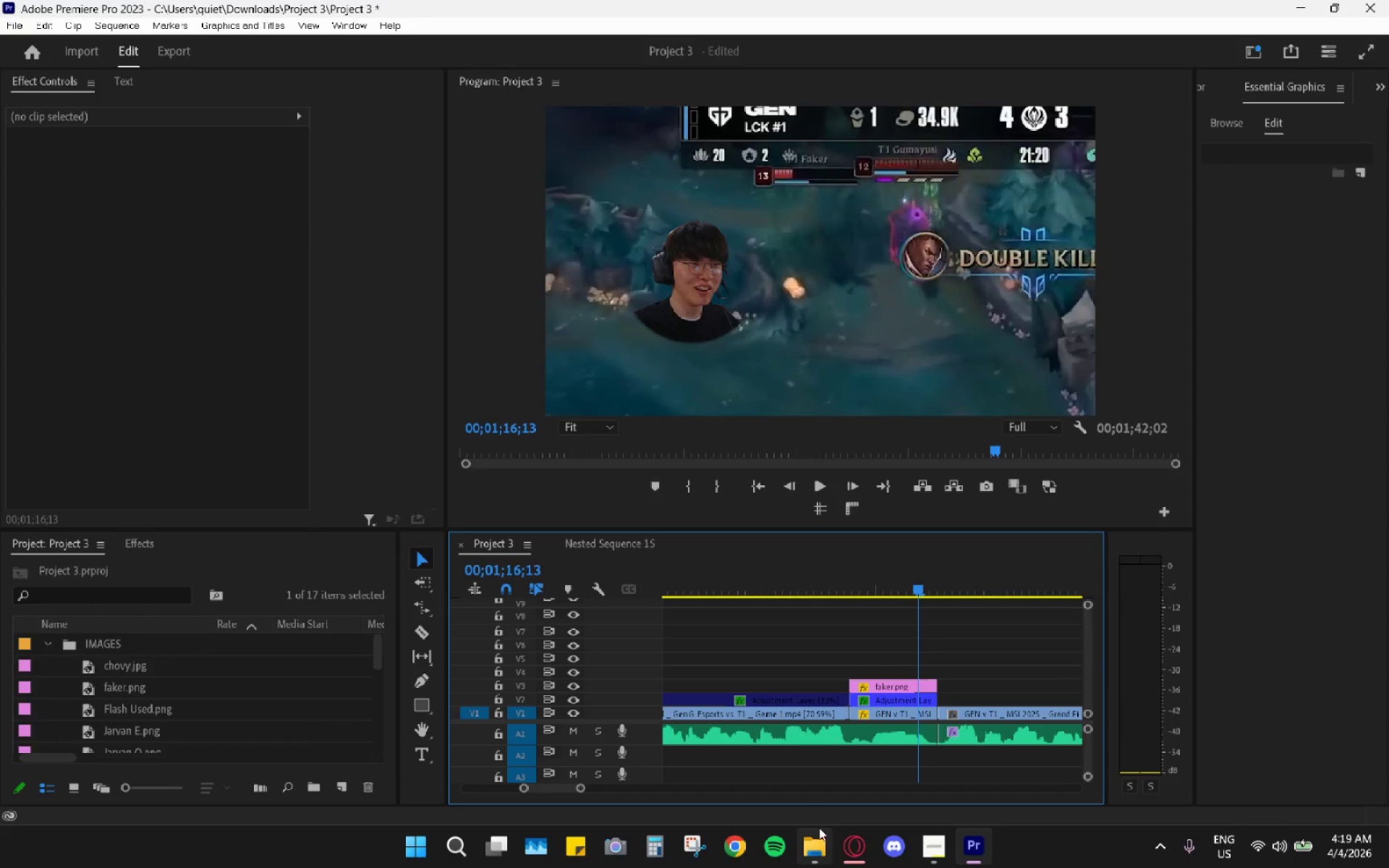 
left_click([849, 849])
 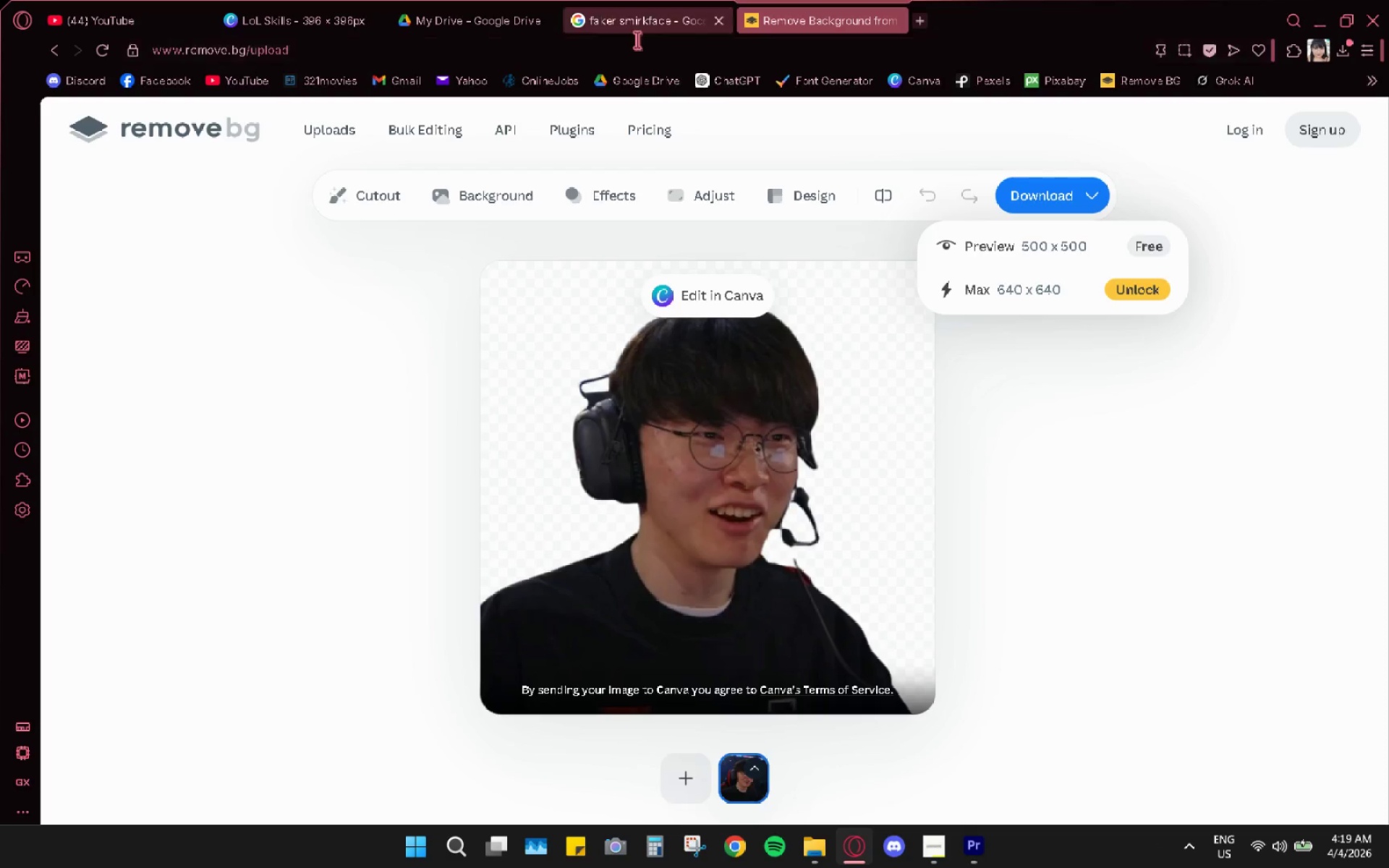 
left_click([646, 10])
 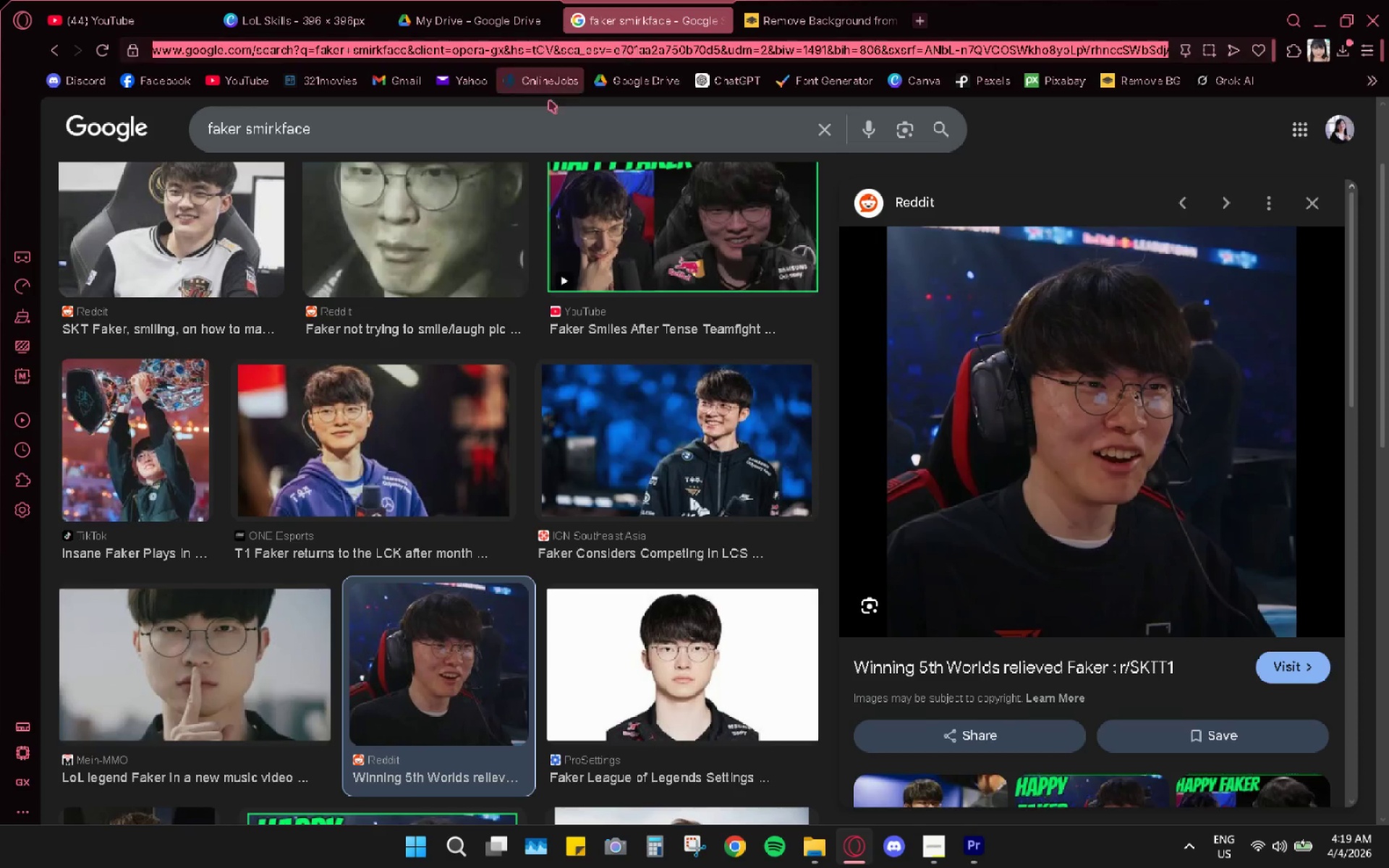 
triple_click([442, 146])
 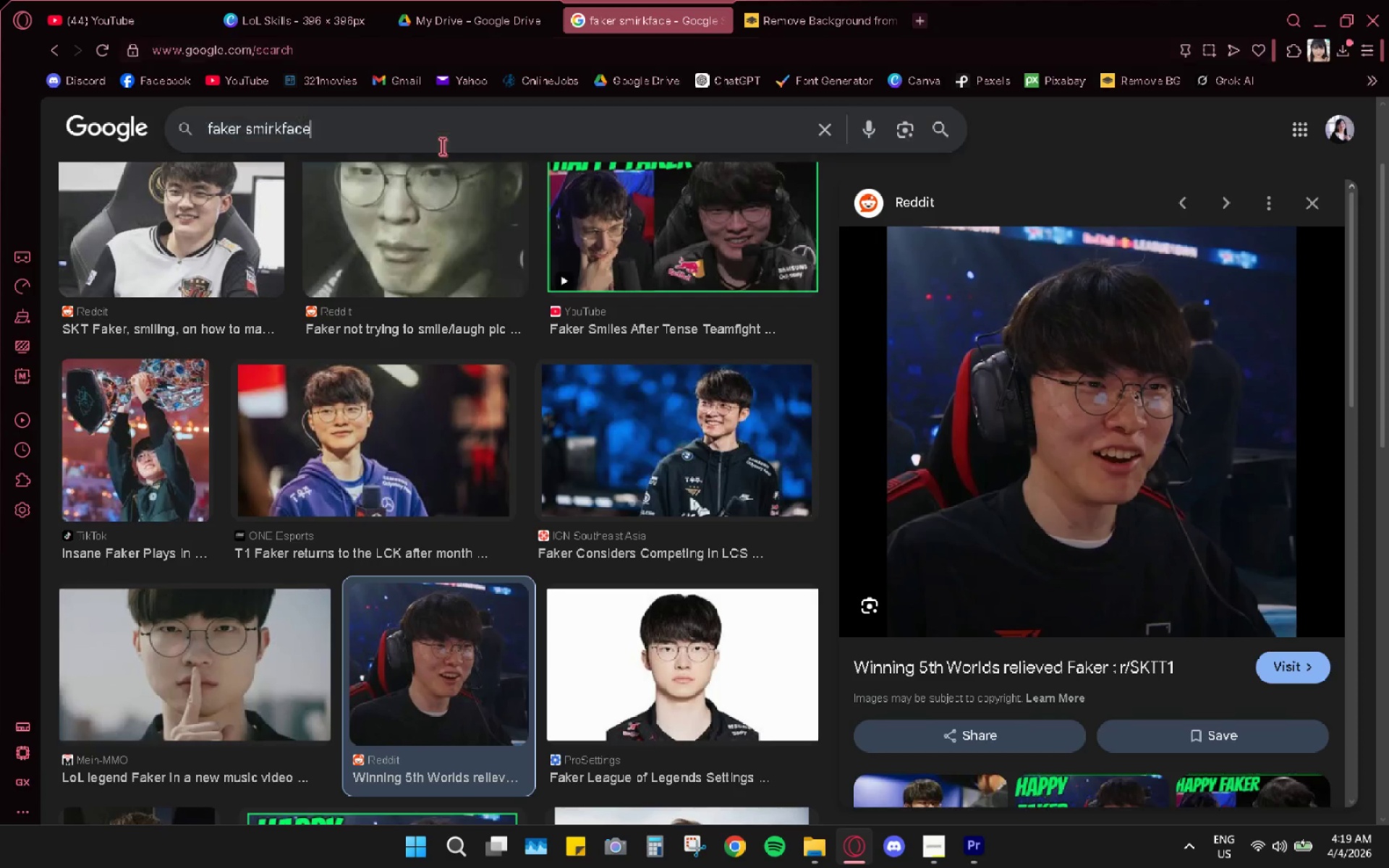 
triple_click([442, 146])
 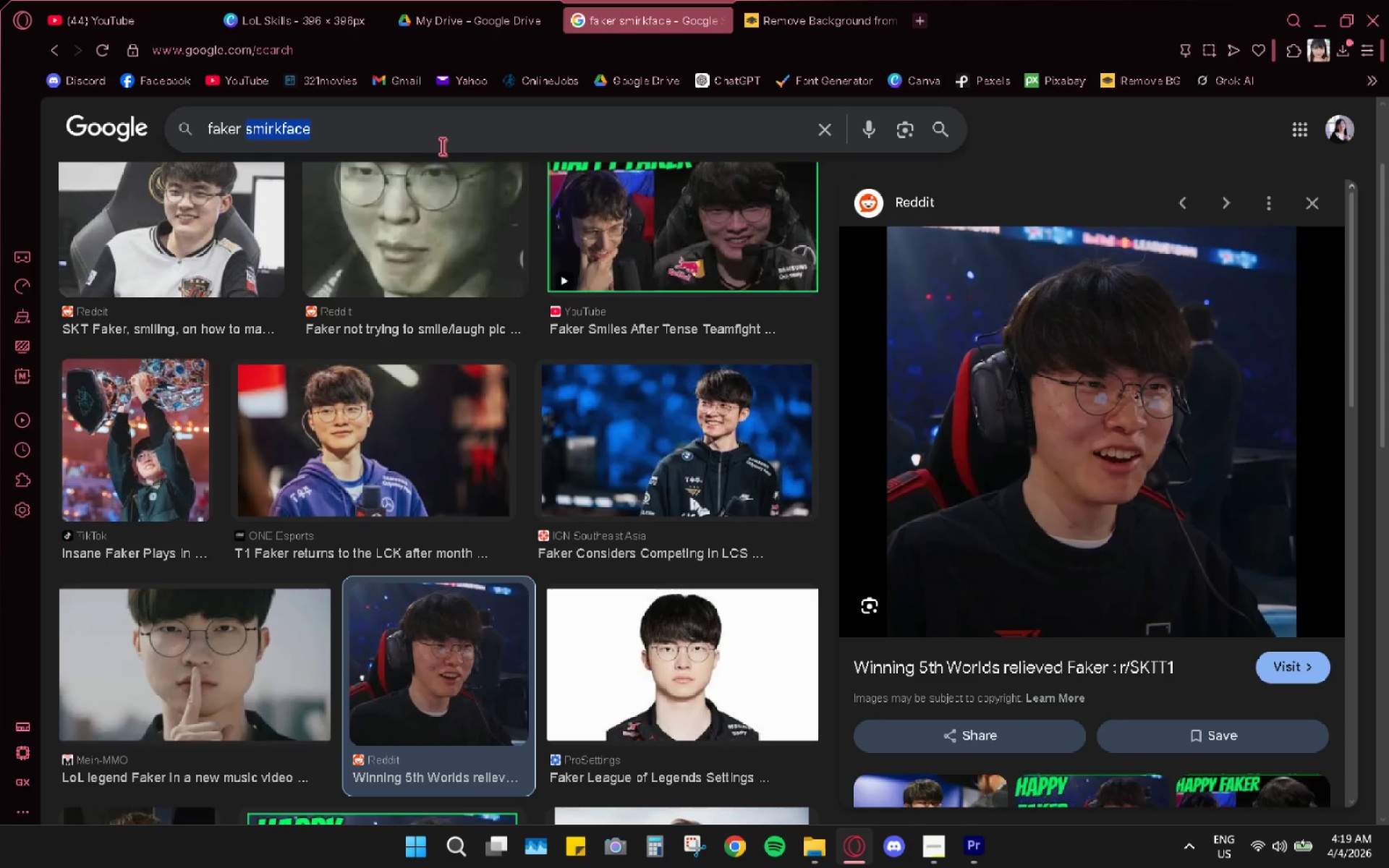 
triple_click([442, 146])
 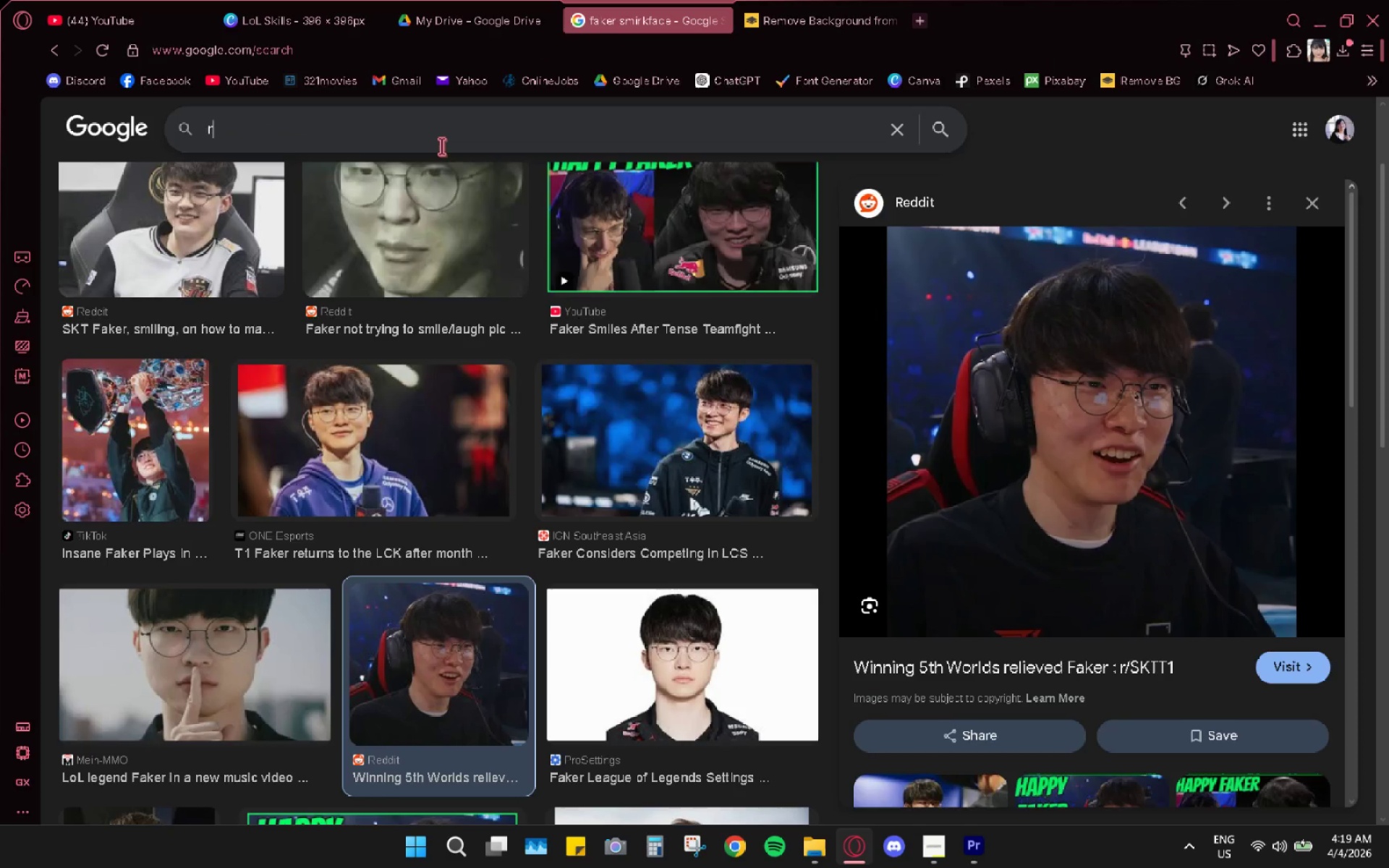 
type(red arrow)
 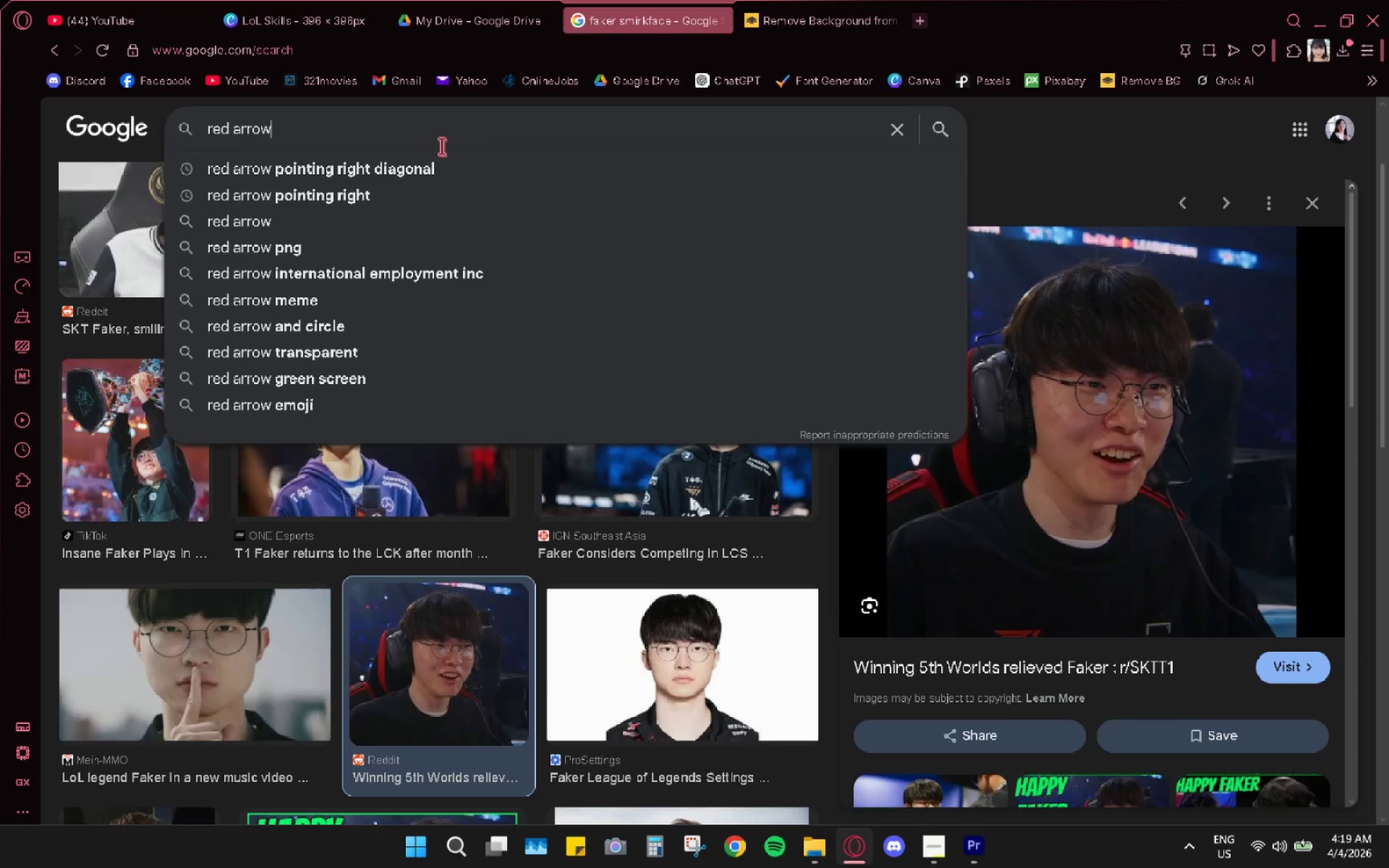 
key(Enter)
 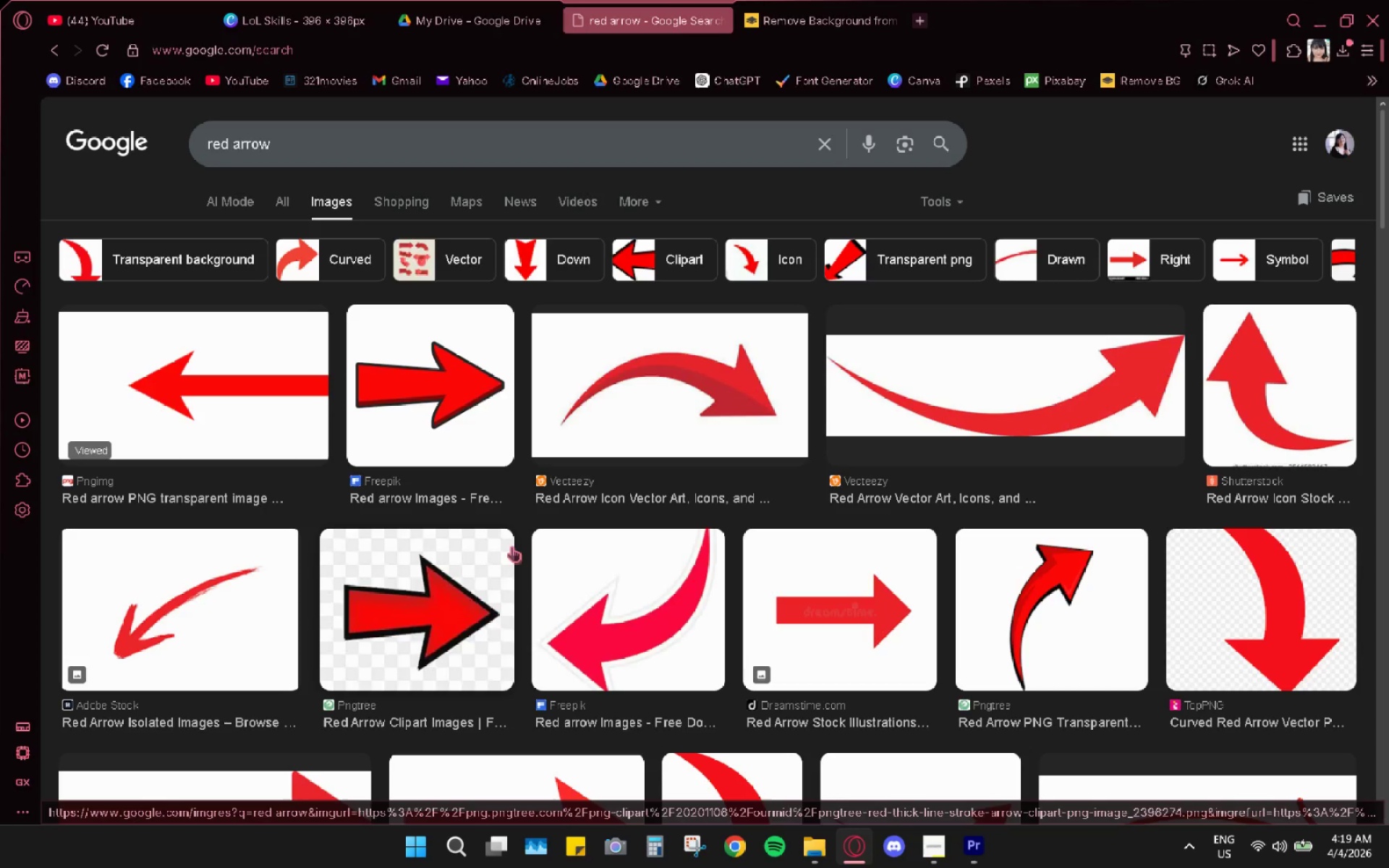 
scroll: coordinate [706, 540], scroll_direction: down, amount: 15.0
 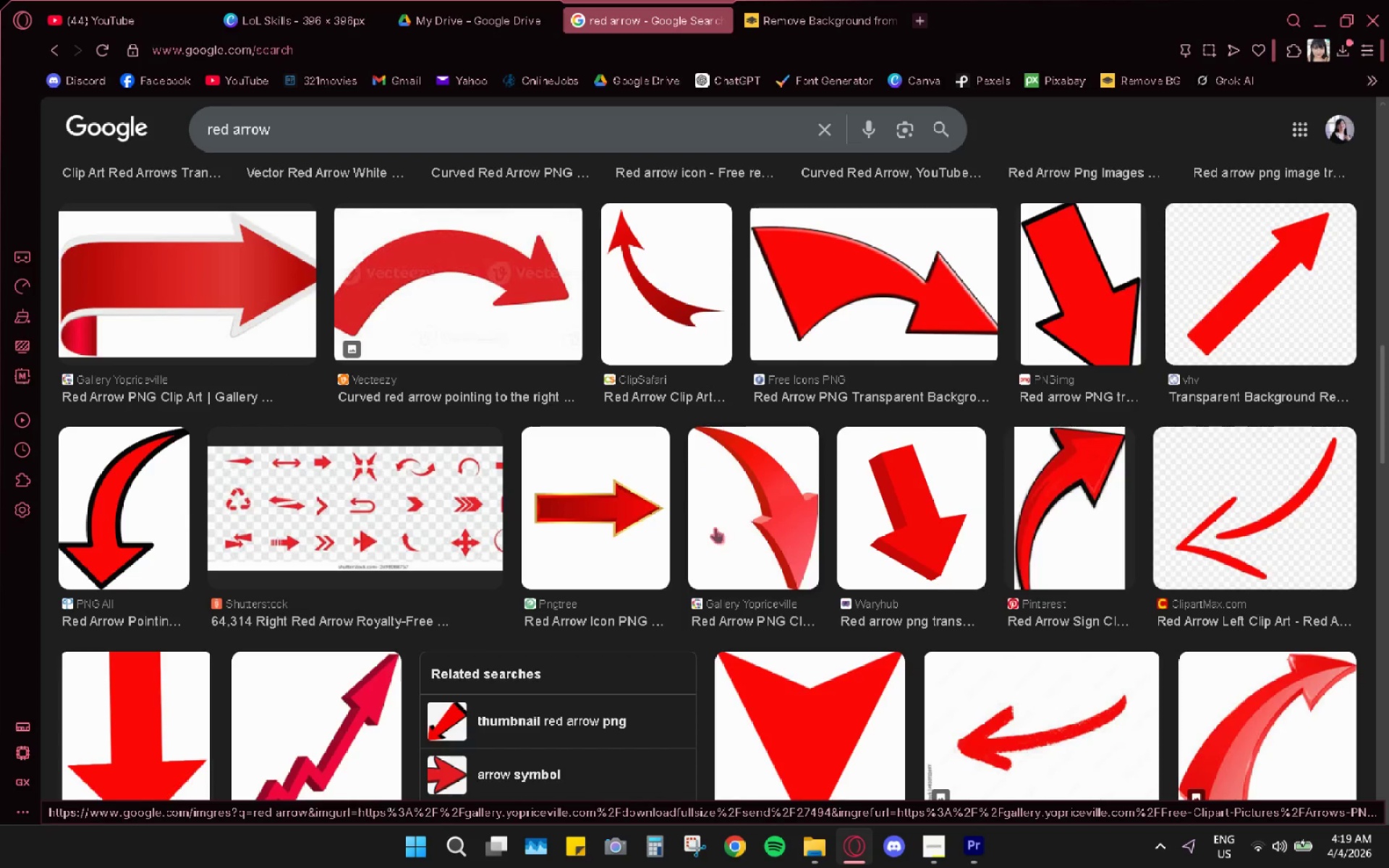 
right_click([715, 527])
 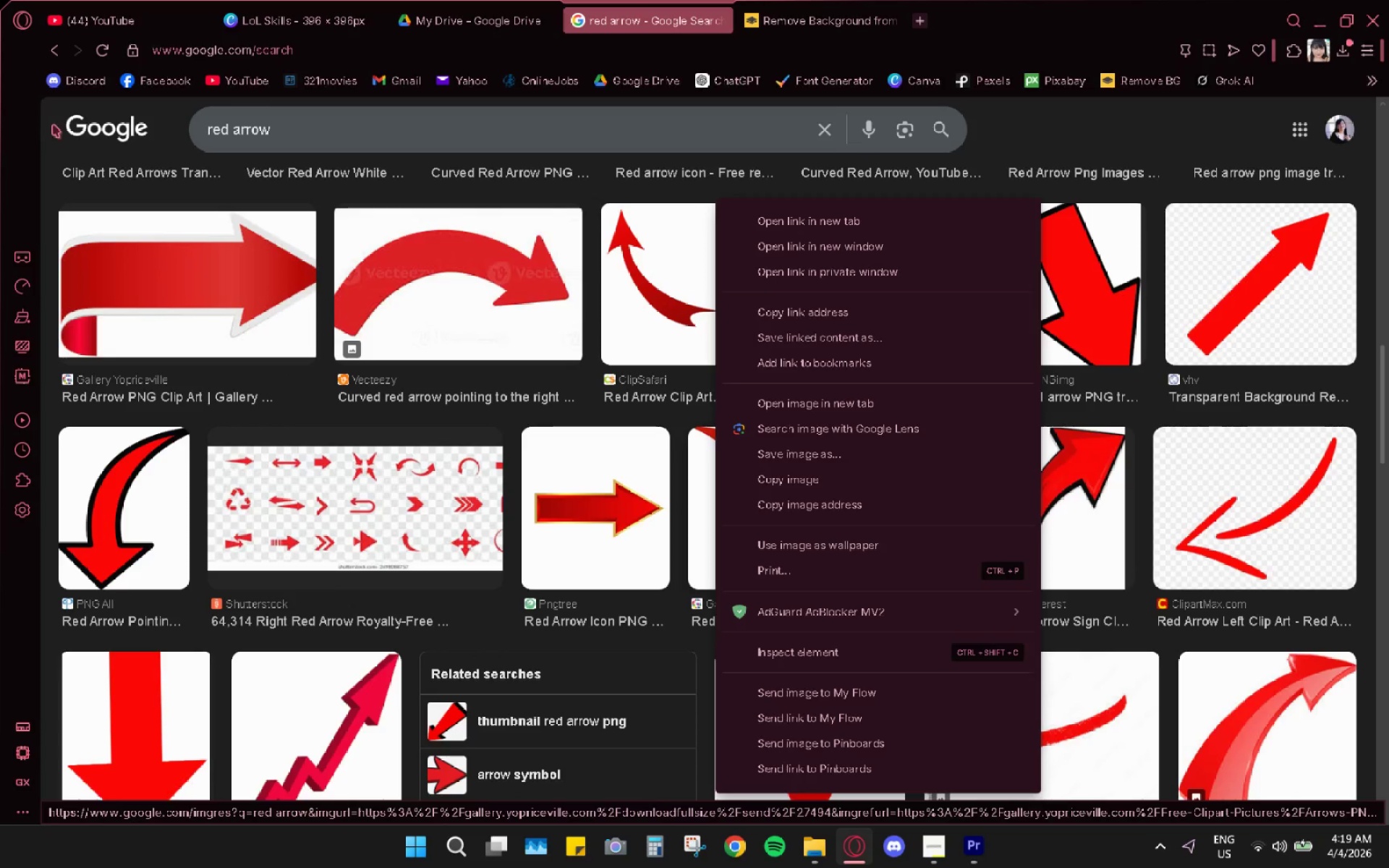 
left_click([54, 148])
 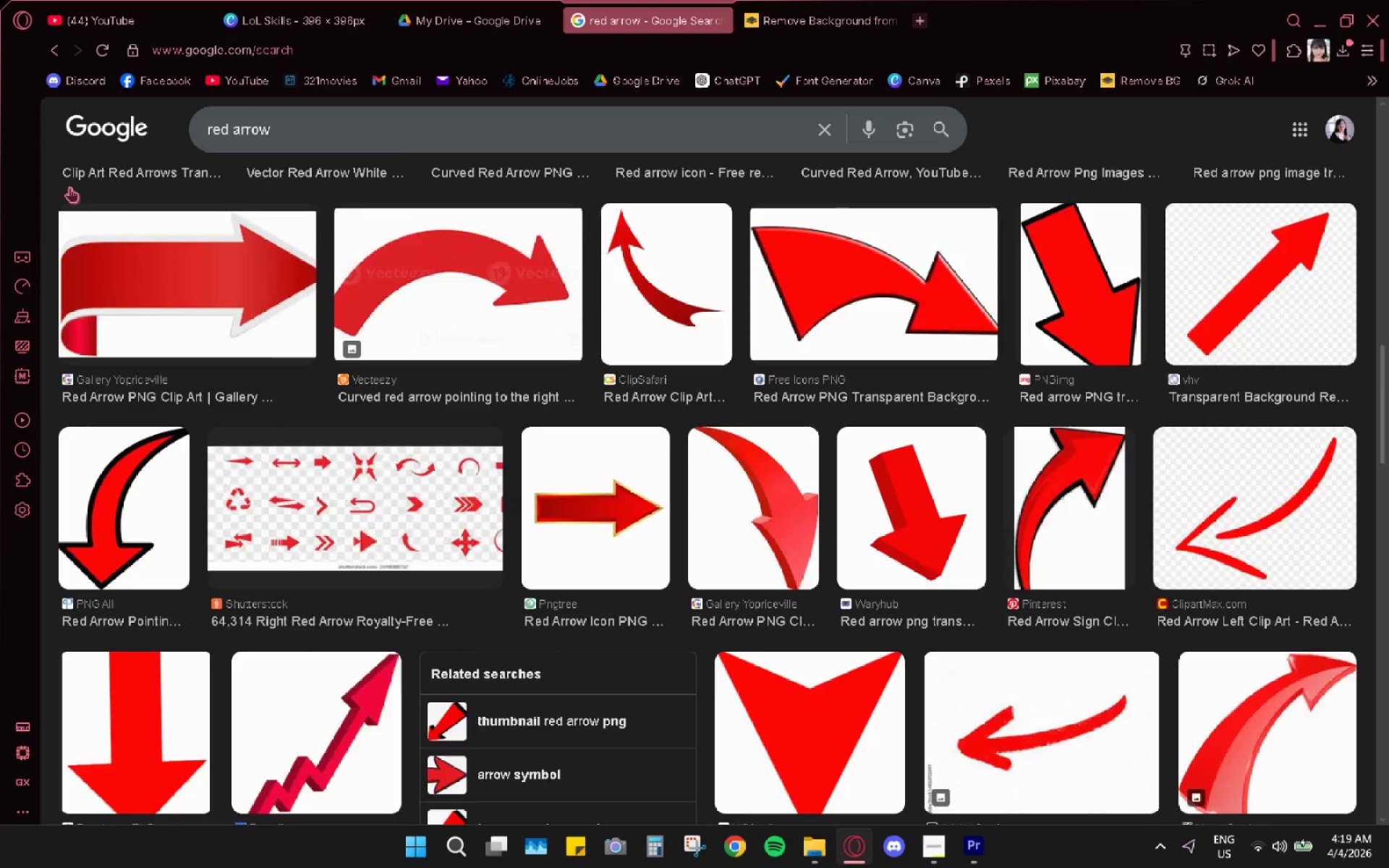 
scroll: coordinate [536, 496], scroll_direction: down, amount: 15.0
 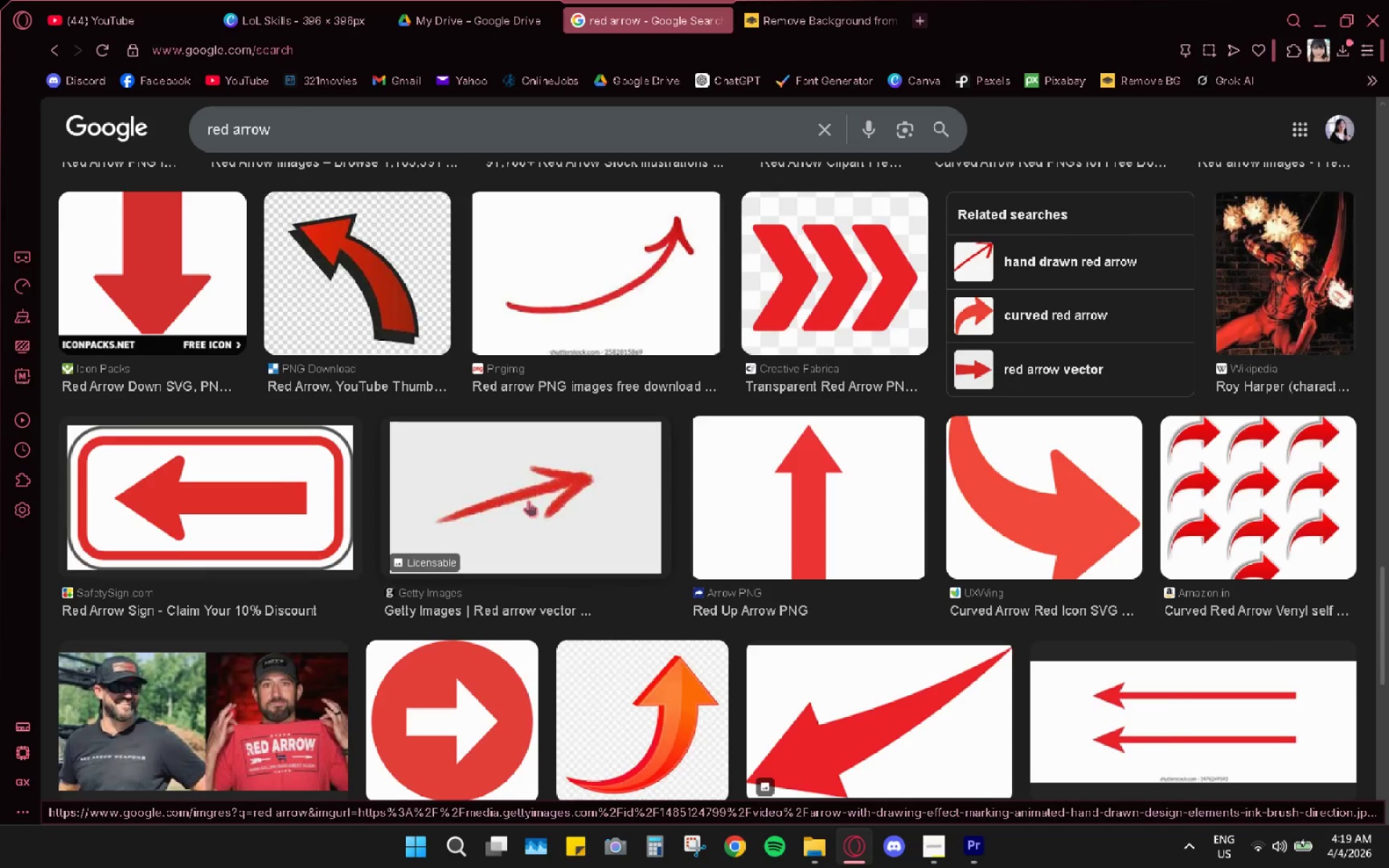 
scroll: coordinate [642, 501], scroll_direction: up, amount: 31.0
 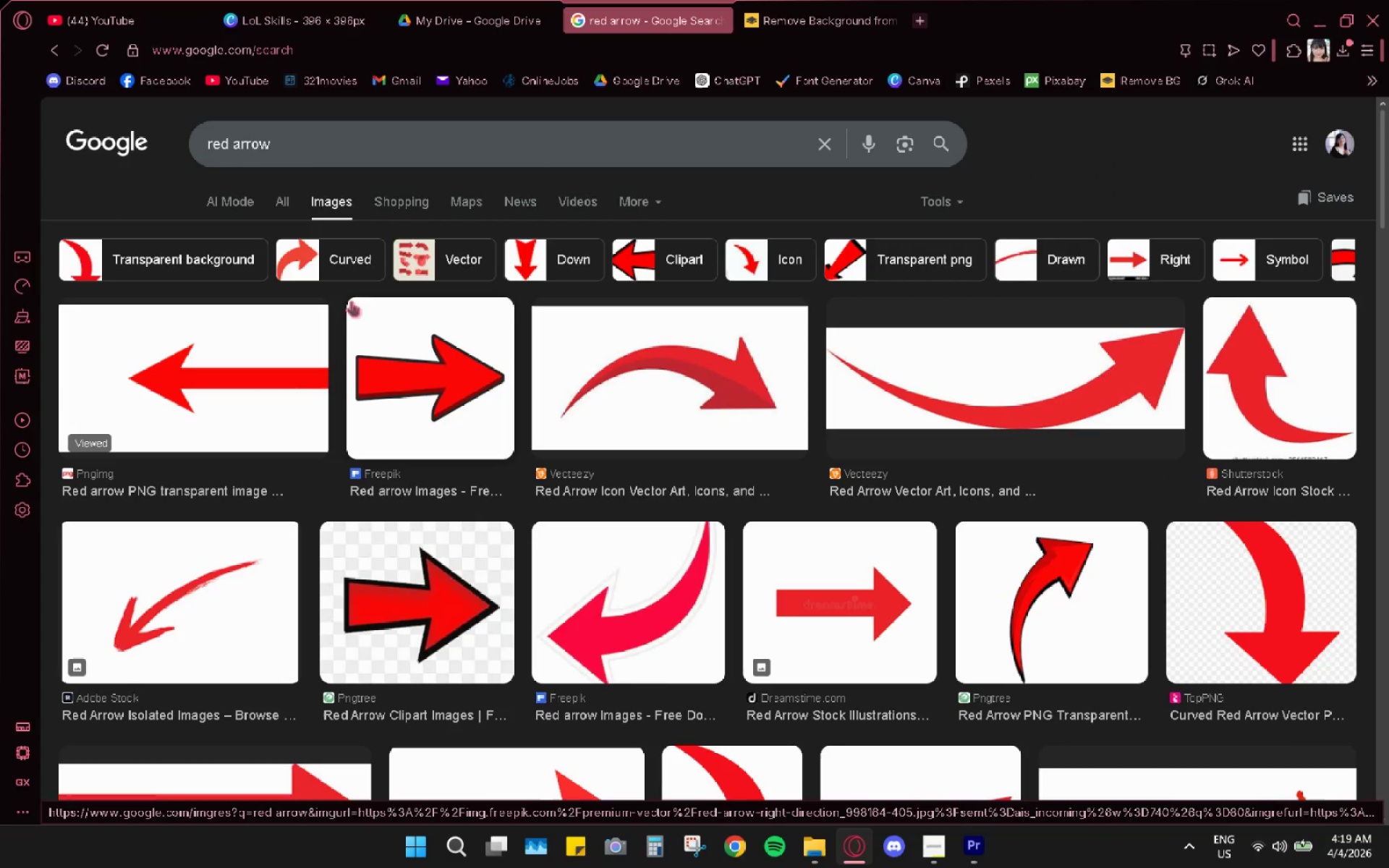 
wait(5.3)
 